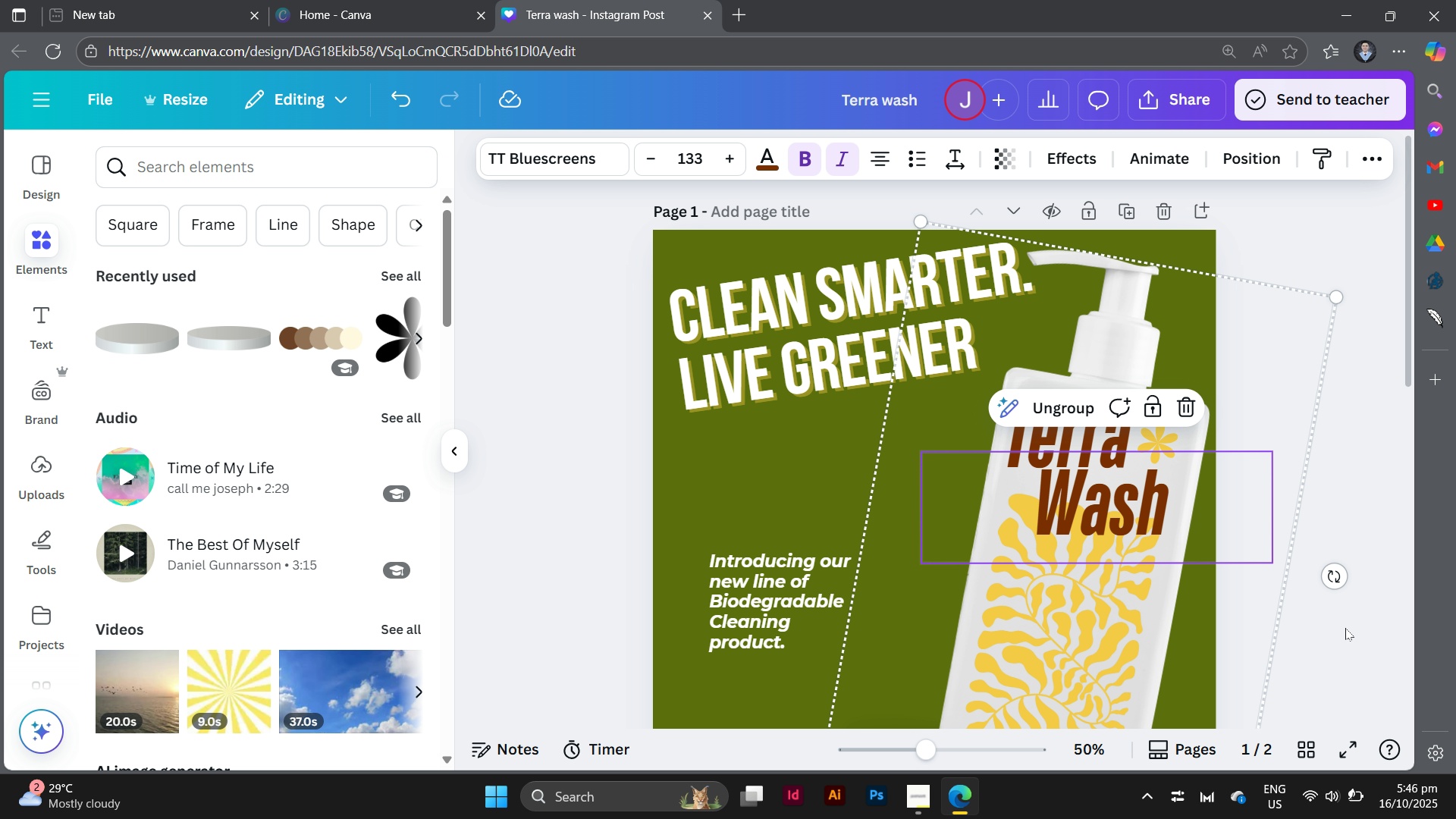 
left_click([1345, 628])
 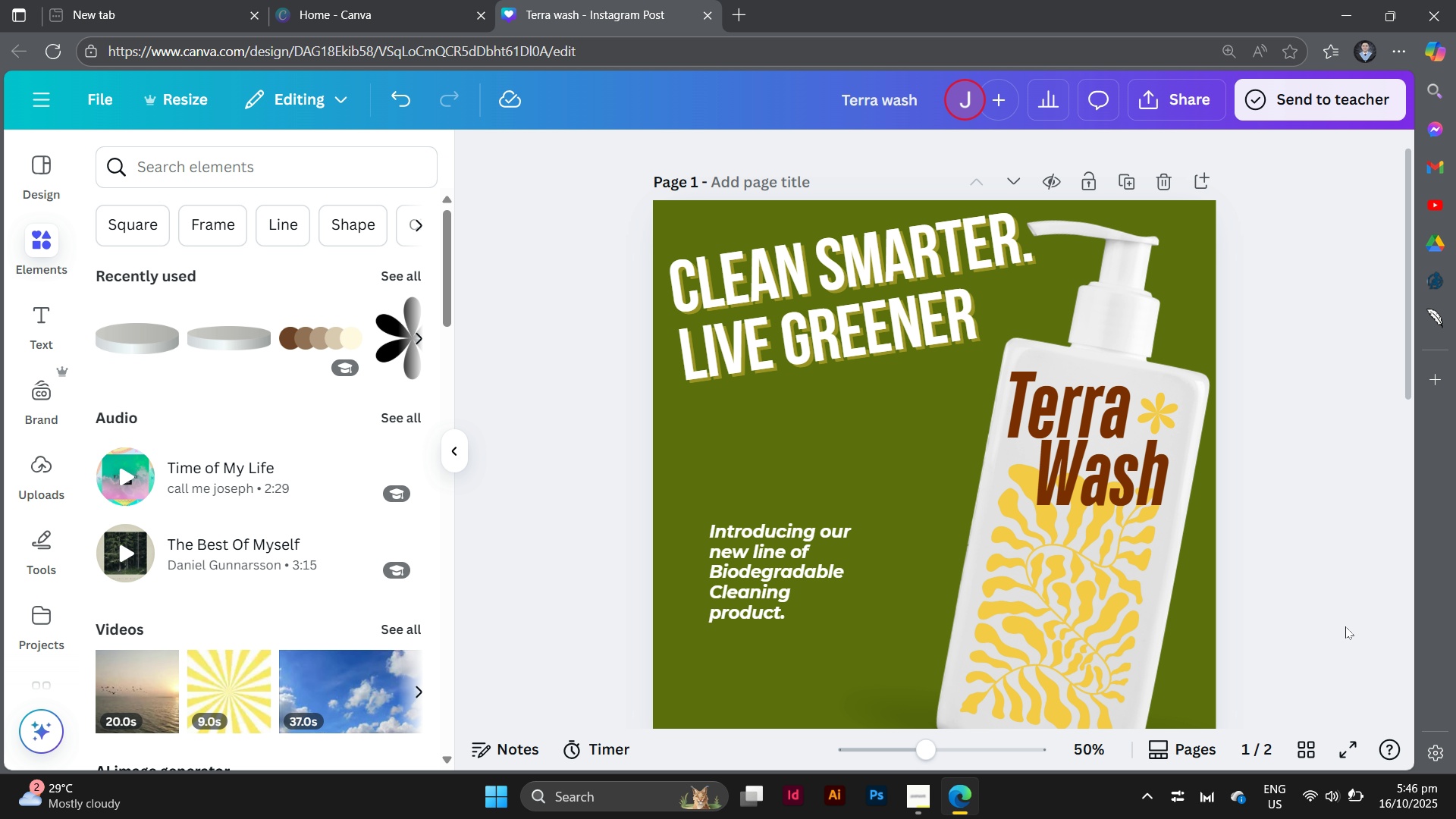 
scroll: coordinate [1345, 626], scroll_direction: down, amount: 2.0
 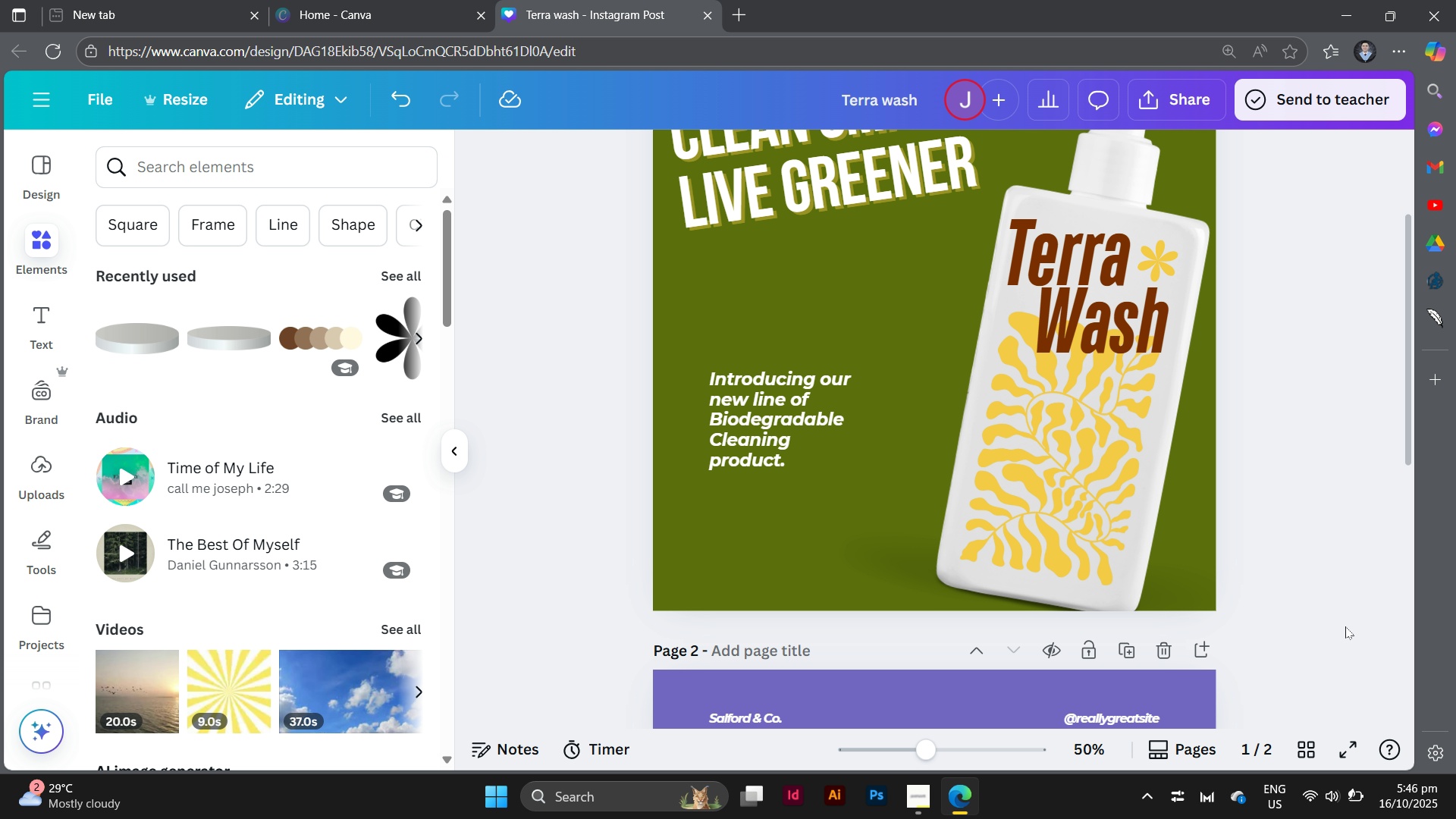 
scroll: coordinate [1345, 626], scroll_direction: up, amount: 1.0
 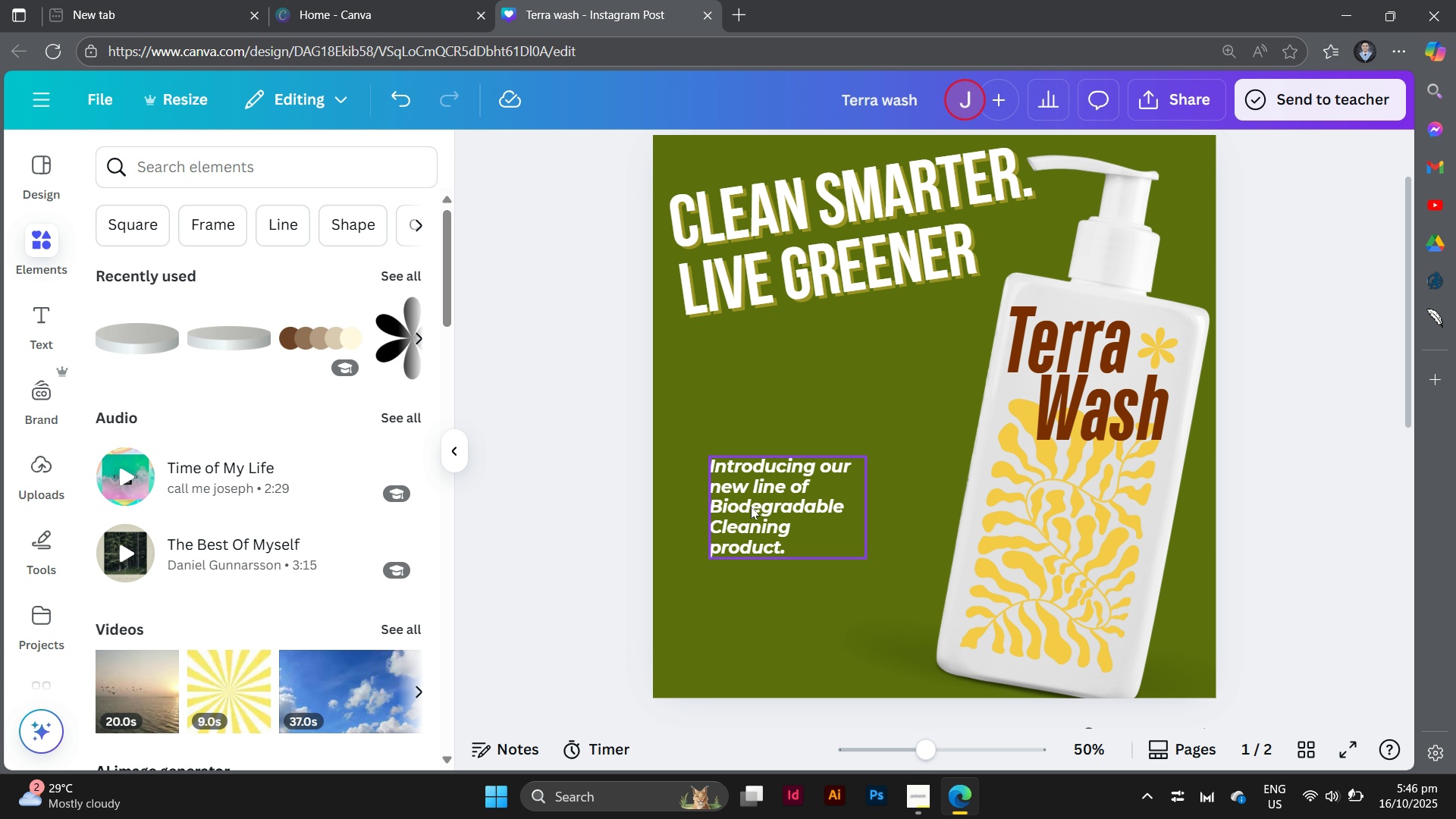 
left_click_drag(start_coordinate=[743, 511], to_coordinate=[745, 410])
 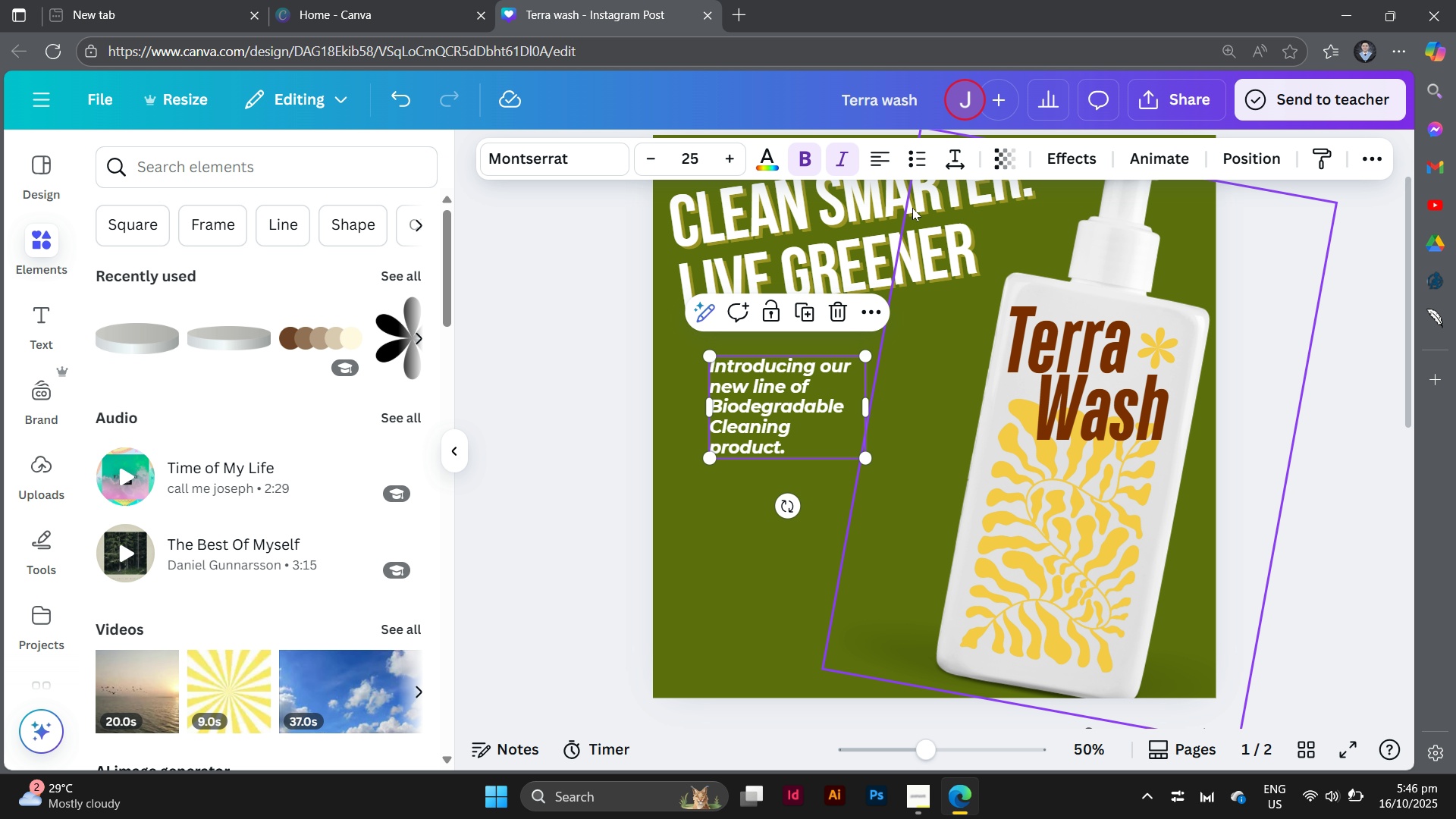 
left_click_drag(start_coordinate=[912, 208], to_coordinate=[902, 222])
 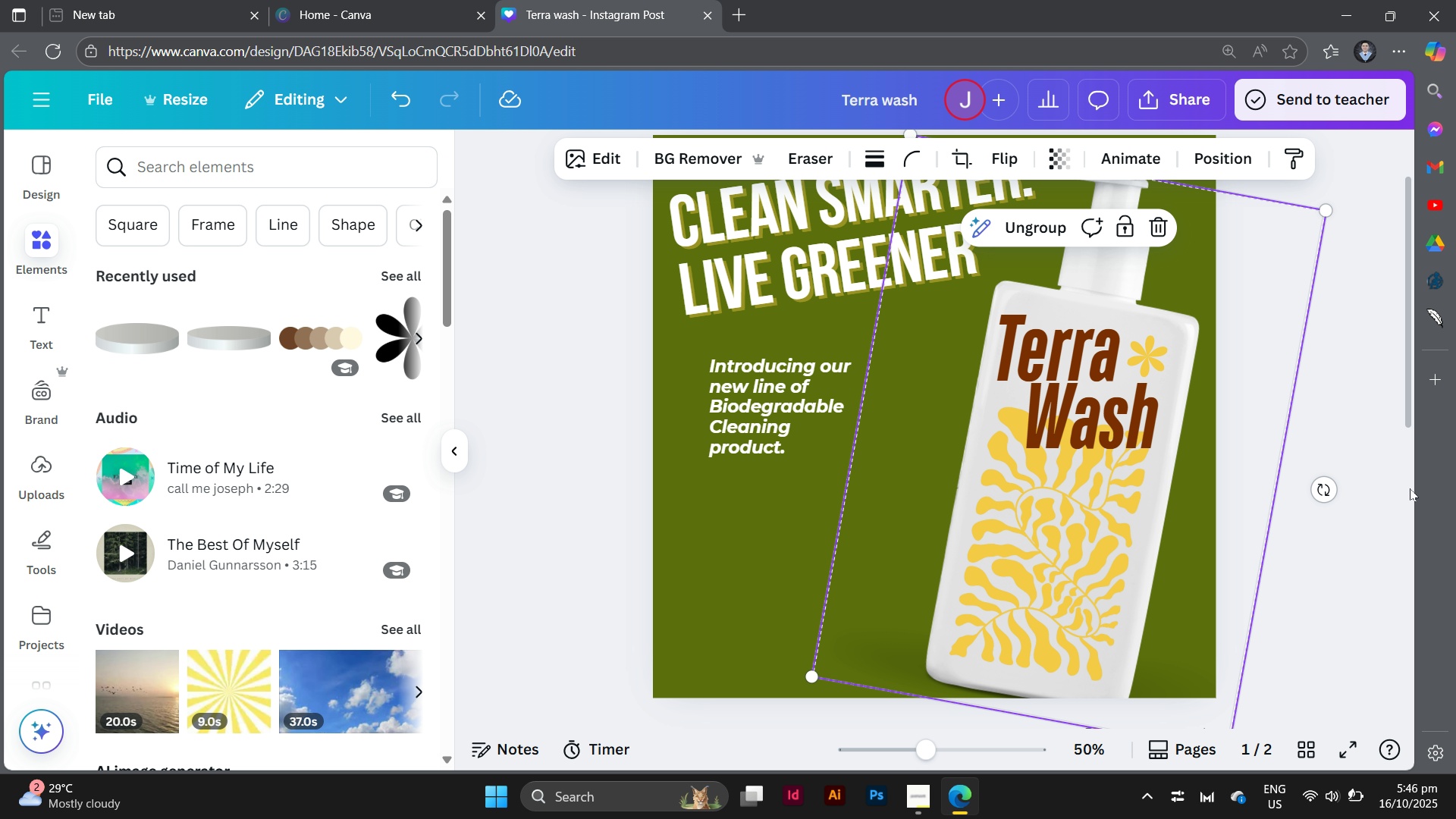 
scroll: coordinate [1425, 482], scroll_direction: down, amount: 1.0
 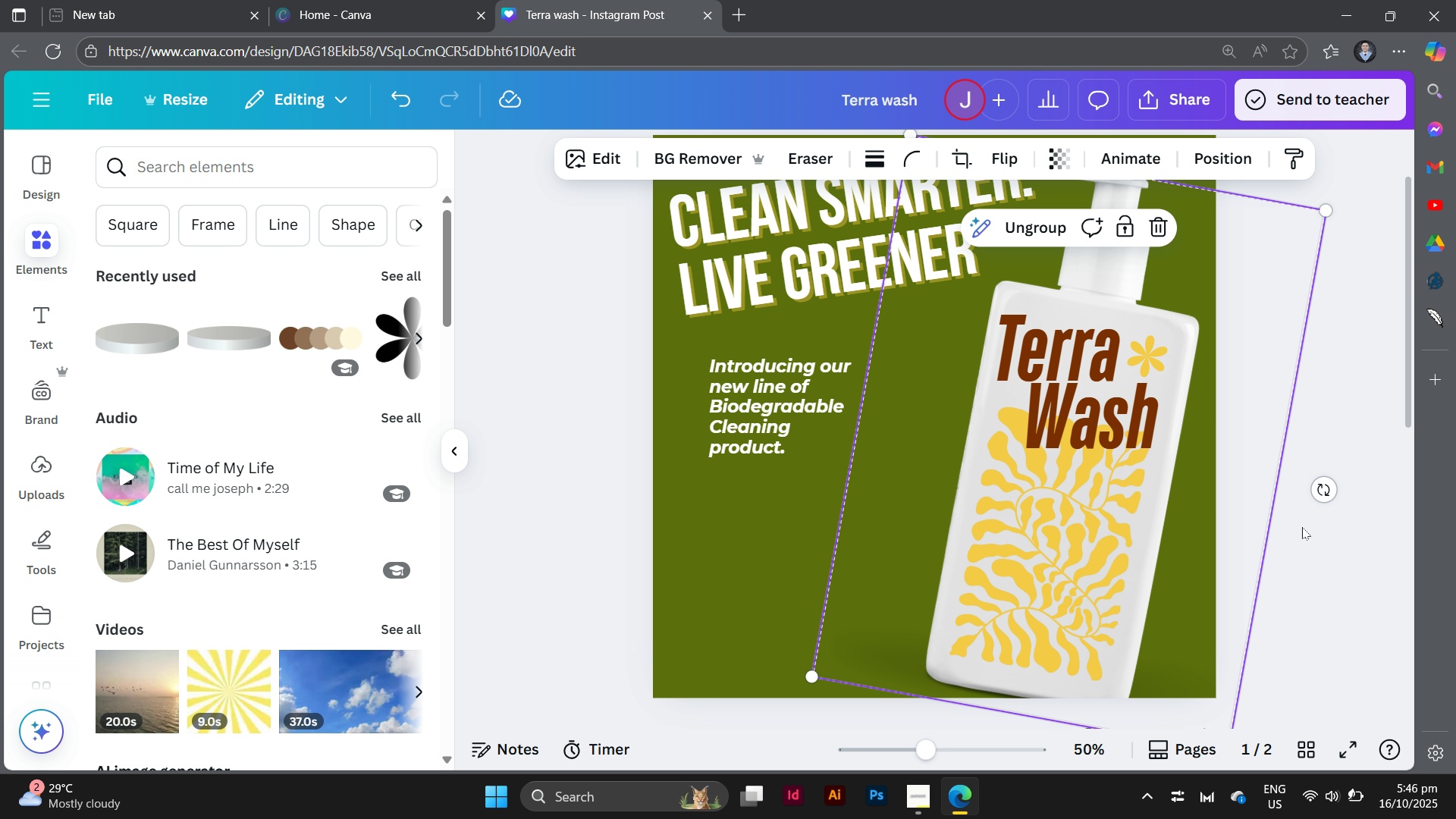 
scroll: coordinate [1351, 635], scroll_direction: up, amount: 3.0
 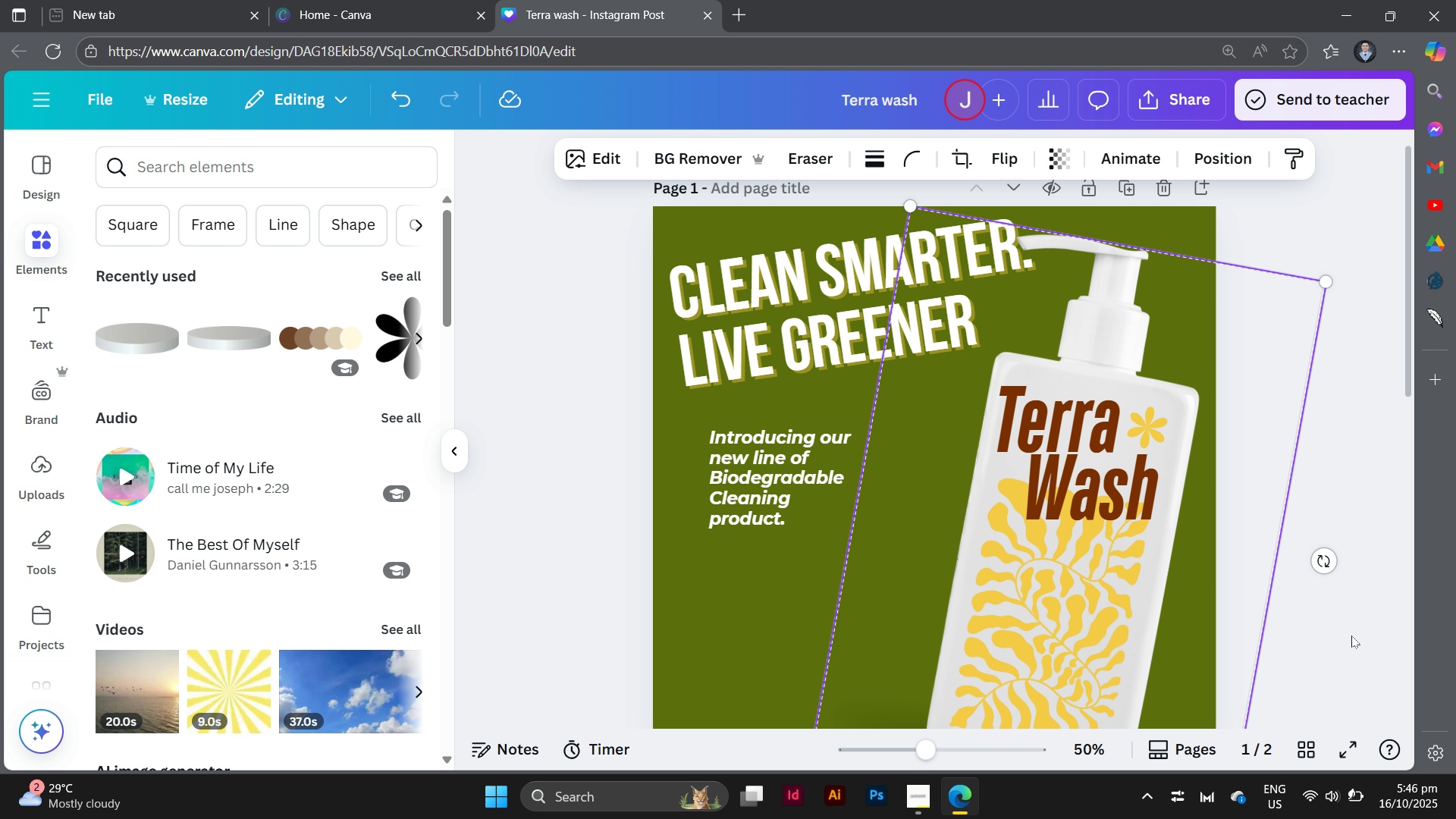 
scroll: coordinate [1351, 635], scroll_direction: down, amount: 2.0
 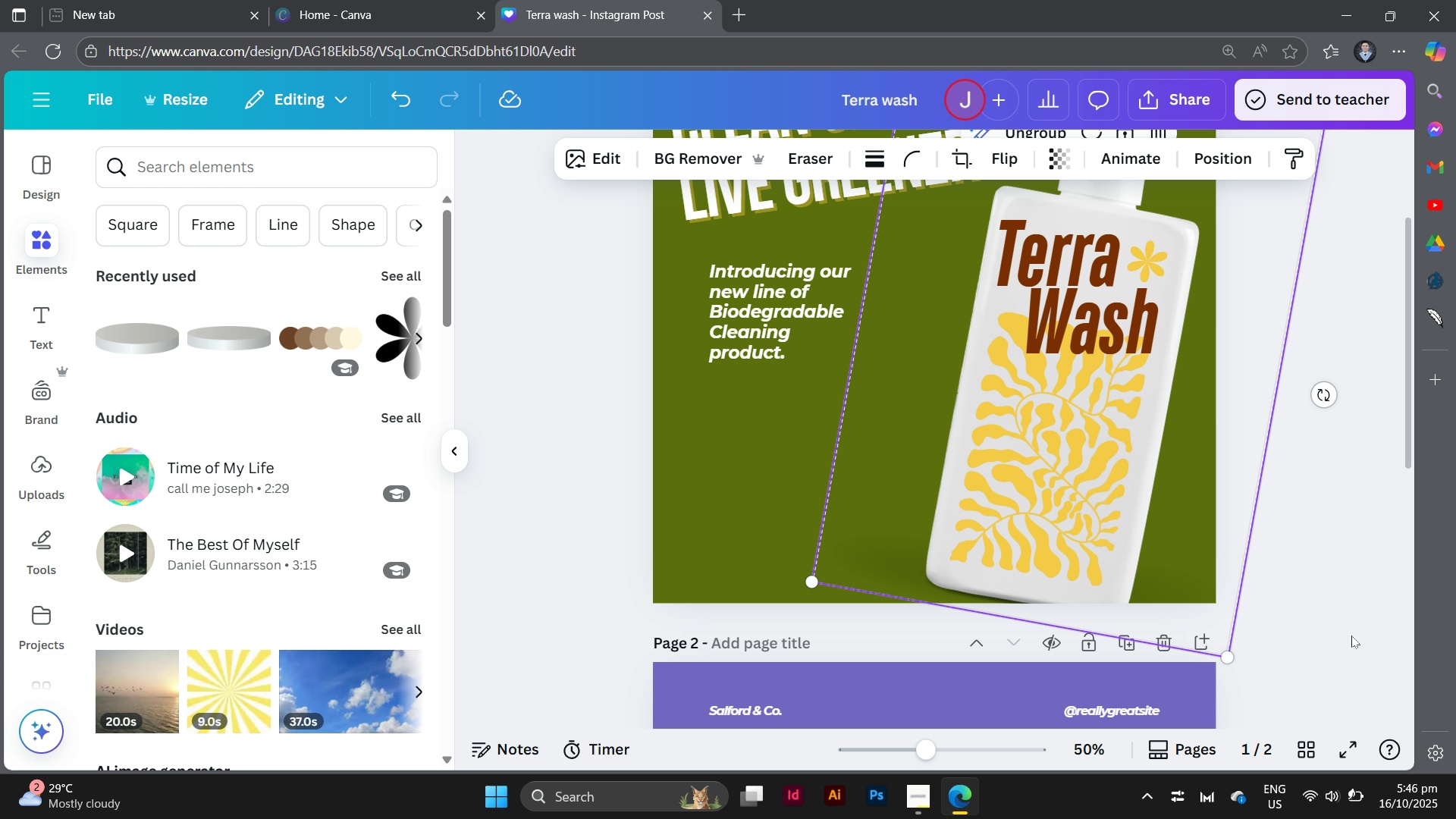 
scroll: coordinate [1351, 635], scroll_direction: up, amount: 2.0
 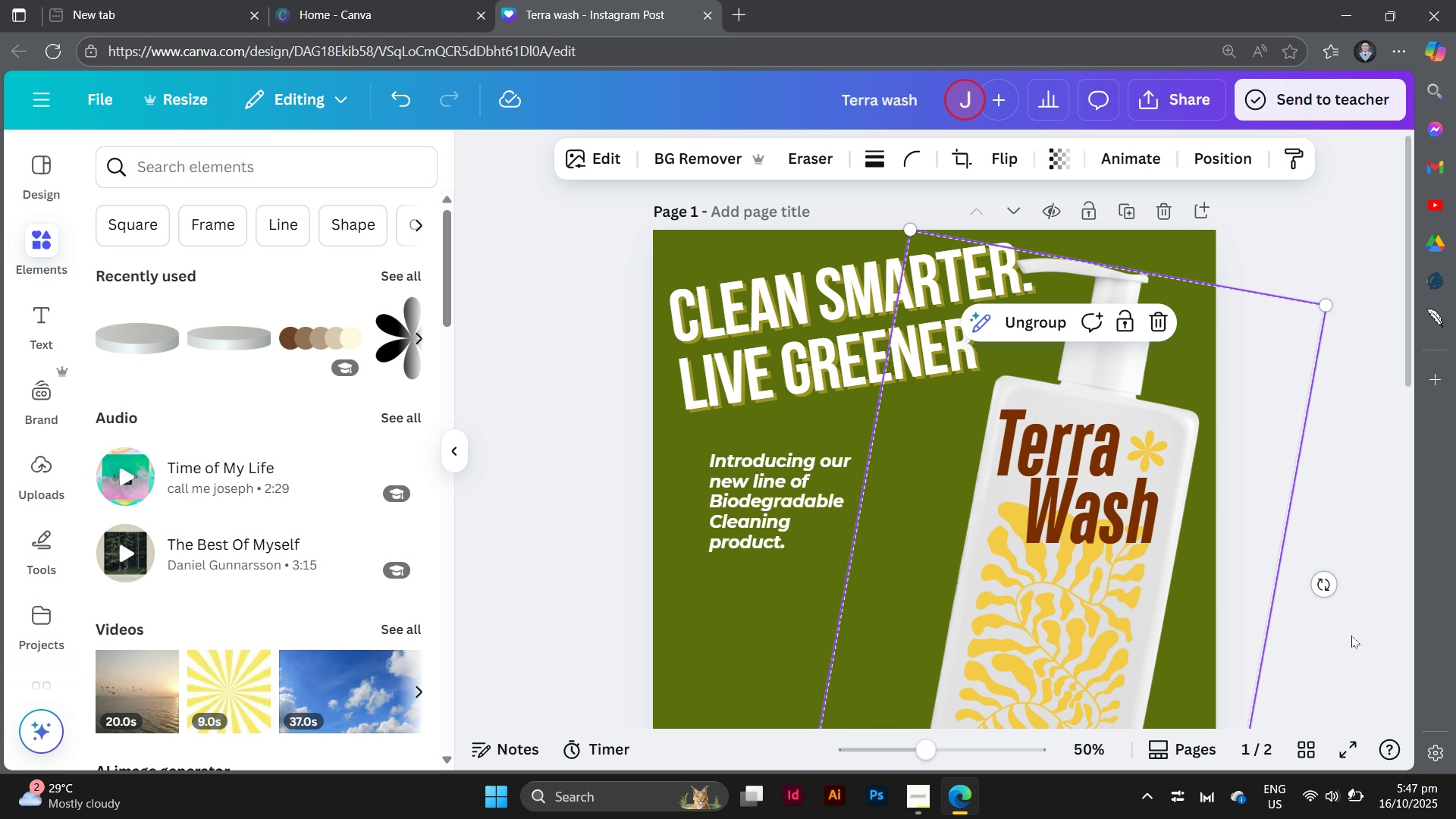 
wait(14.11)
 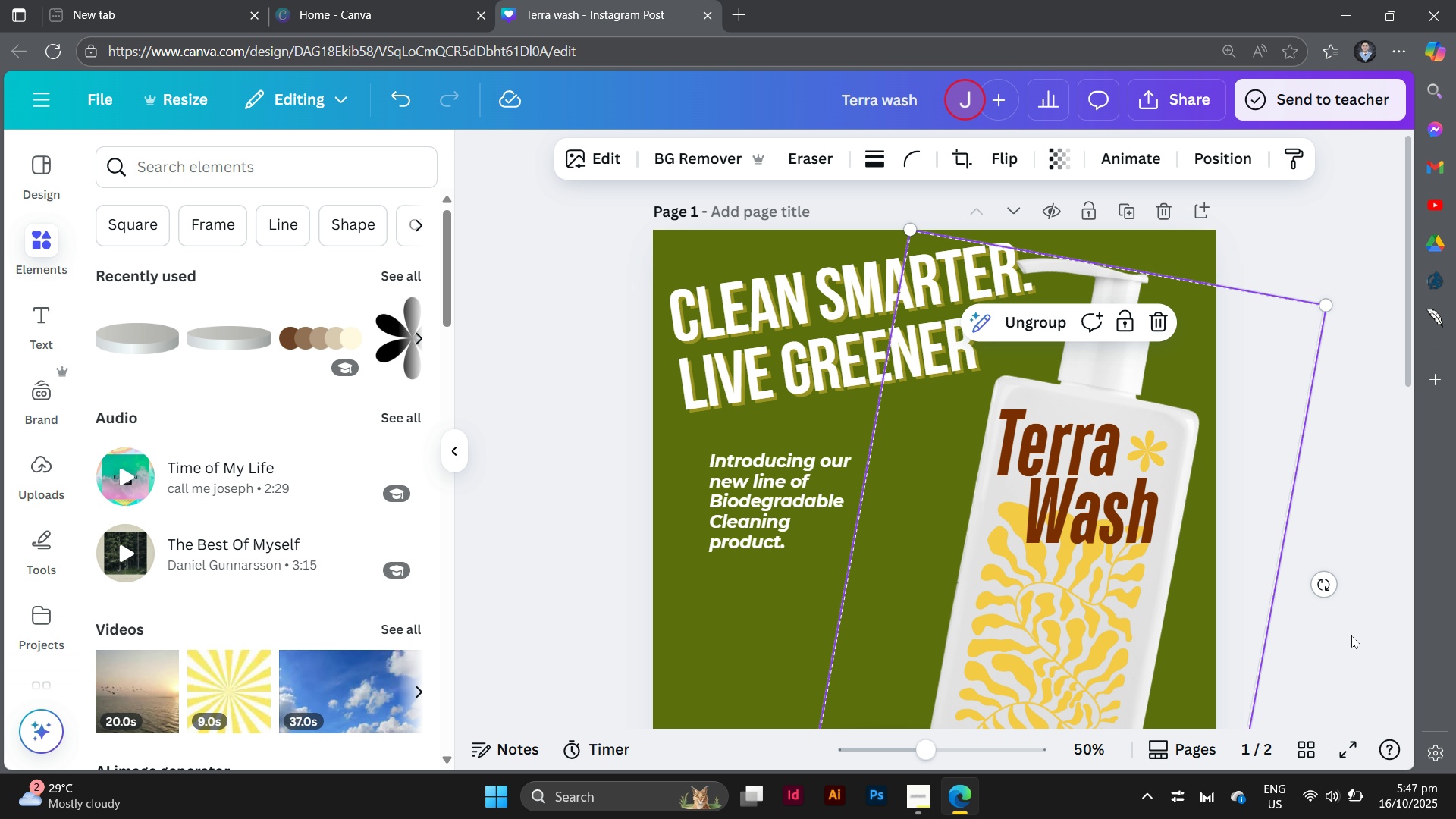 
left_click([1255, 260])
 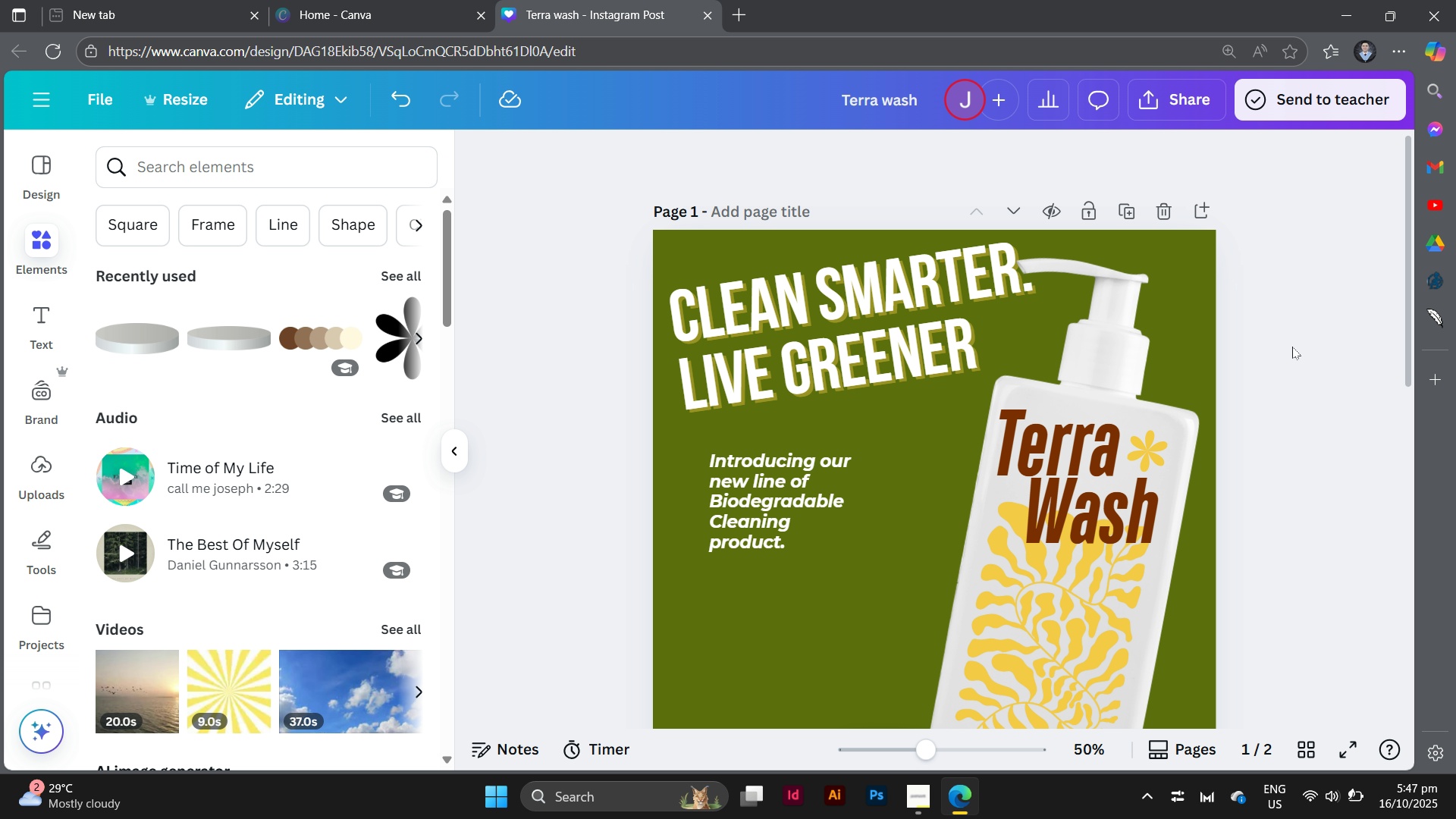 
scroll: coordinate [1292, 347], scroll_direction: none, amount: 0.0
 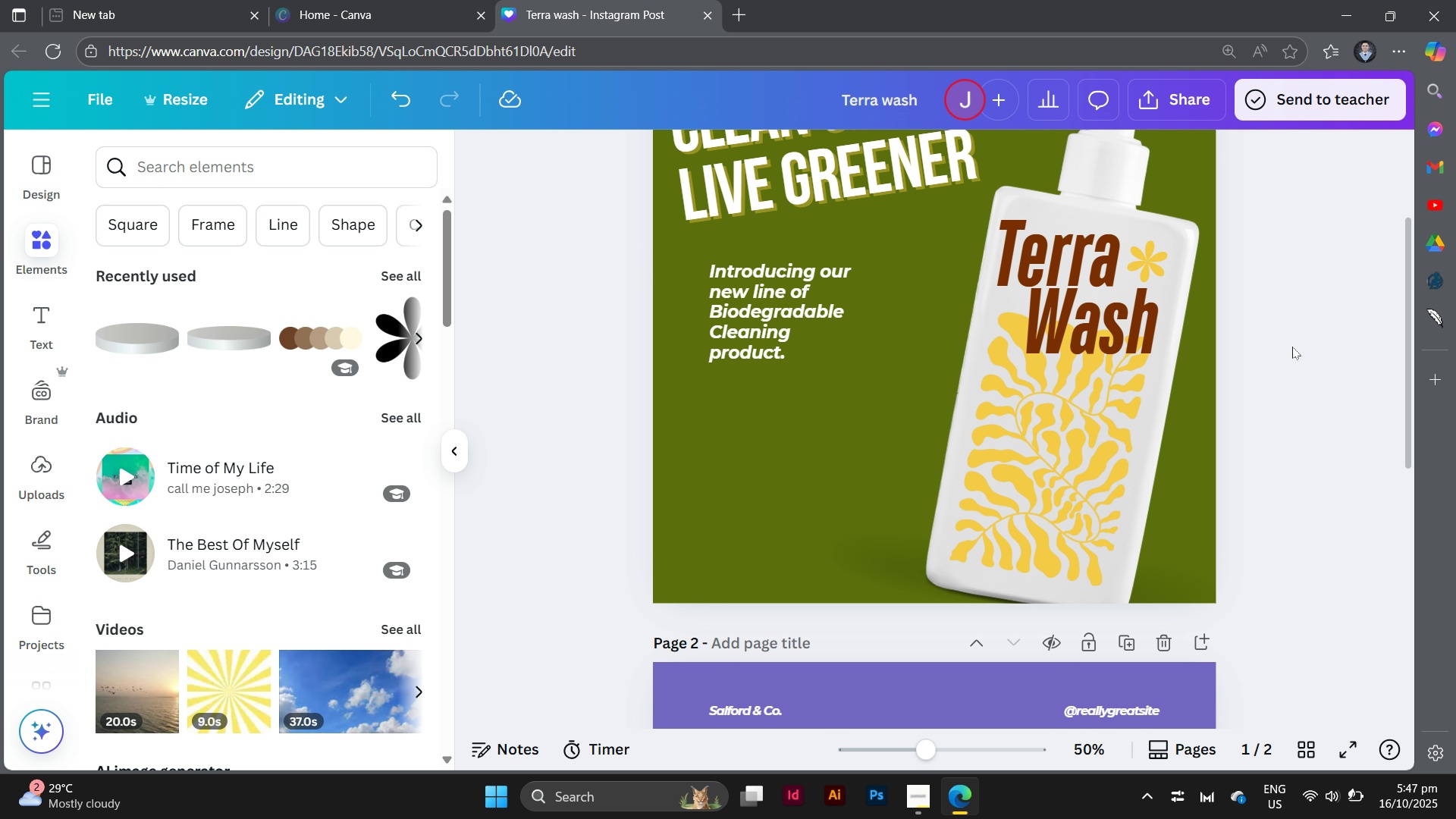 
scroll: coordinate [1292, 347], scroll_direction: up, amount: 3.0
 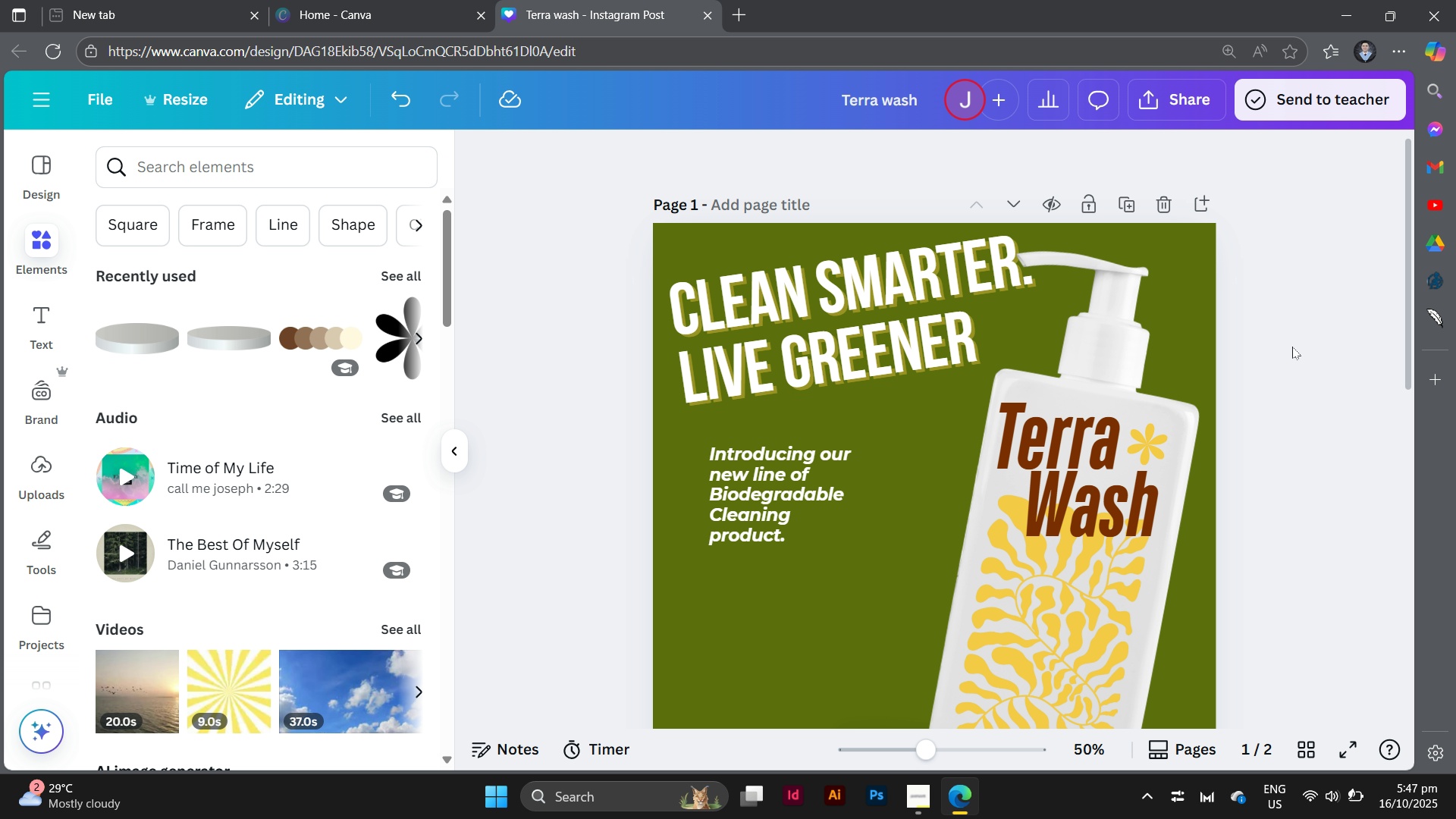 
scroll: coordinate [1292, 347], scroll_direction: down, amount: 1.0
 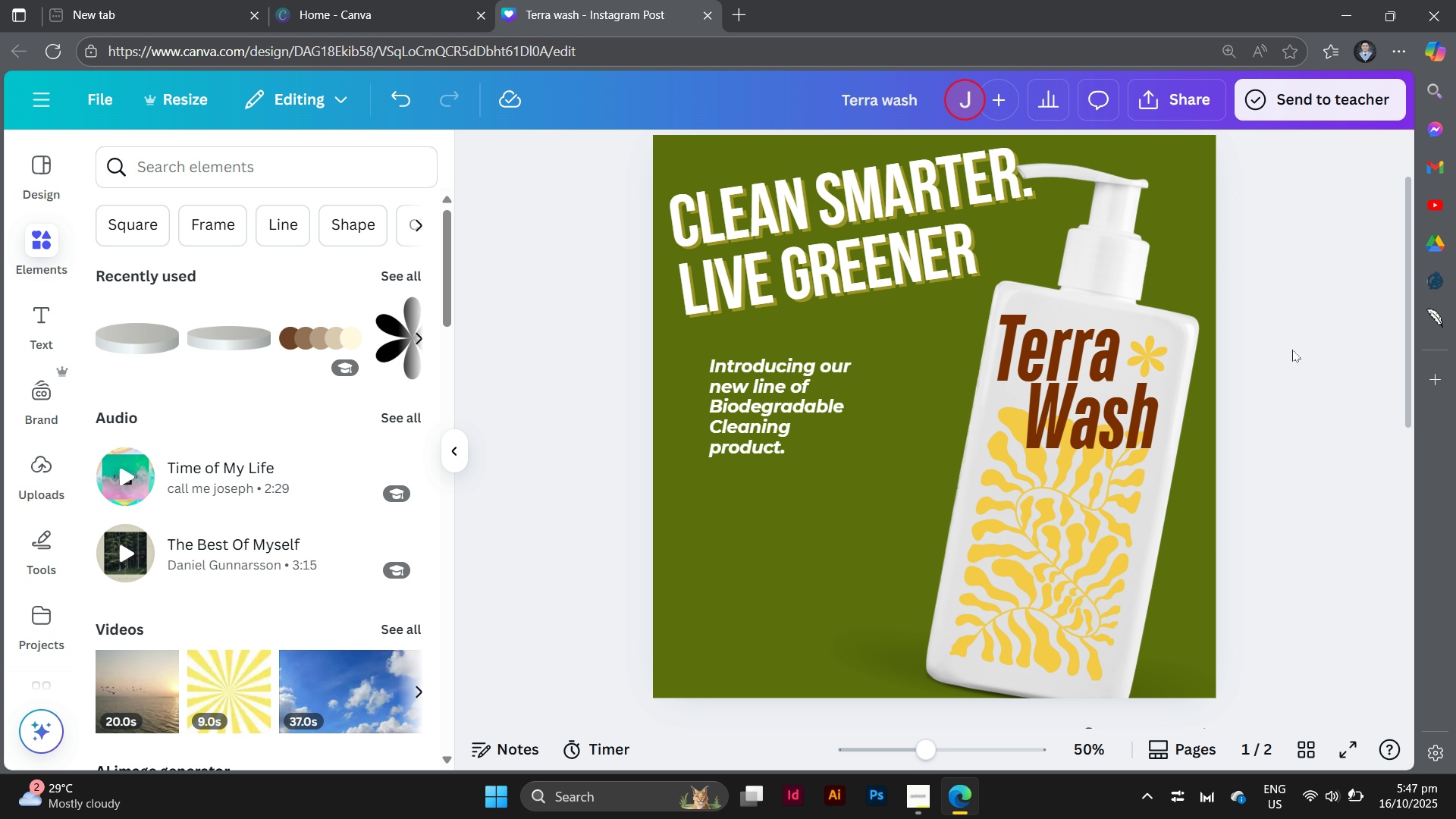 
scroll: coordinate [1292, 350], scroll_direction: none, amount: 0.0
 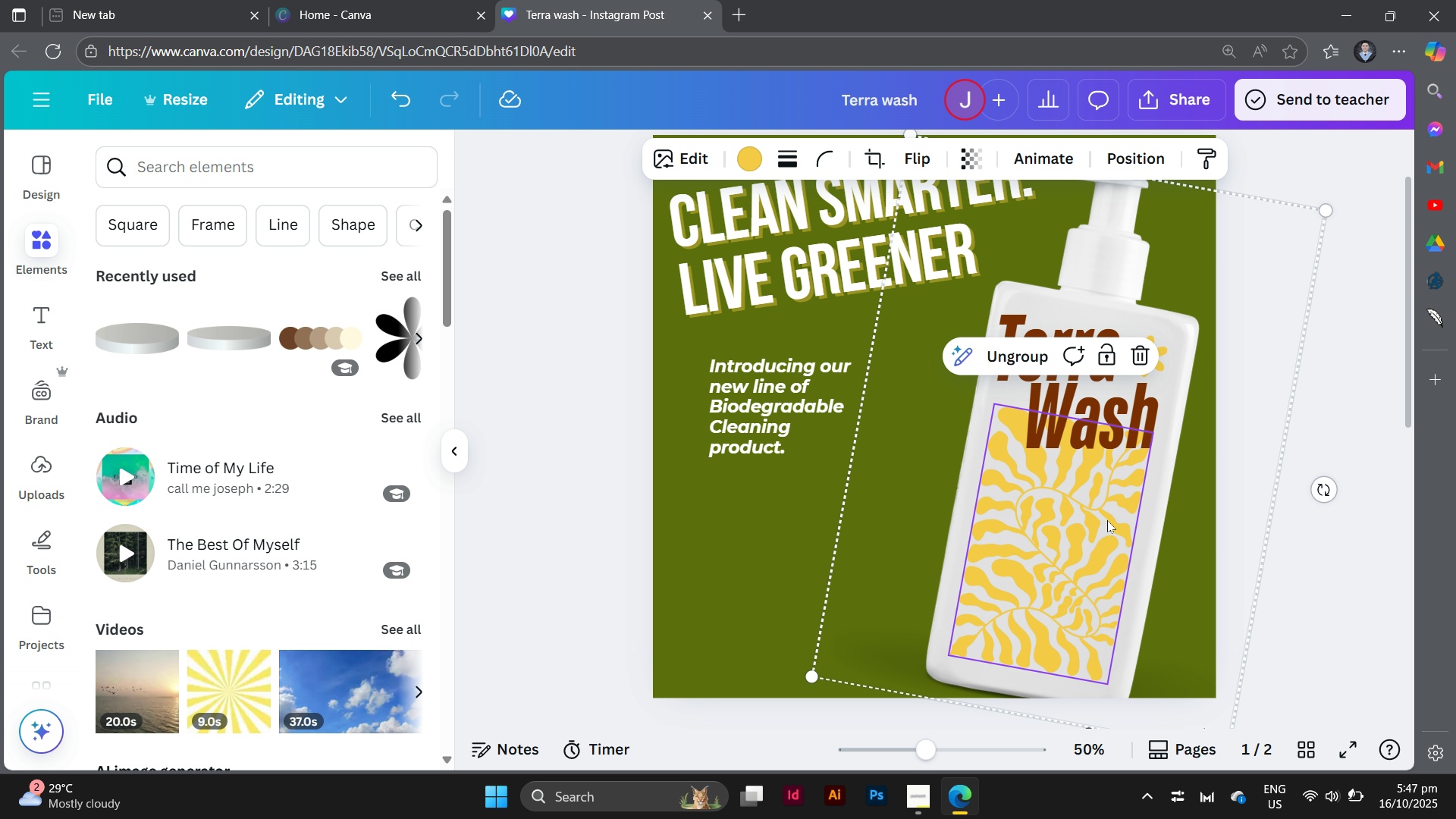 
left_click([1107, 520])
 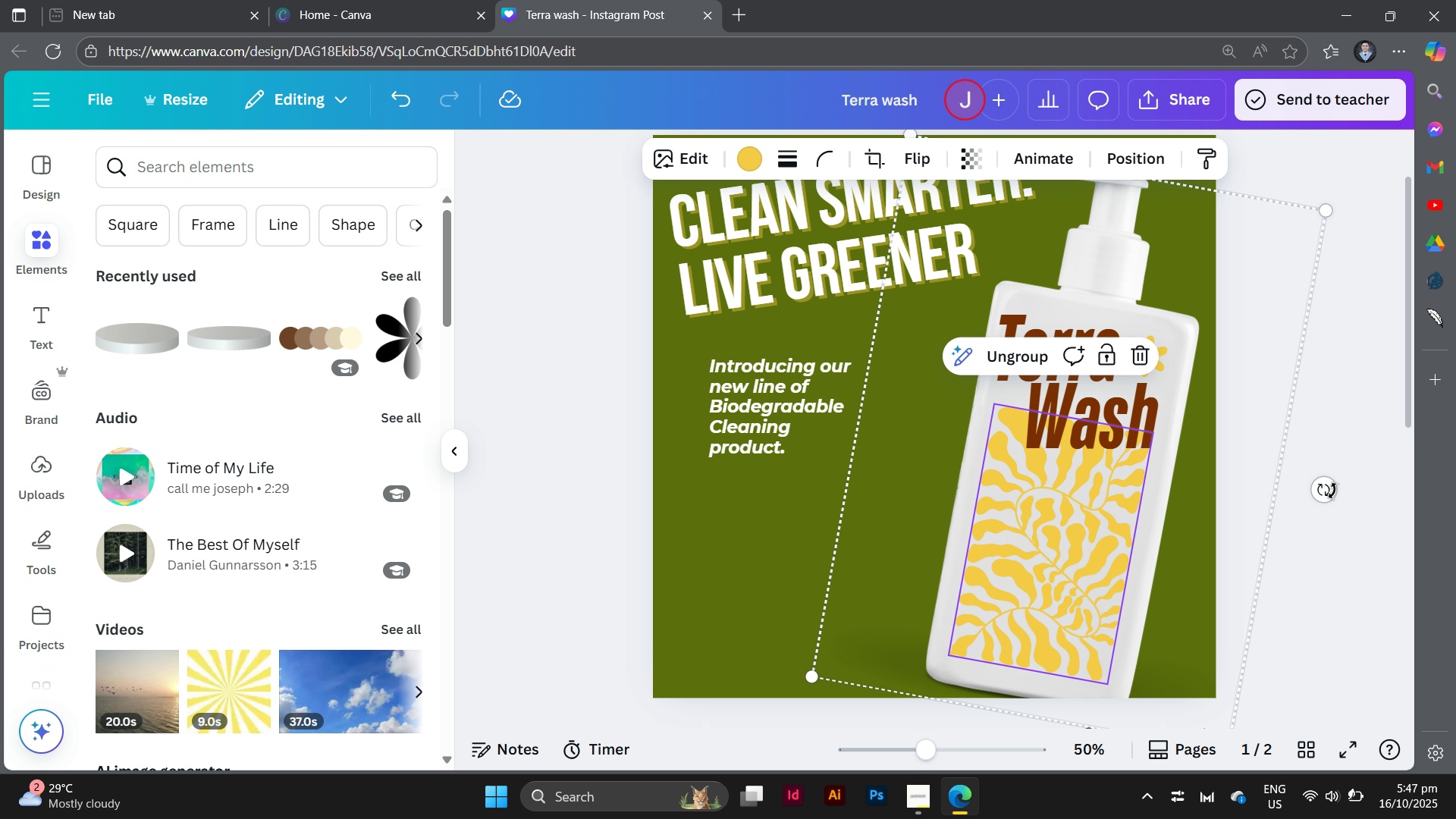 
left_click_drag(start_coordinate=[1318, 494], to_coordinate=[1332, 452])
 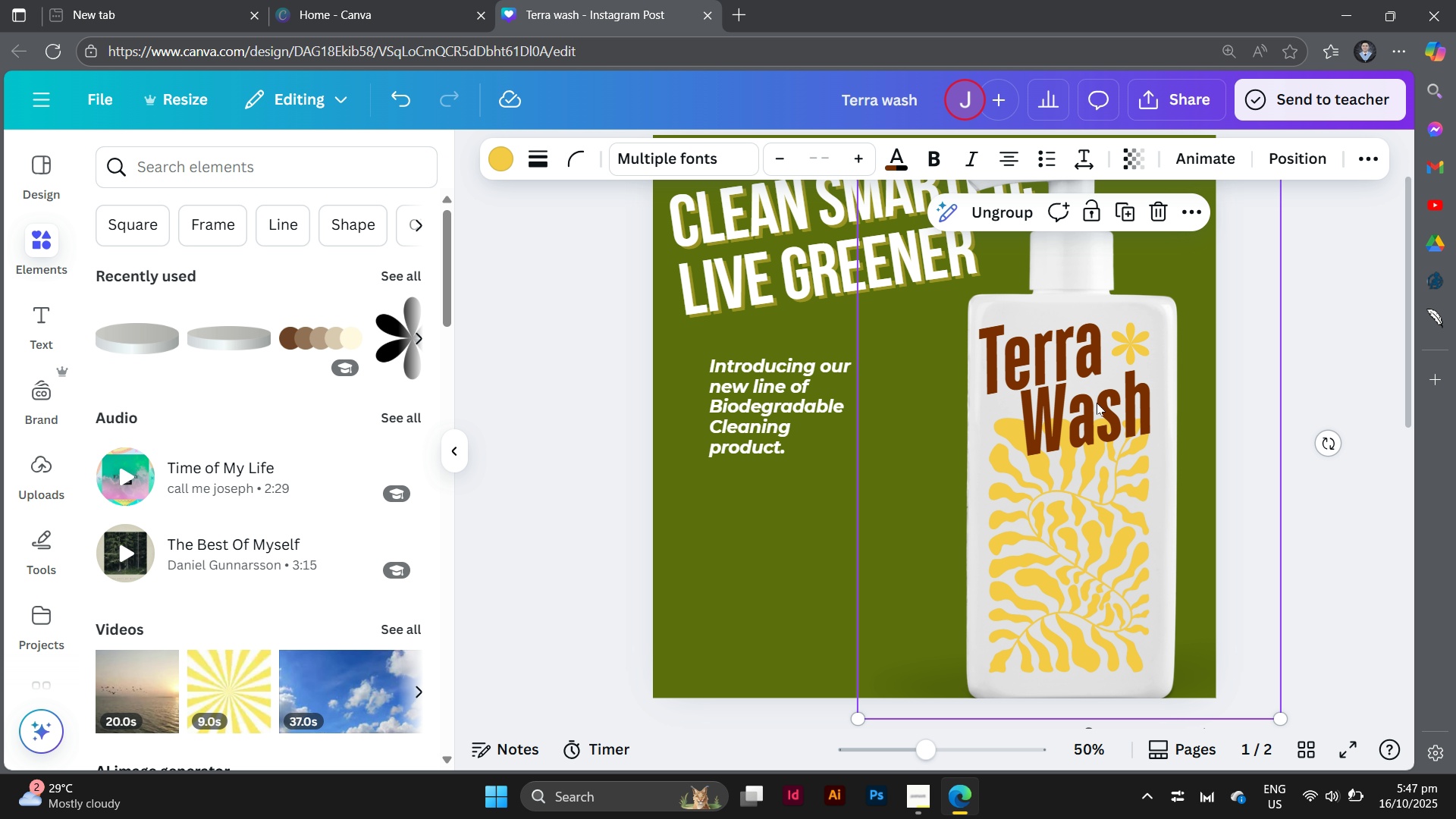 
left_click_drag(start_coordinate=[1097, 403], to_coordinate=[963, 375])
 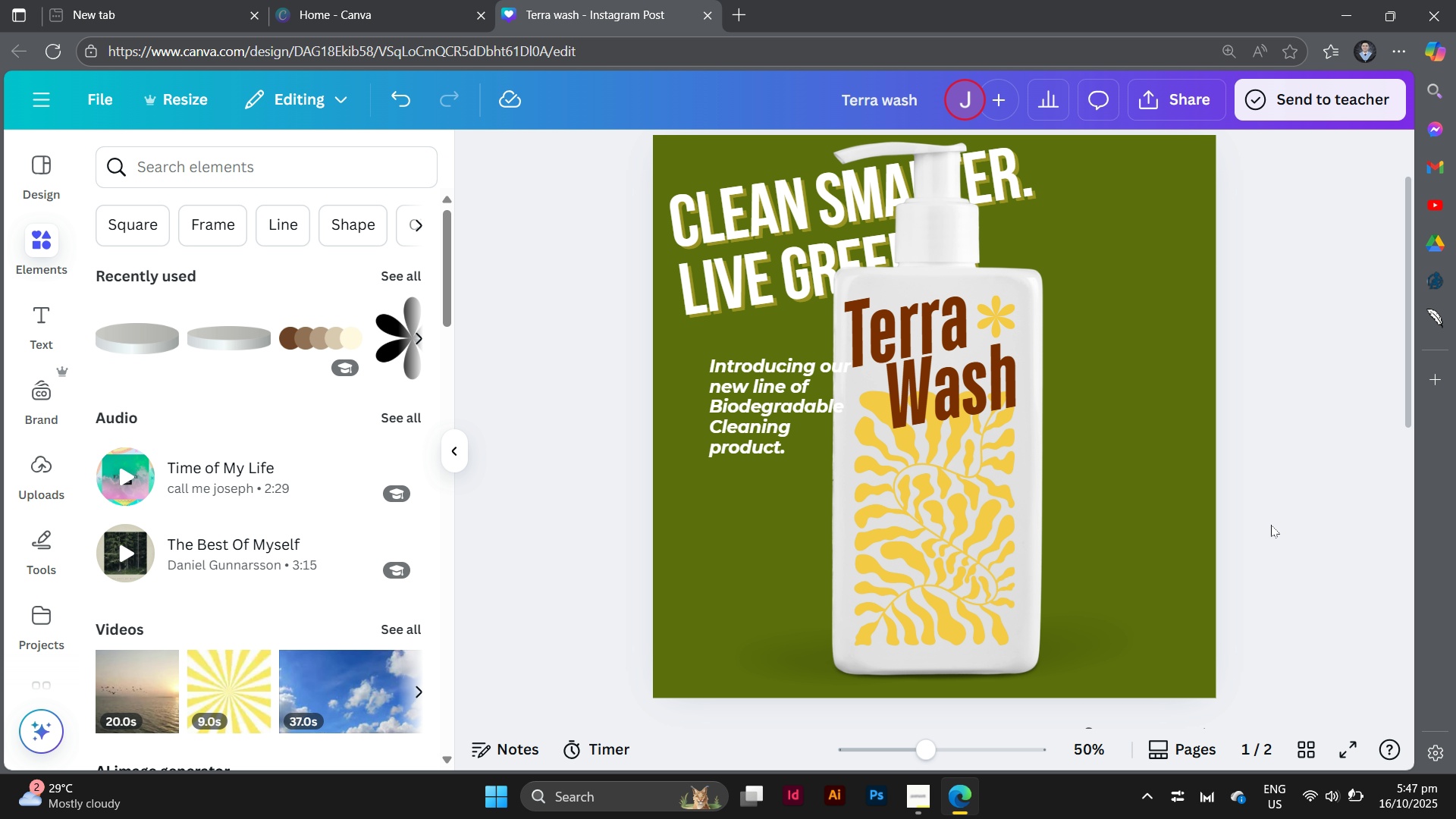 
scroll: coordinate [1271, 525], scroll_direction: up, amount: 2.0
 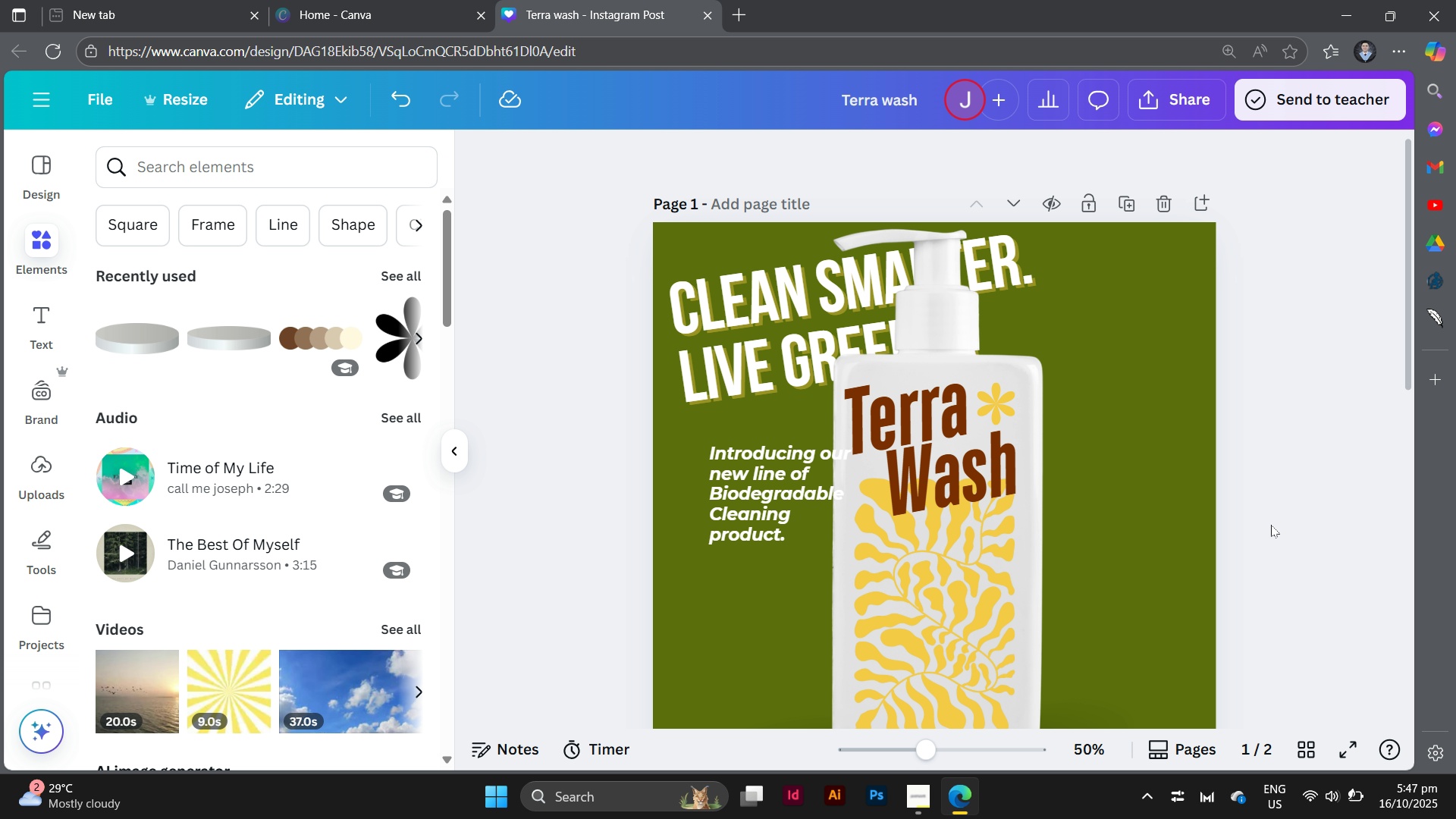 
scroll: coordinate [1271, 525], scroll_direction: down, amount: 1.0
 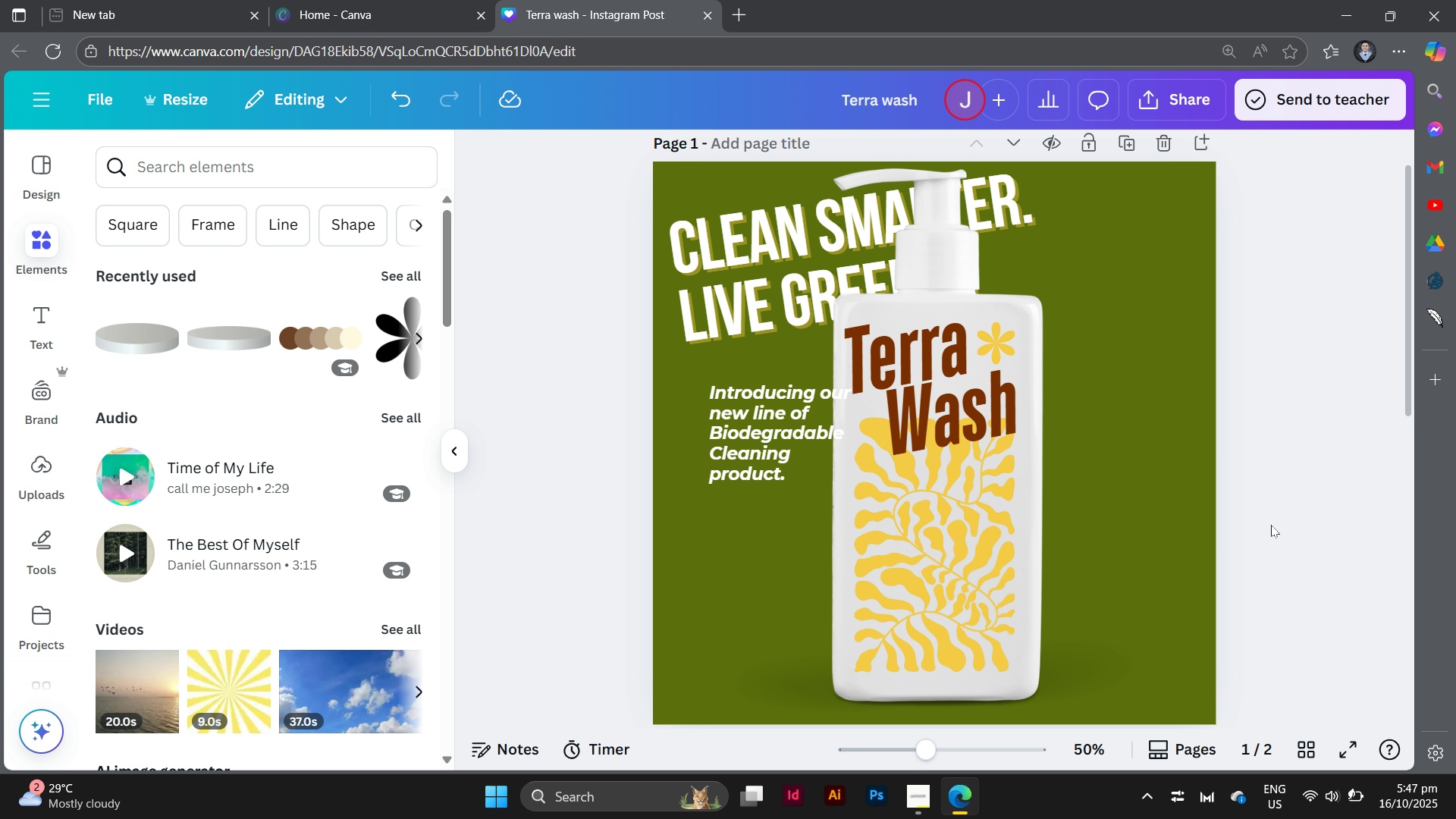 
scroll: coordinate [1271, 525], scroll_direction: up, amount: 1.0
 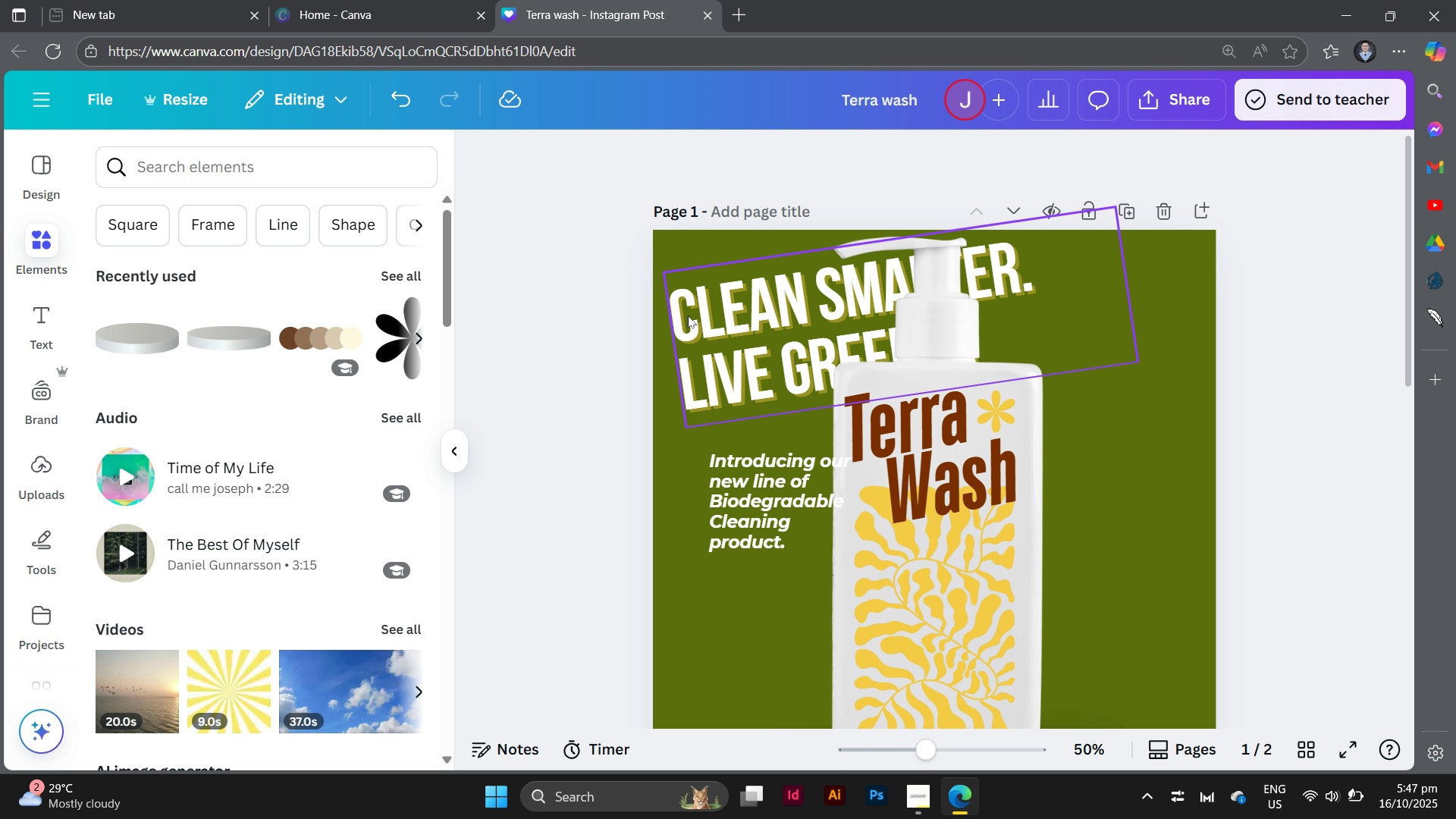 
left_click([687, 315])
 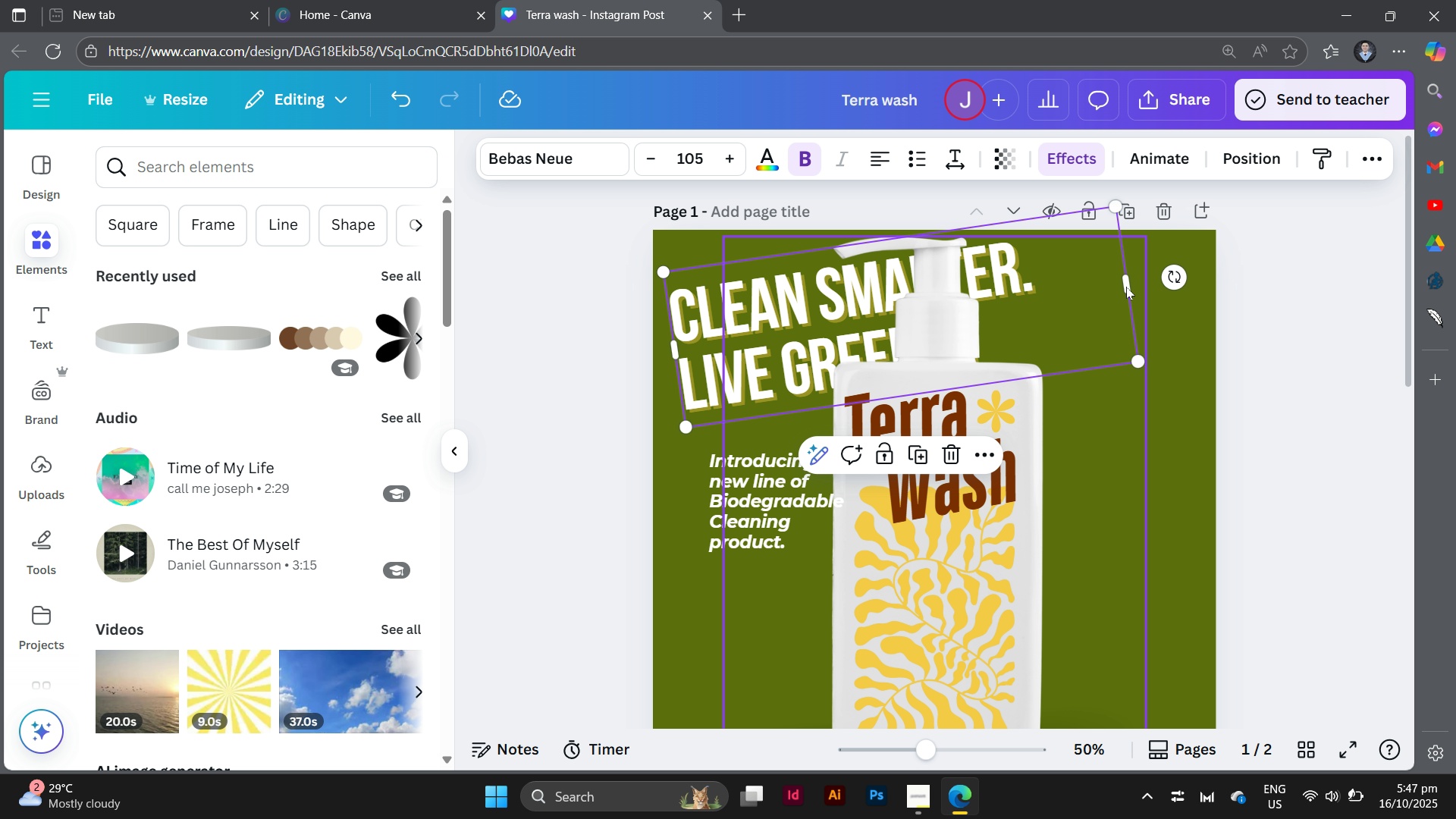 
left_click_drag(start_coordinate=[1126, 287], to_coordinate=[1068, 297])
 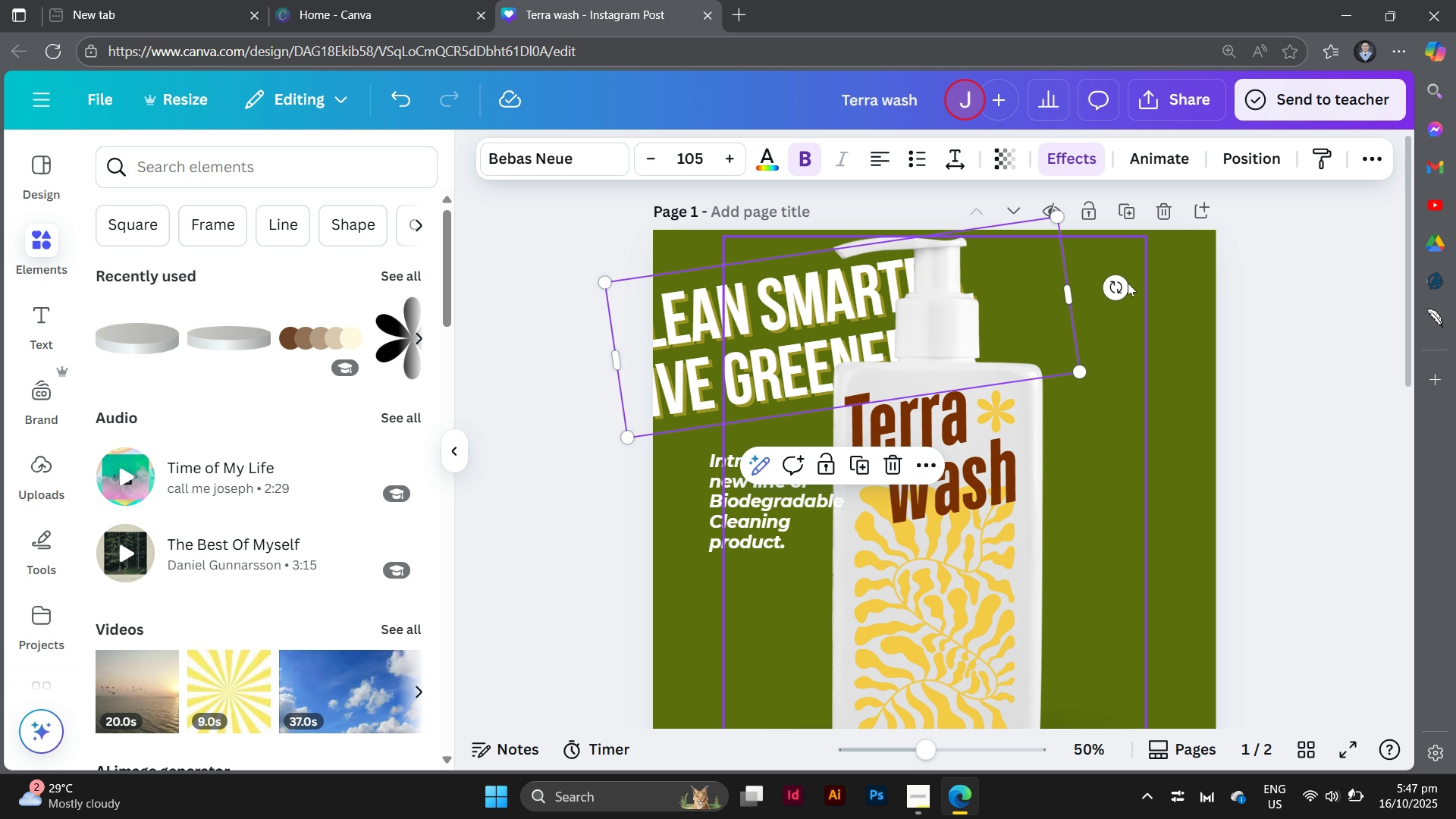 
left_click_drag(start_coordinate=[1119, 284], to_coordinate=[1131, 328])
 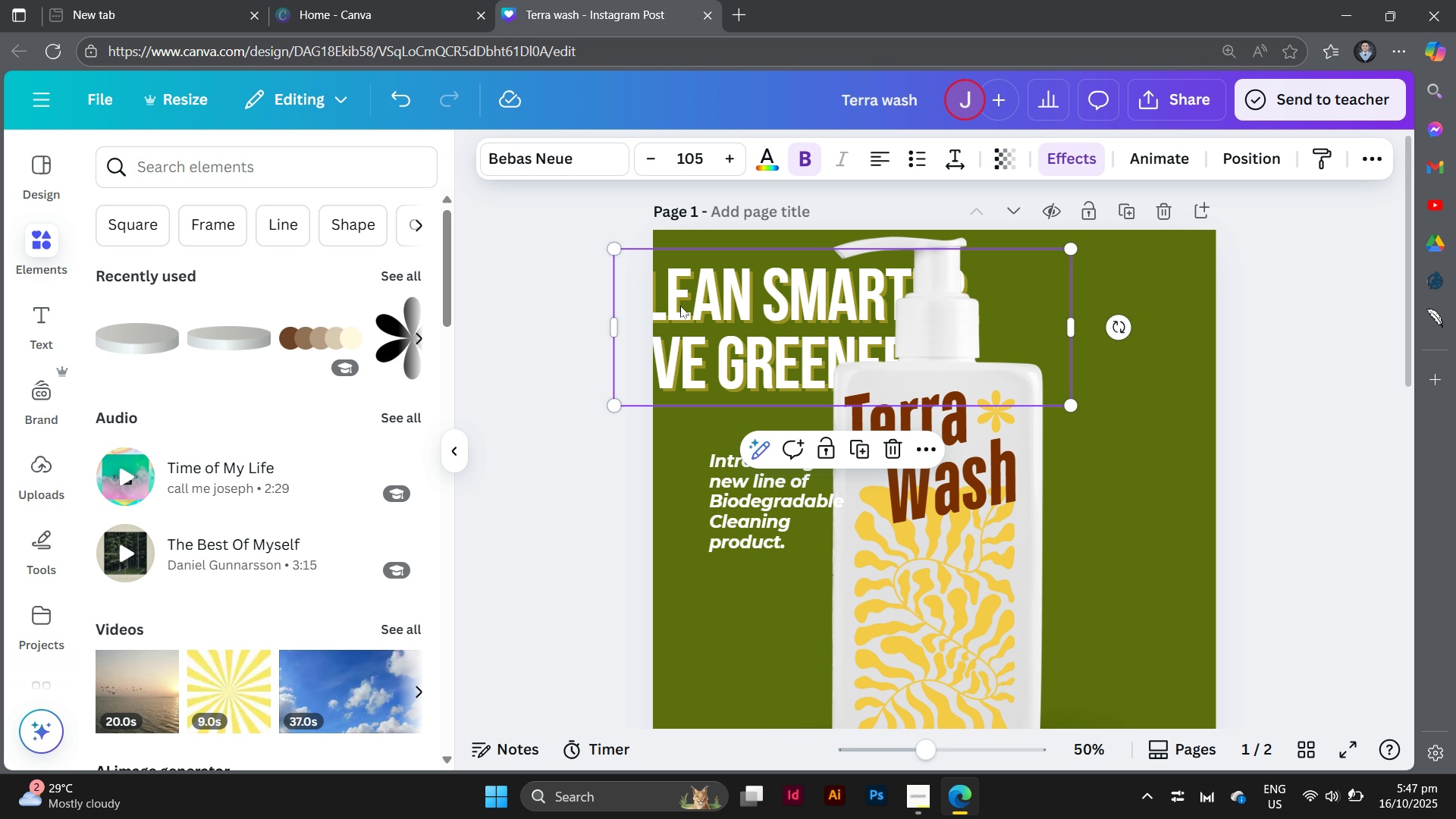 
left_click_drag(start_coordinate=[679, 306], to_coordinate=[779, 345])
 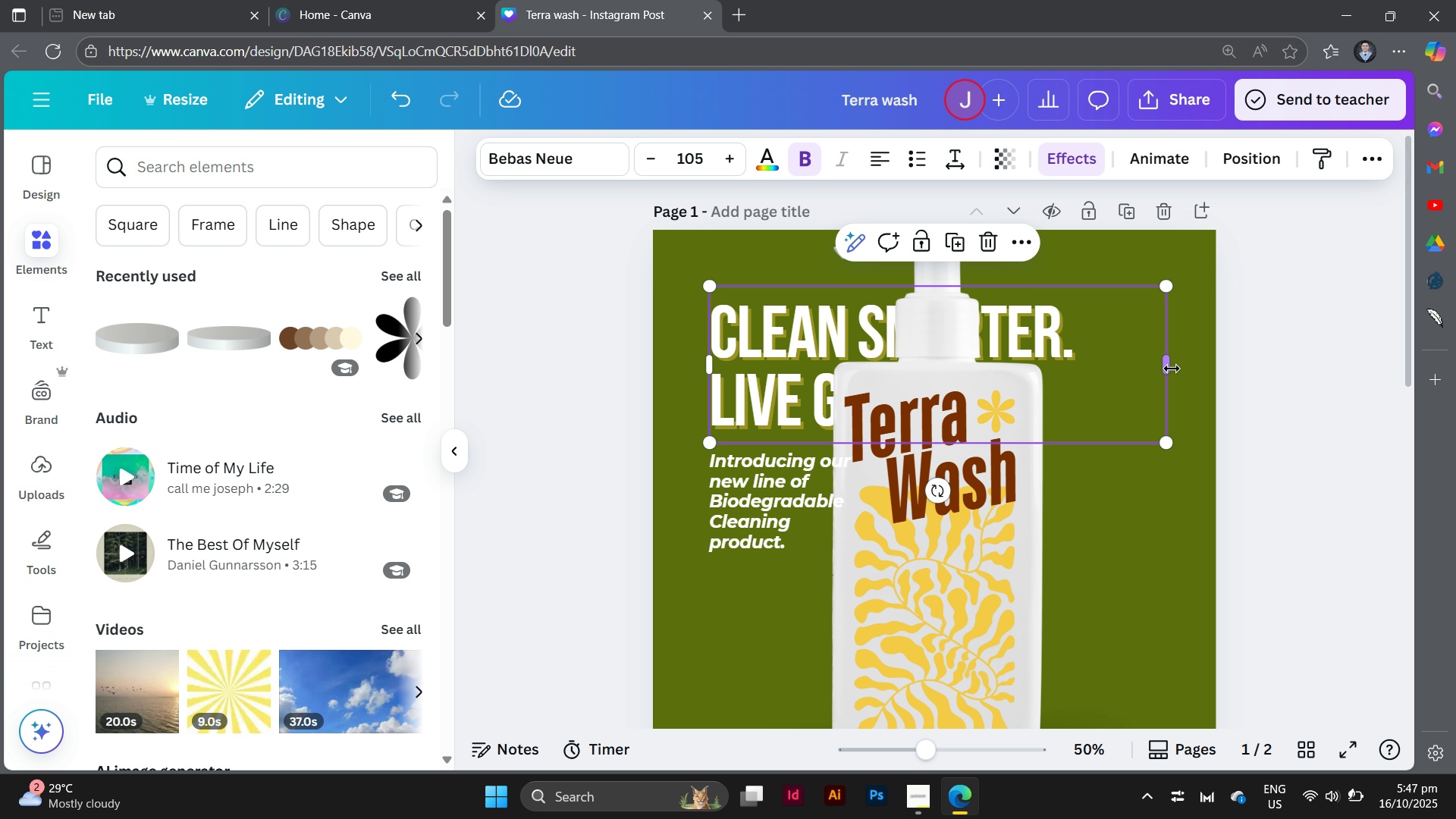 
left_click_drag(start_coordinate=[1172, 369], to_coordinate=[937, 317])
 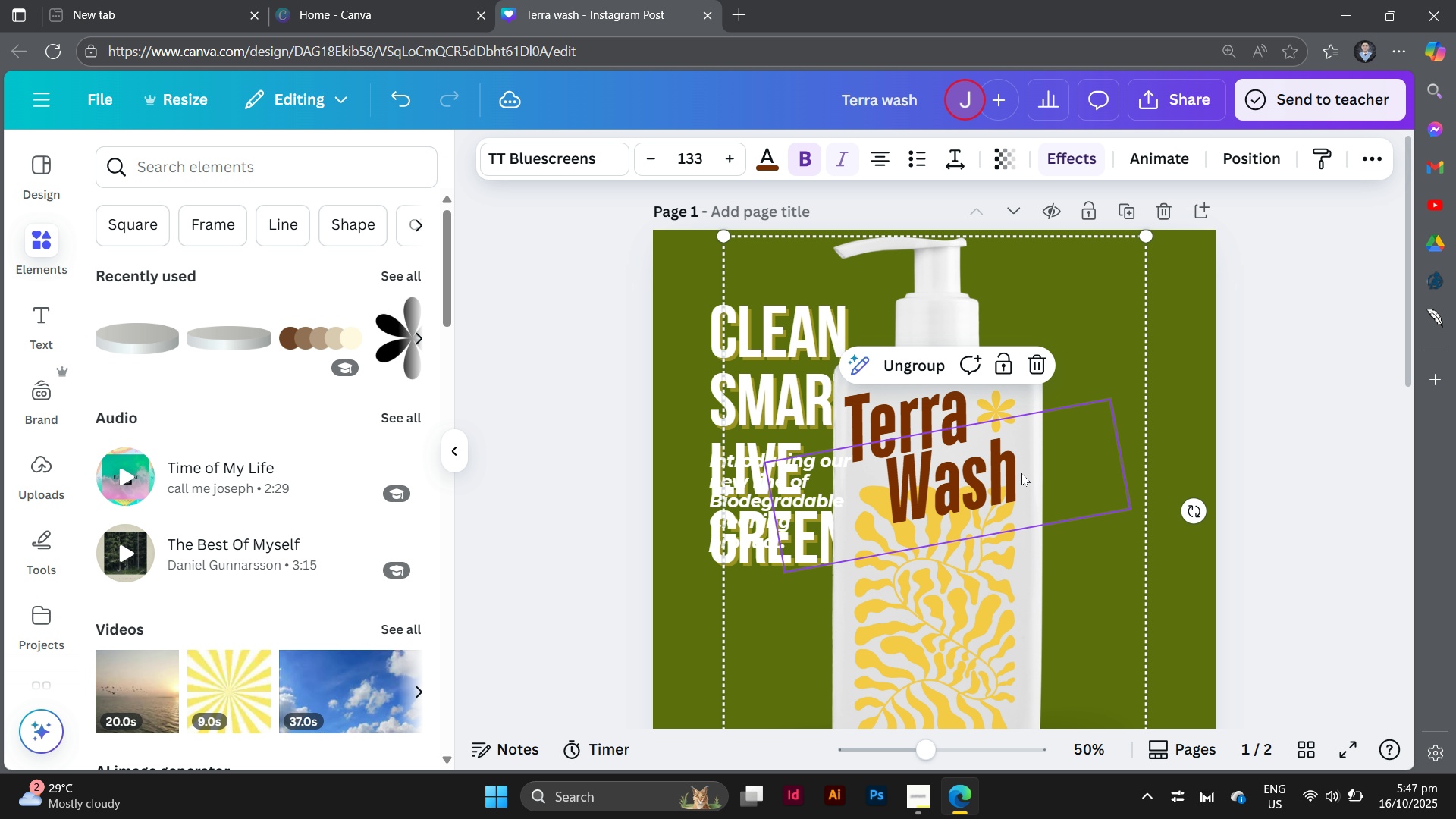 
left_click_drag(start_coordinate=[1019, 473], to_coordinate=[1144, 476])
 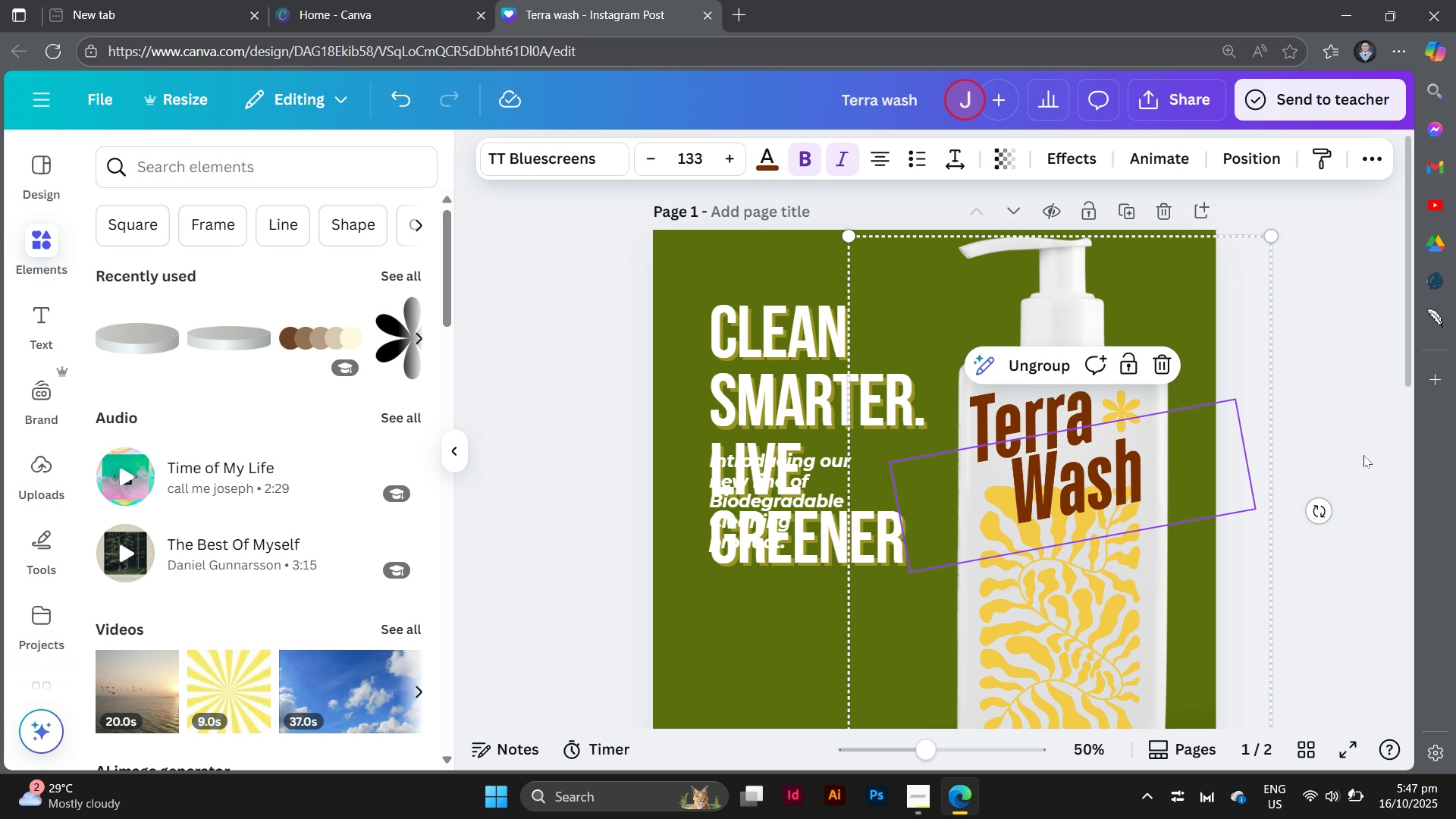 
left_click([1363, 455])
 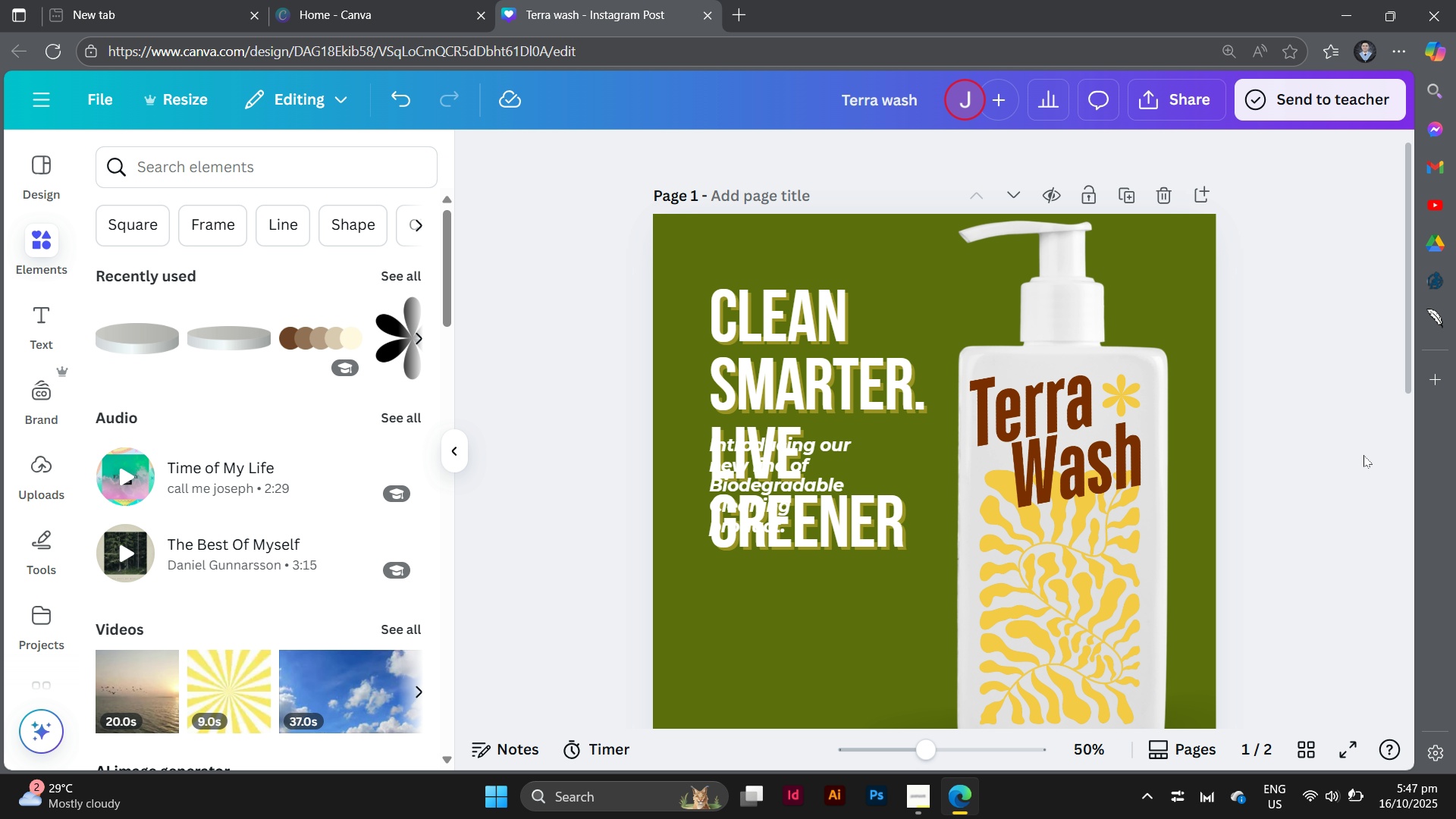 
scroll: coordinate [1363, 455], scroll_direction: down, amount: 3.0
 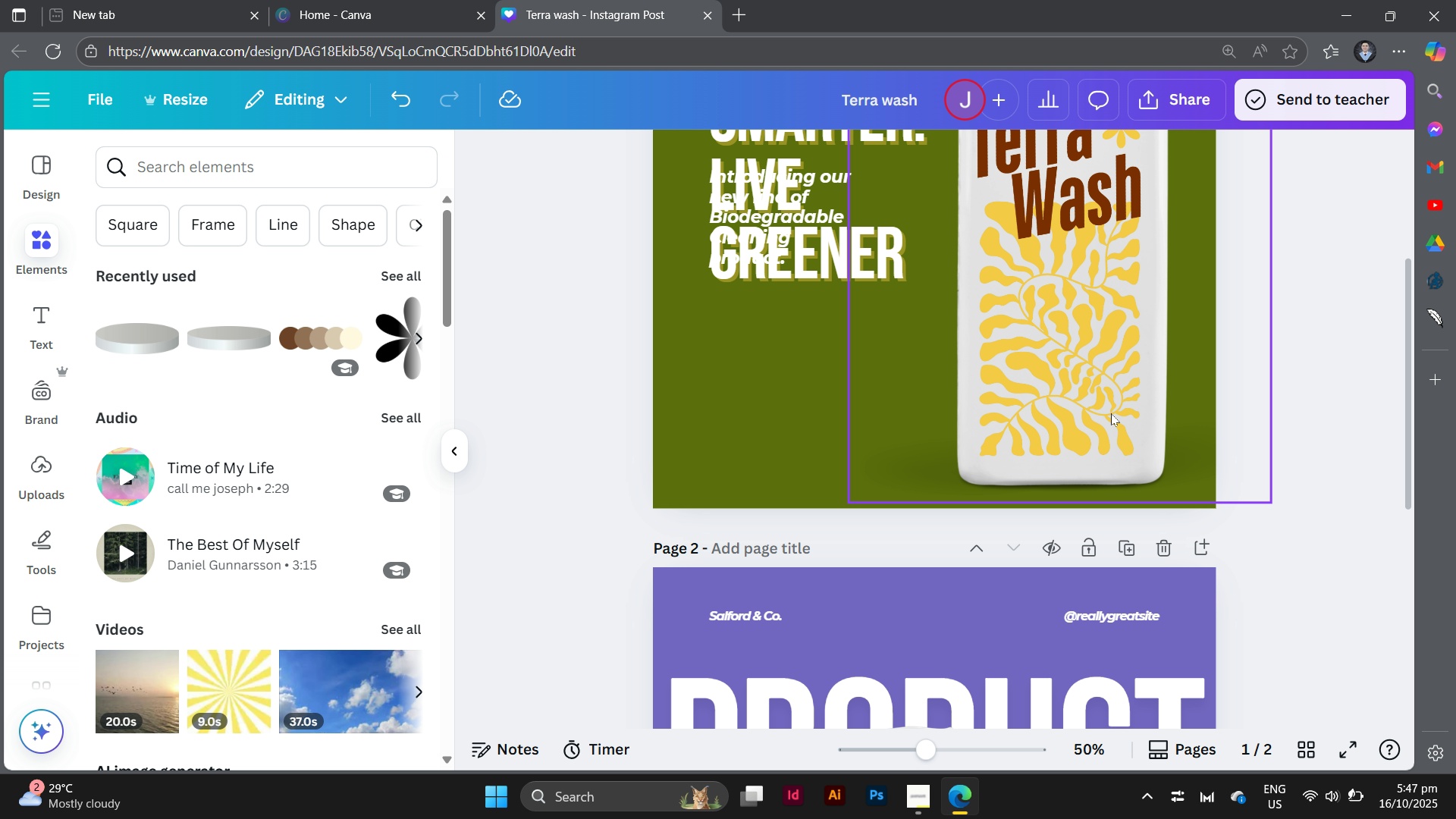 
left_click_drag(start_coordinate=[1111, 413], to_coordinate=[1127, 416])
 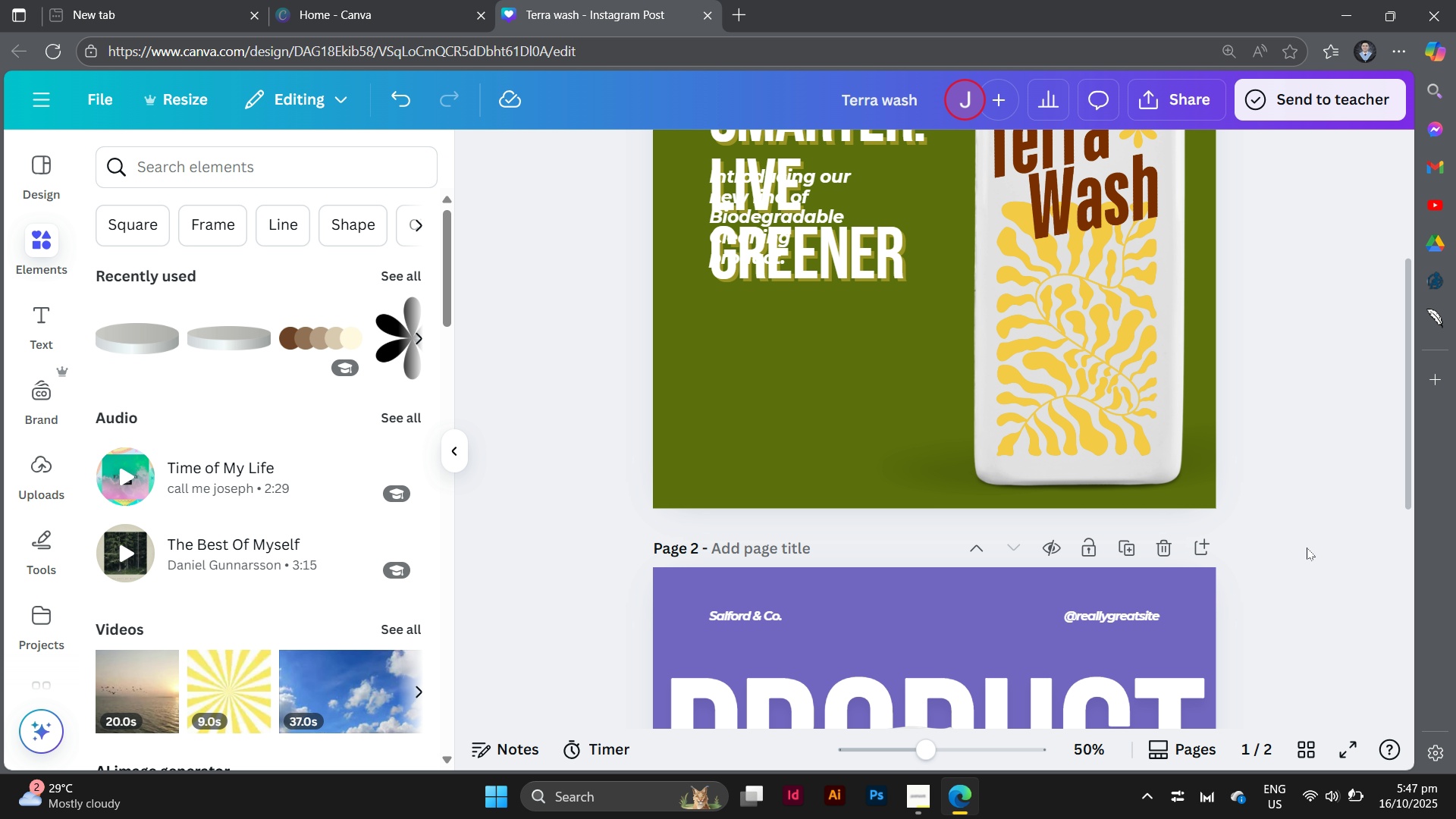 
scroll: coordinate [1307, 542], scroll_direction: up, amount: 3.0
 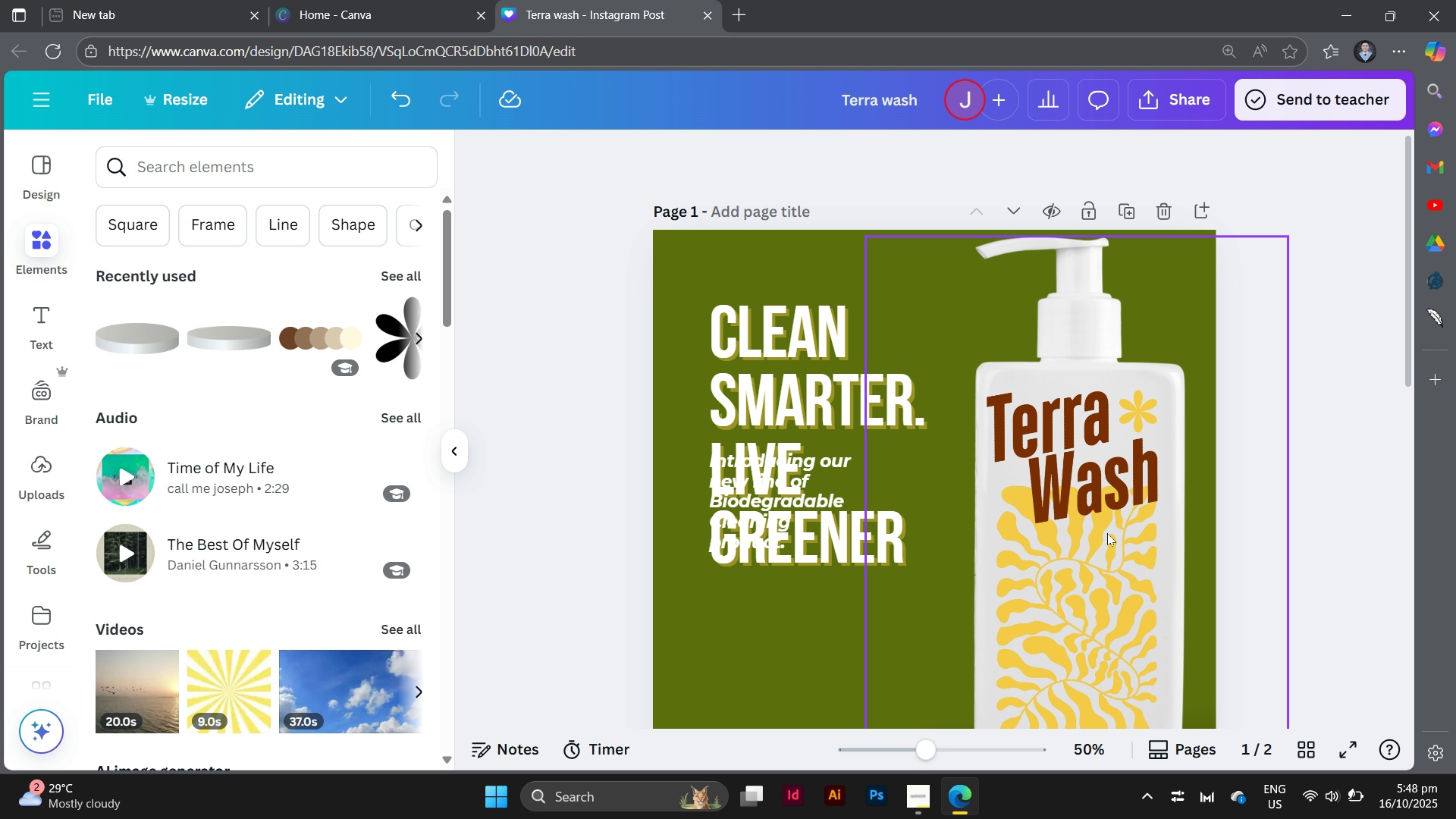 
left_click([1106, 533])
 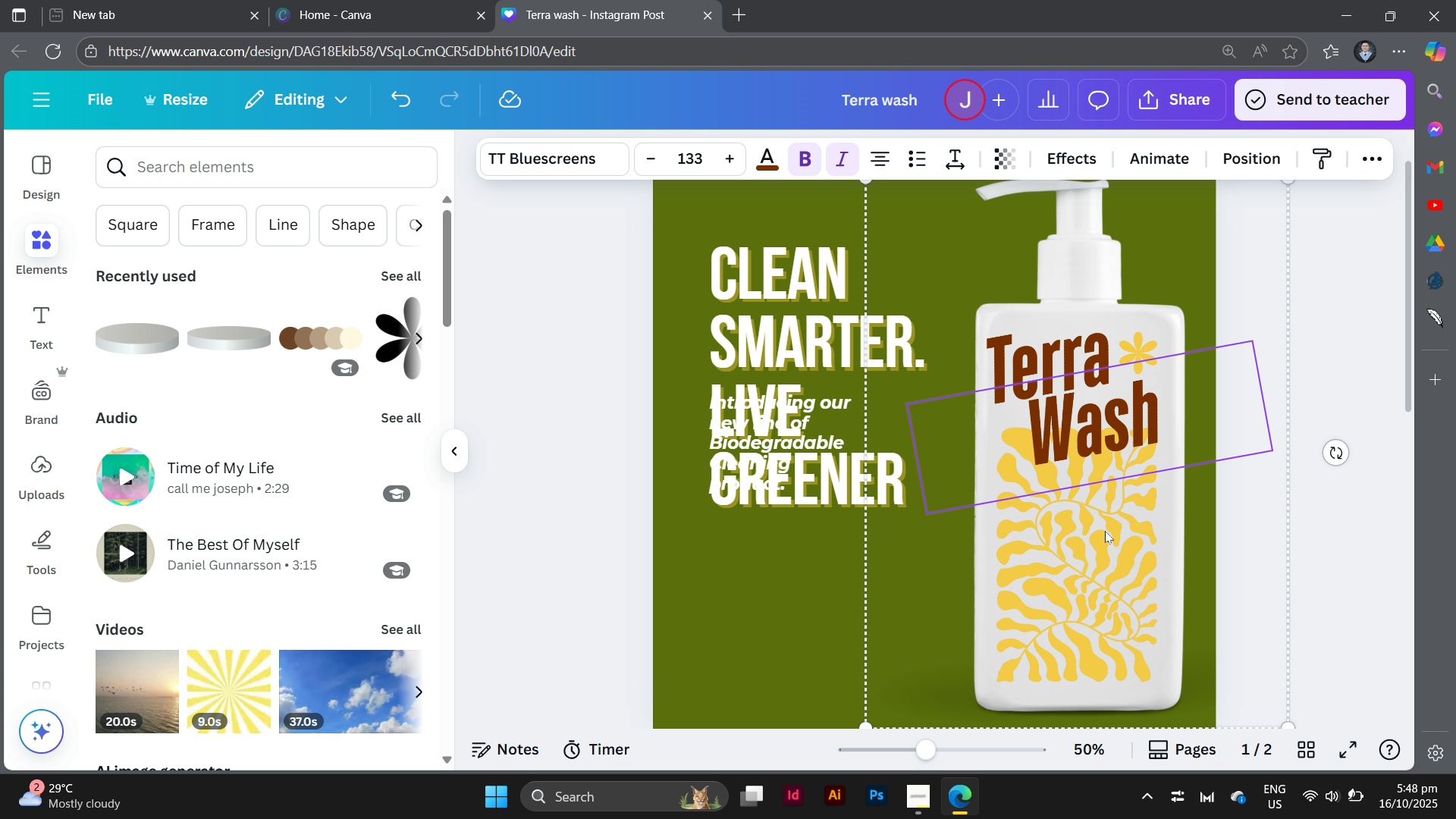 
scroll: coordinate [1105, 531], scroll_direction: down, amount: 3.0
 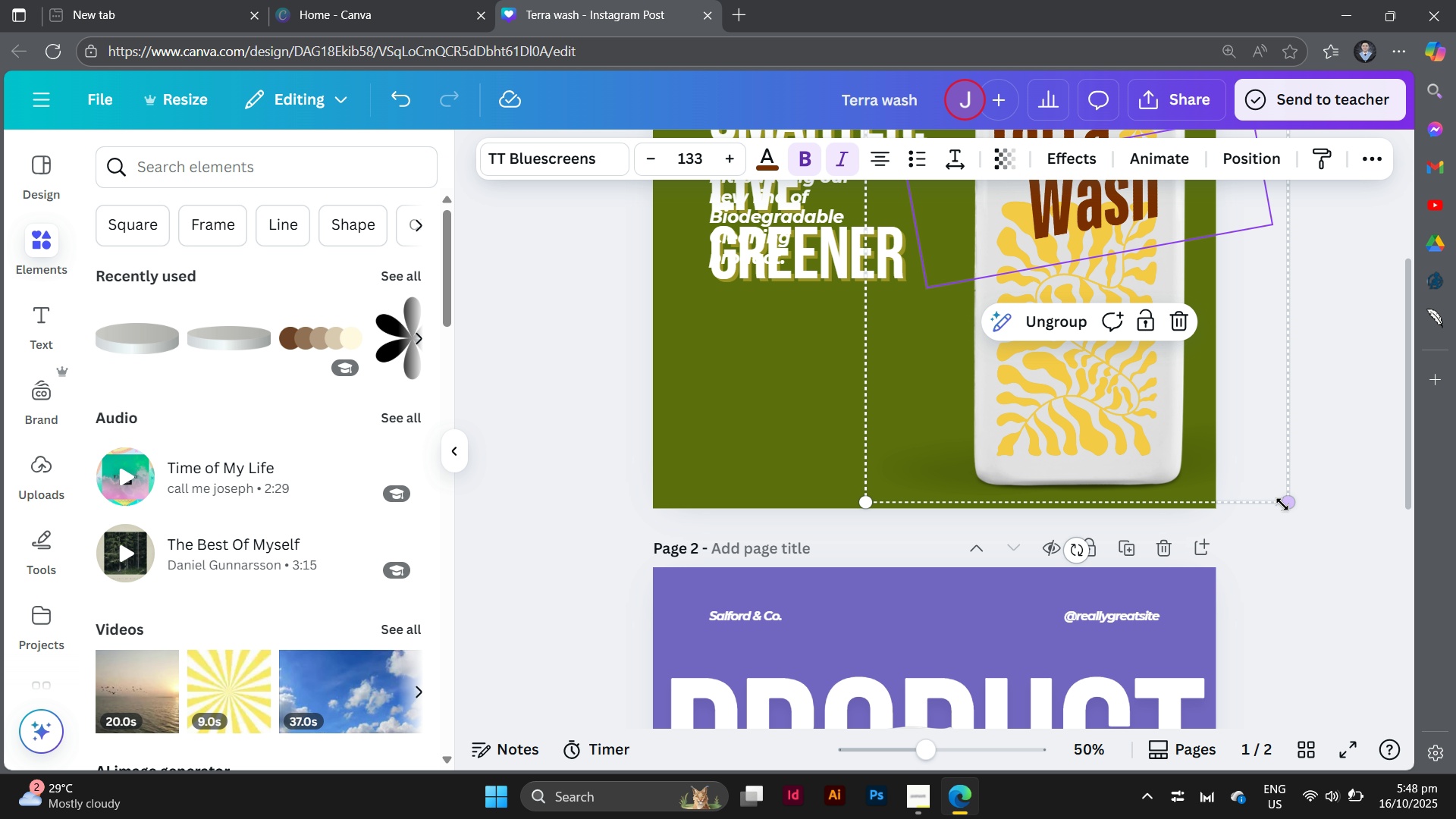 
left_click_drag(start_coordinate=[1280, 504], to_coordinate=[1194, 416])
 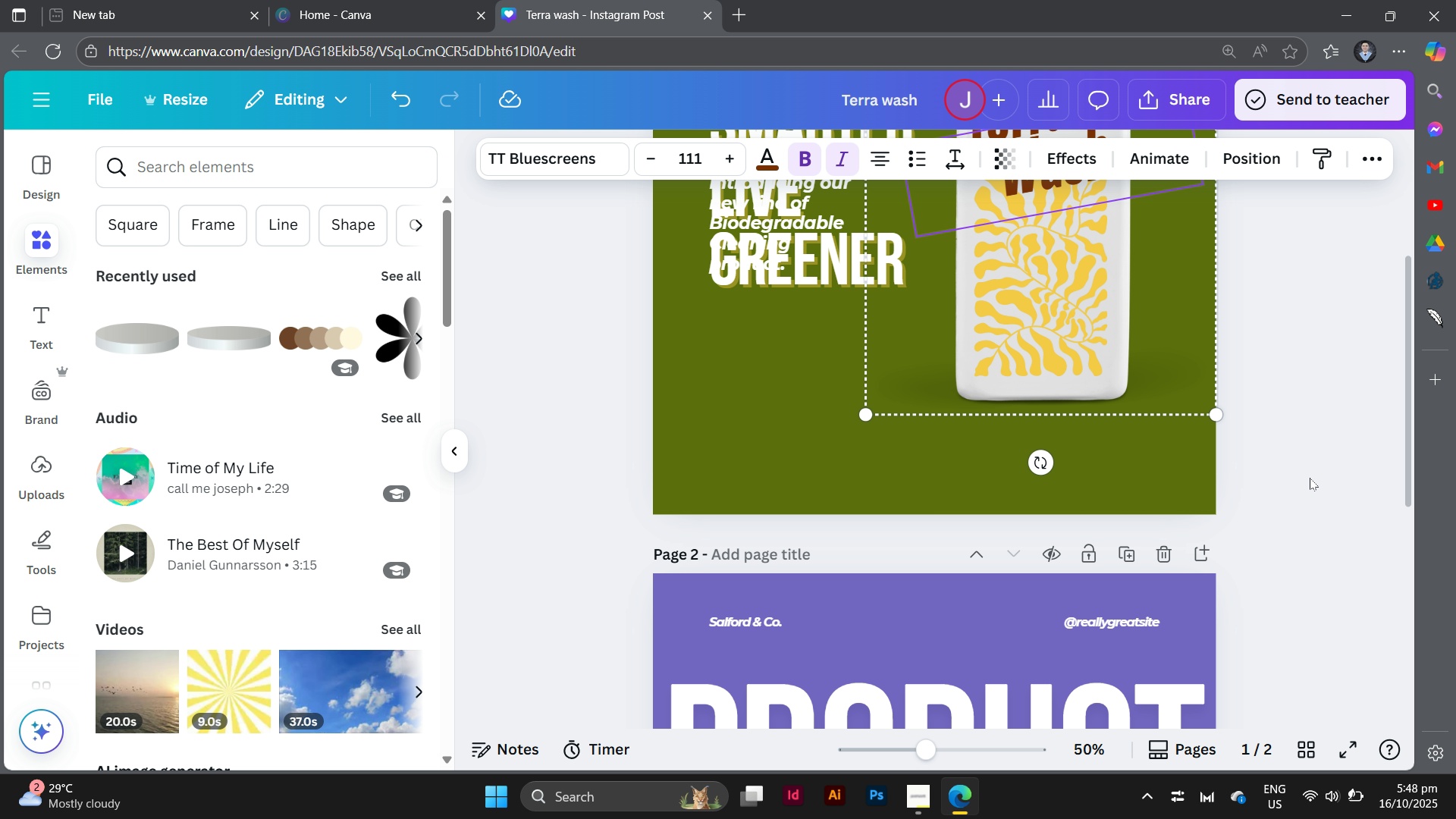 
scroll: coordinate [1310, 478], scroll_direction: up, amount: 3.0
 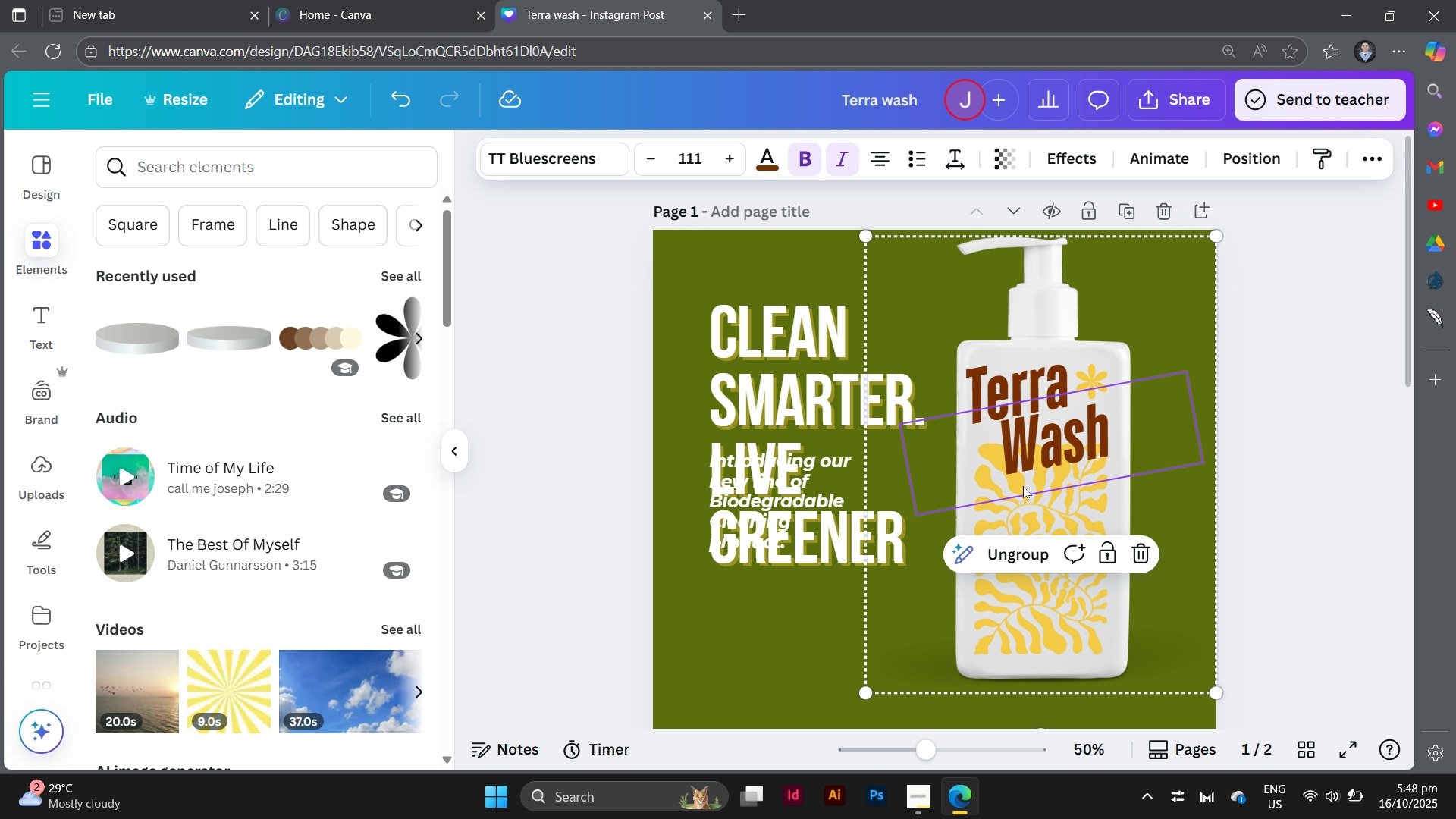 
left_click_drag(start_coordinate=[1025, 486], to_coordinate=[1043, 534])
 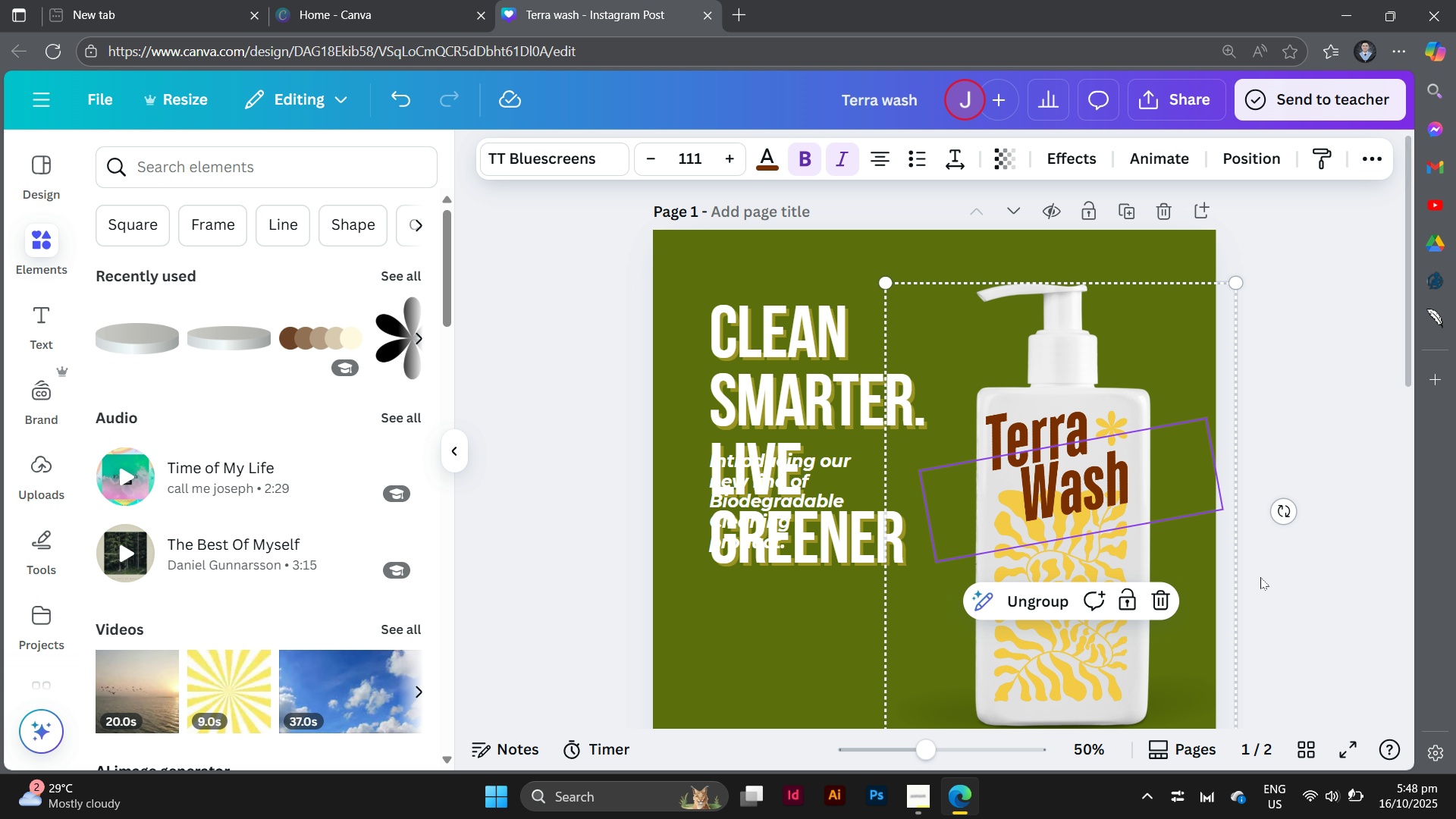 
left_click([1260, 577])
 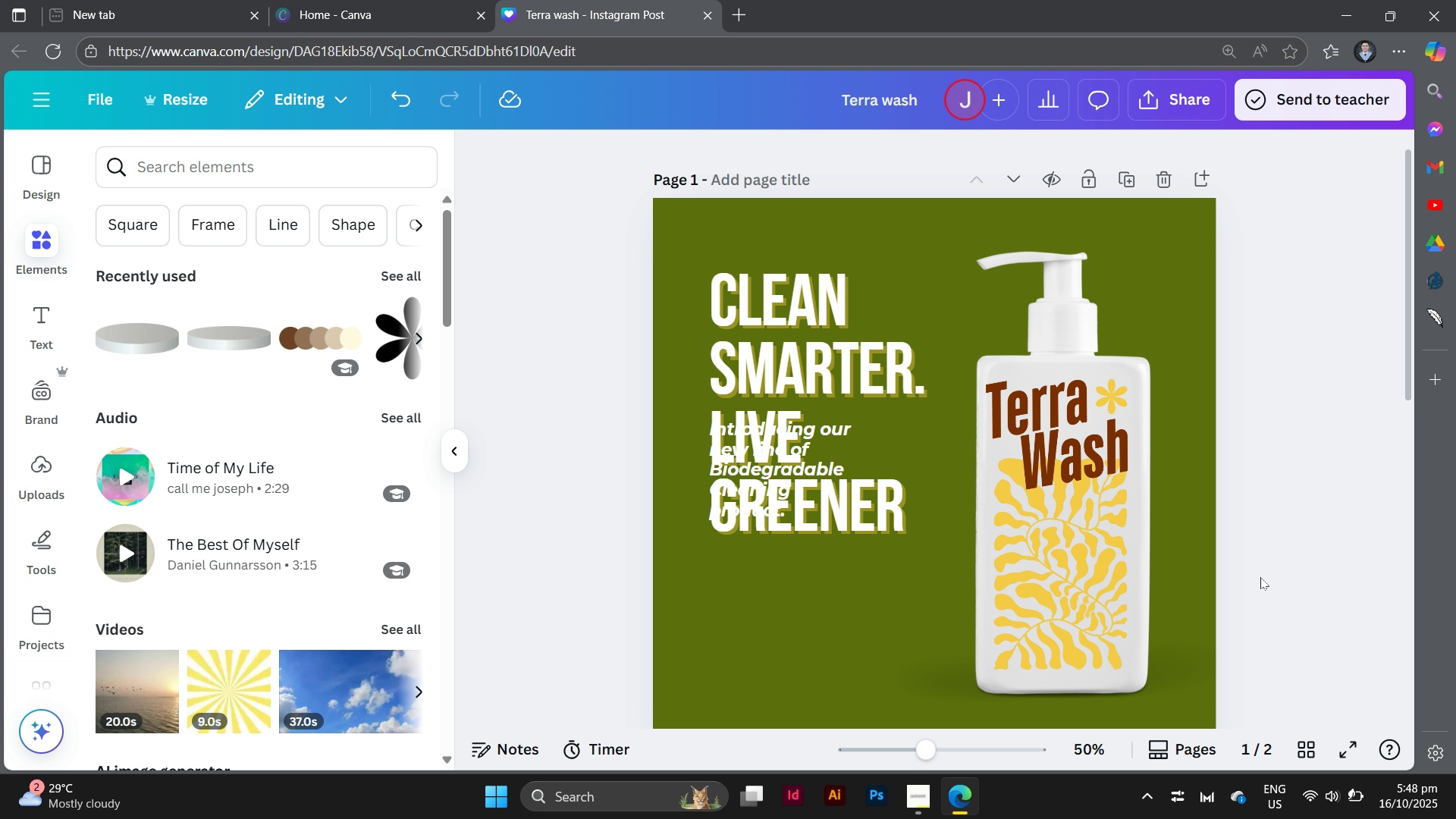 
scroll: coordinate [1260, 577], scroll_direction: down, amount: 3.0
 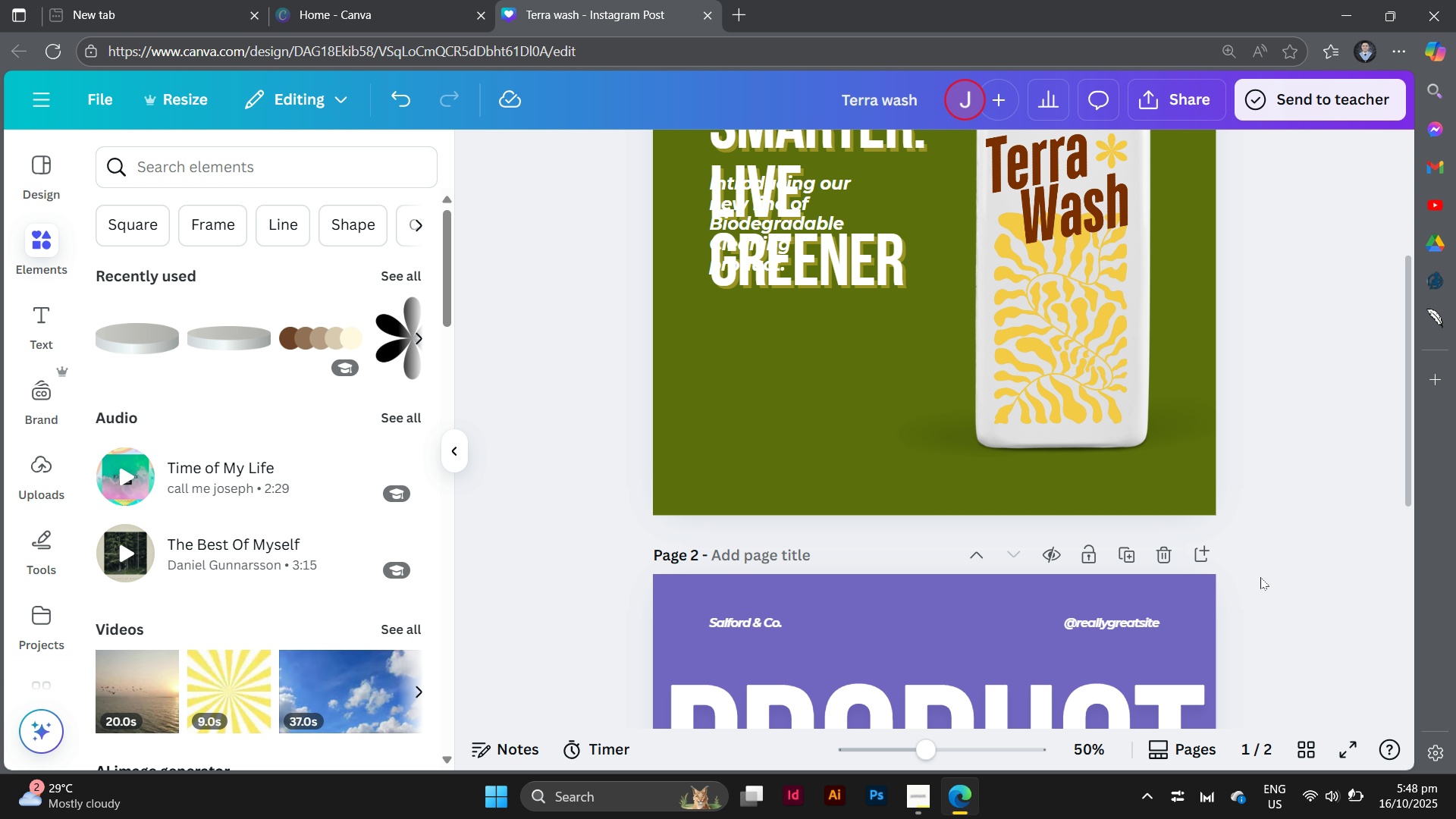 
scroll: coordinate [1260, 577], scroll_direction: up, amount: 2.0
 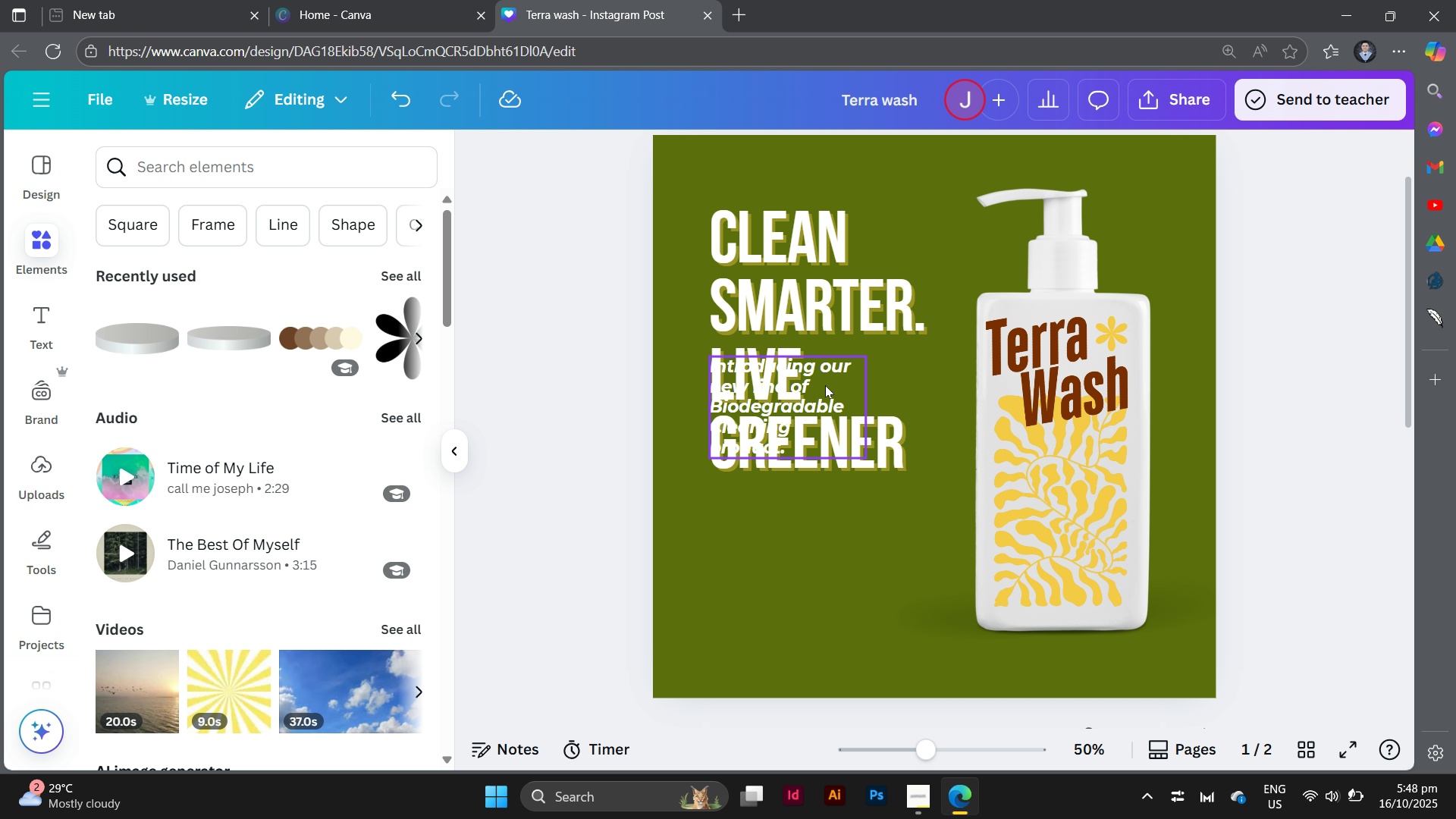 
left_click_drag(start_coordinate=[837, 376], to_coordinate=[836, 521])
 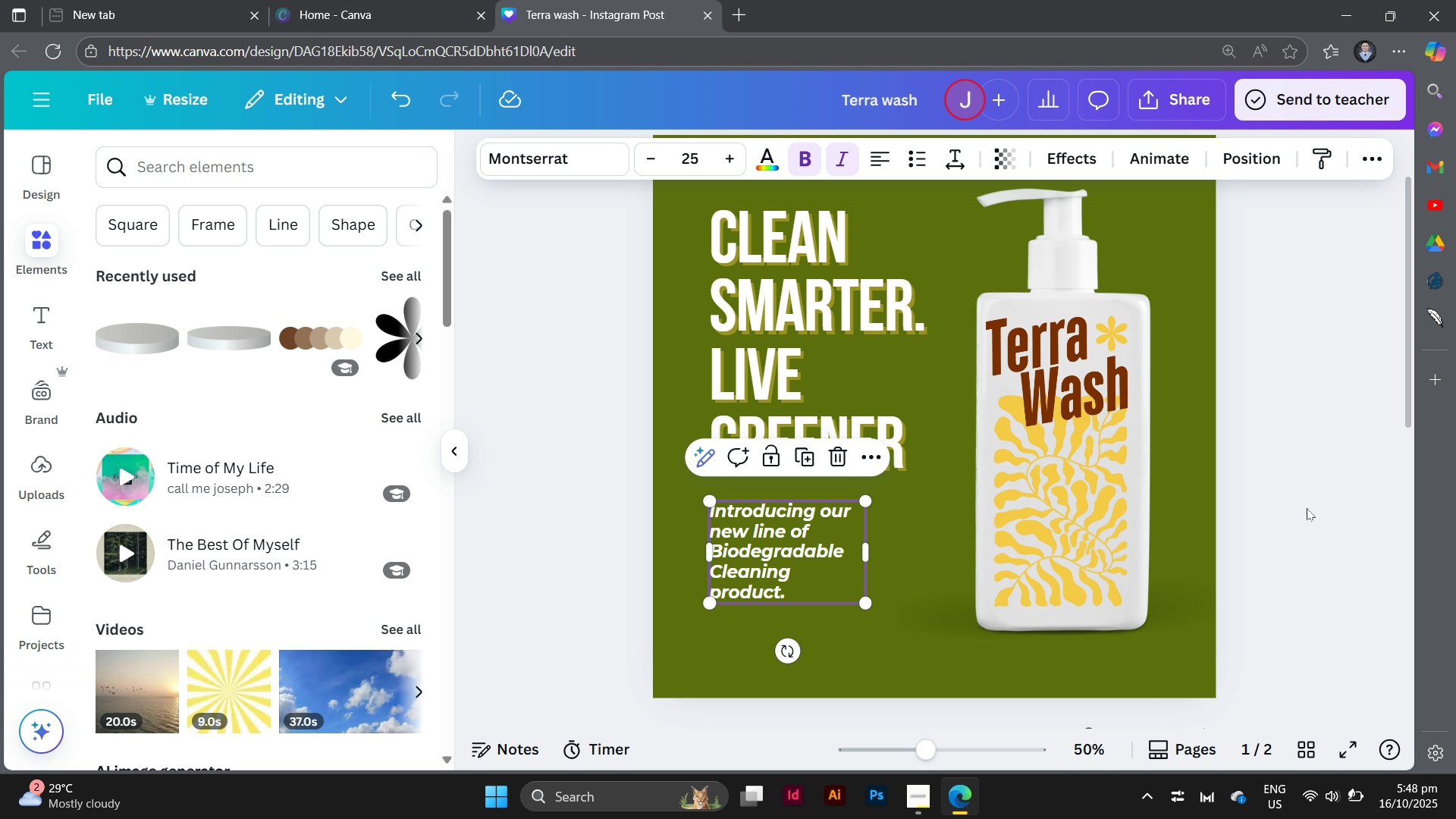 
left_click([1307, 508])
 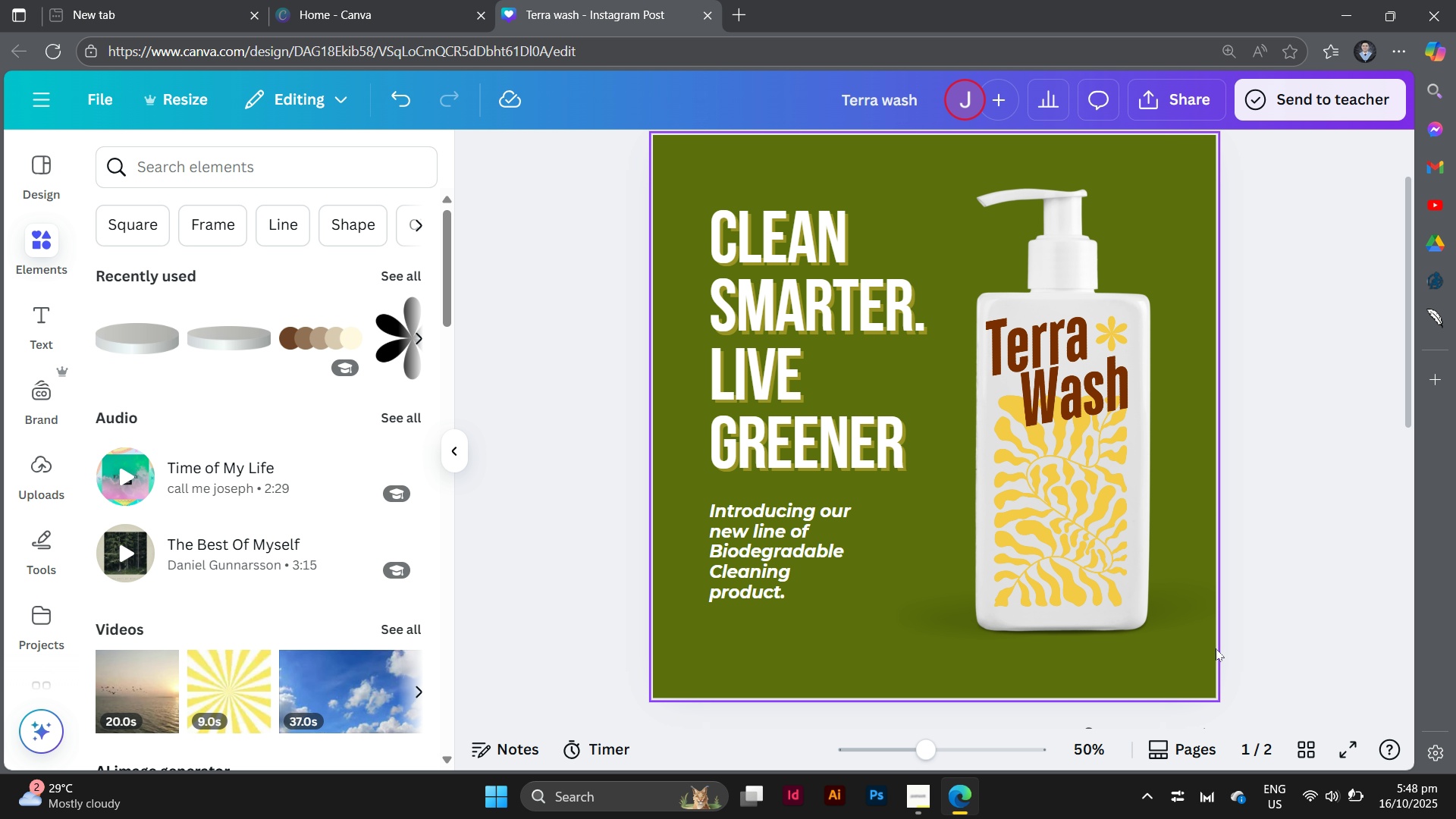 
scroll: coordinate [1216, 648], scroll_direction: up, amount: 1.0
 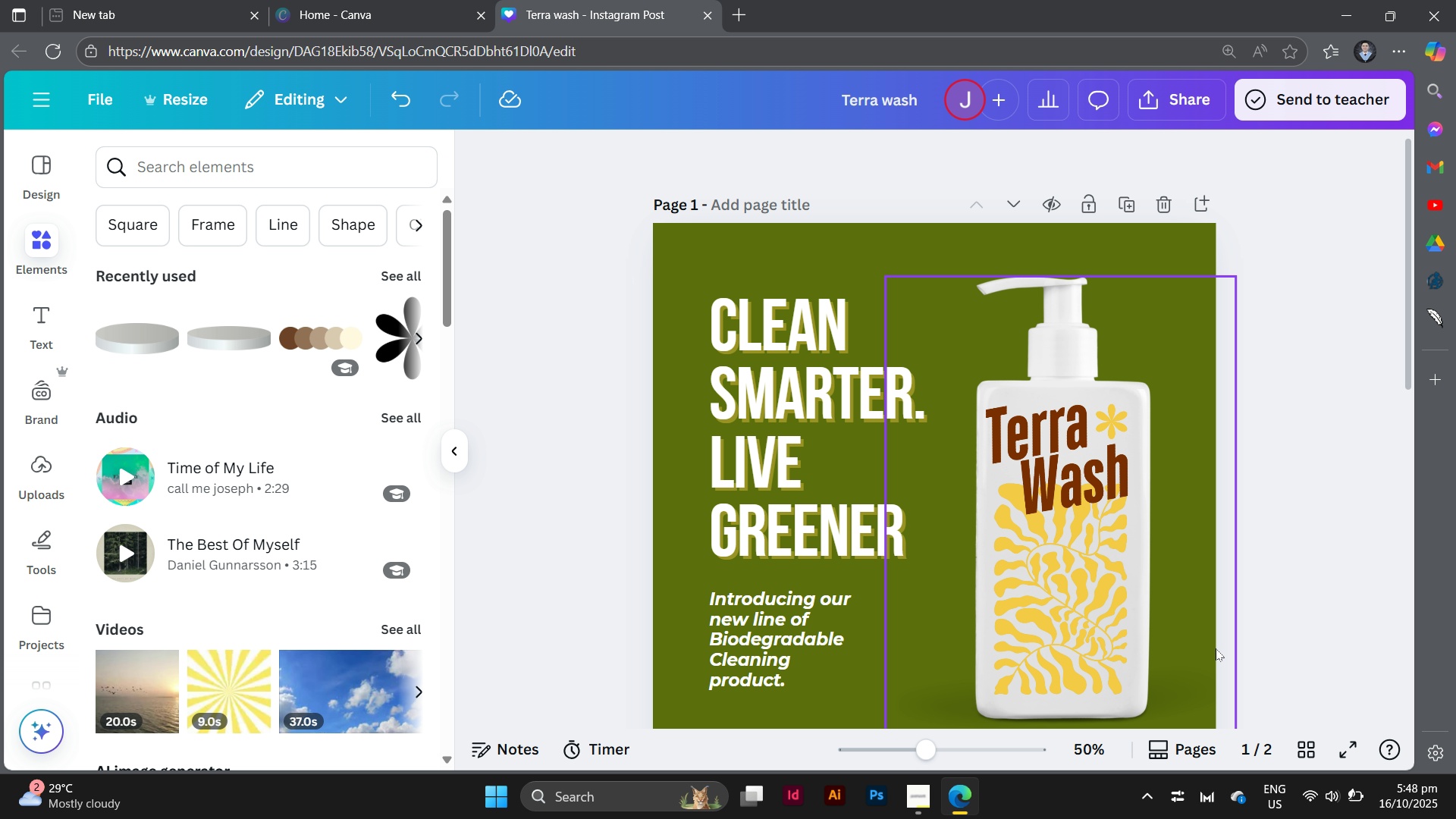 
scroll: coordinate [1216, 648], scroll_direction: down, amount: 1.0
 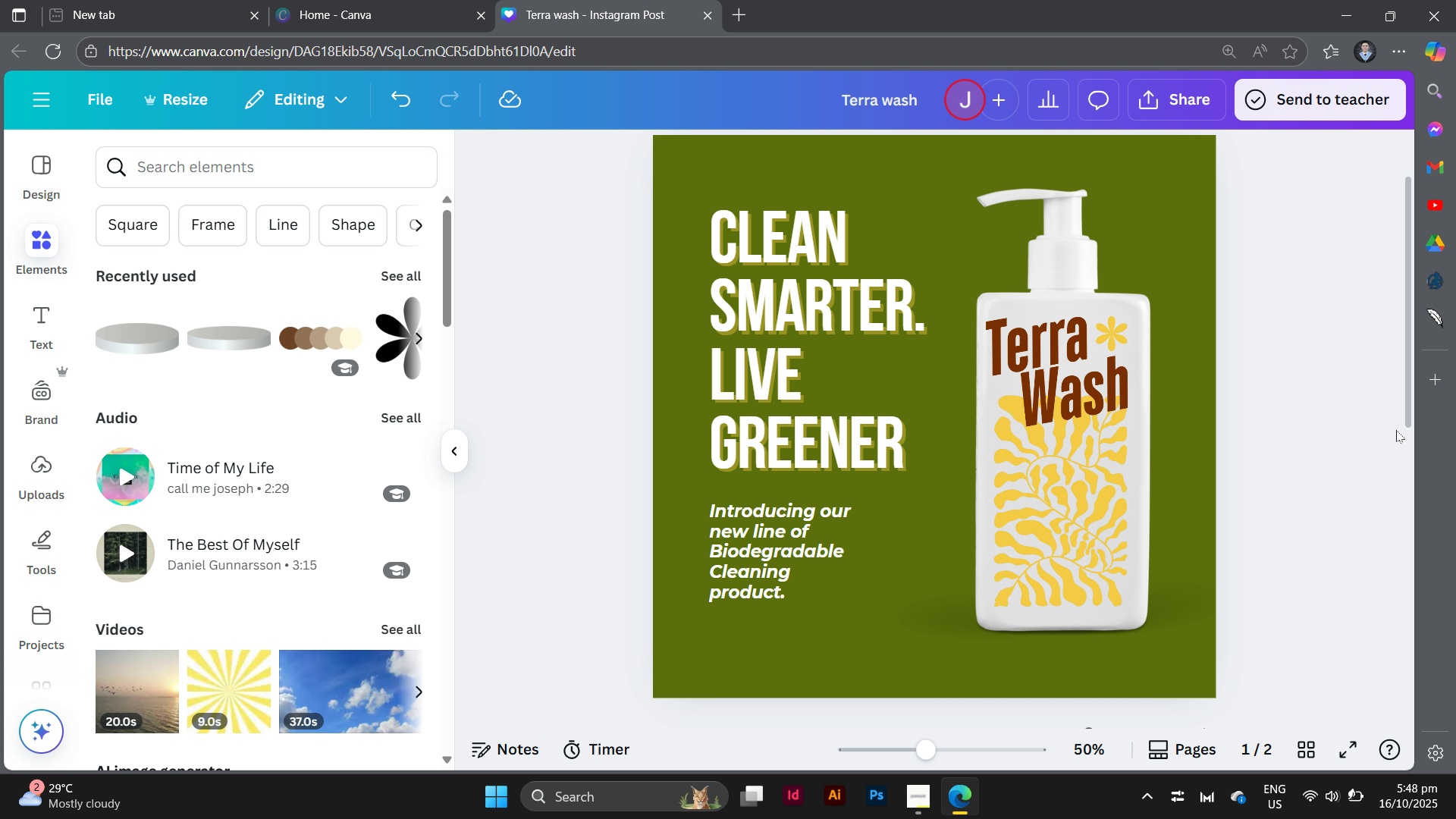 
wait(9.34)
 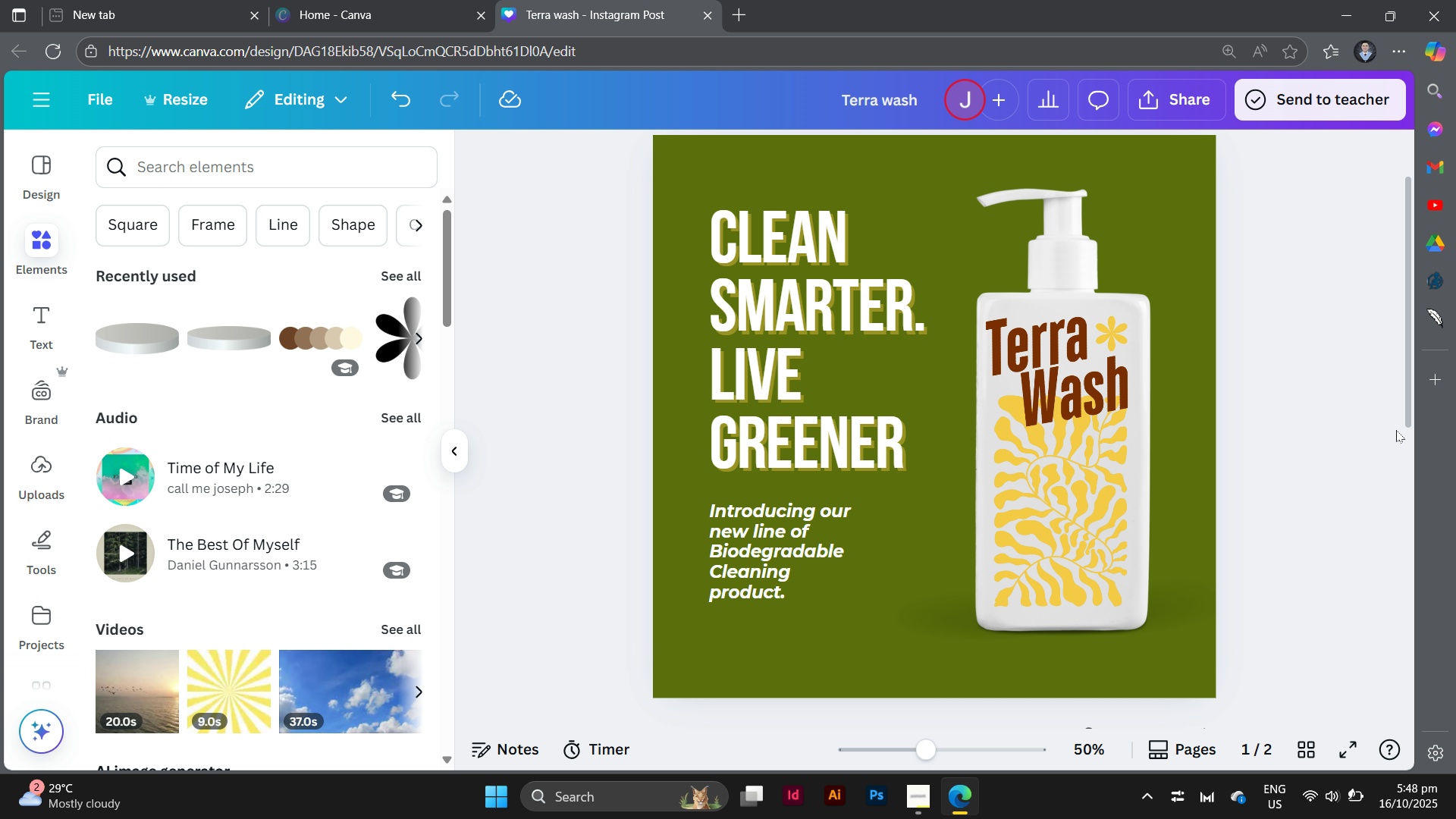 
left_click([740, 524])
 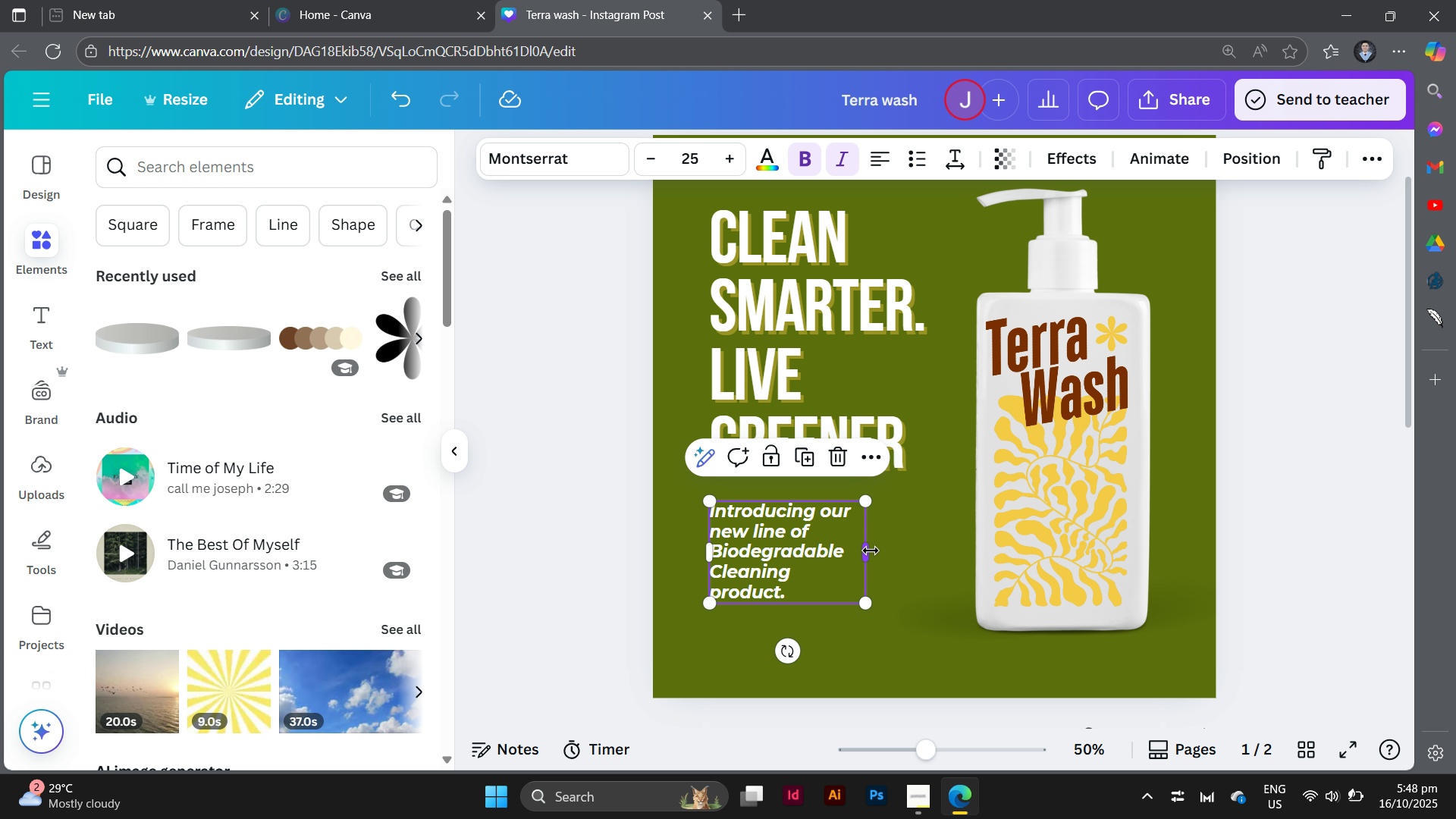 
left_click_drag(start_coordinate=[871, 551], to_coordinate=[943, 560])
 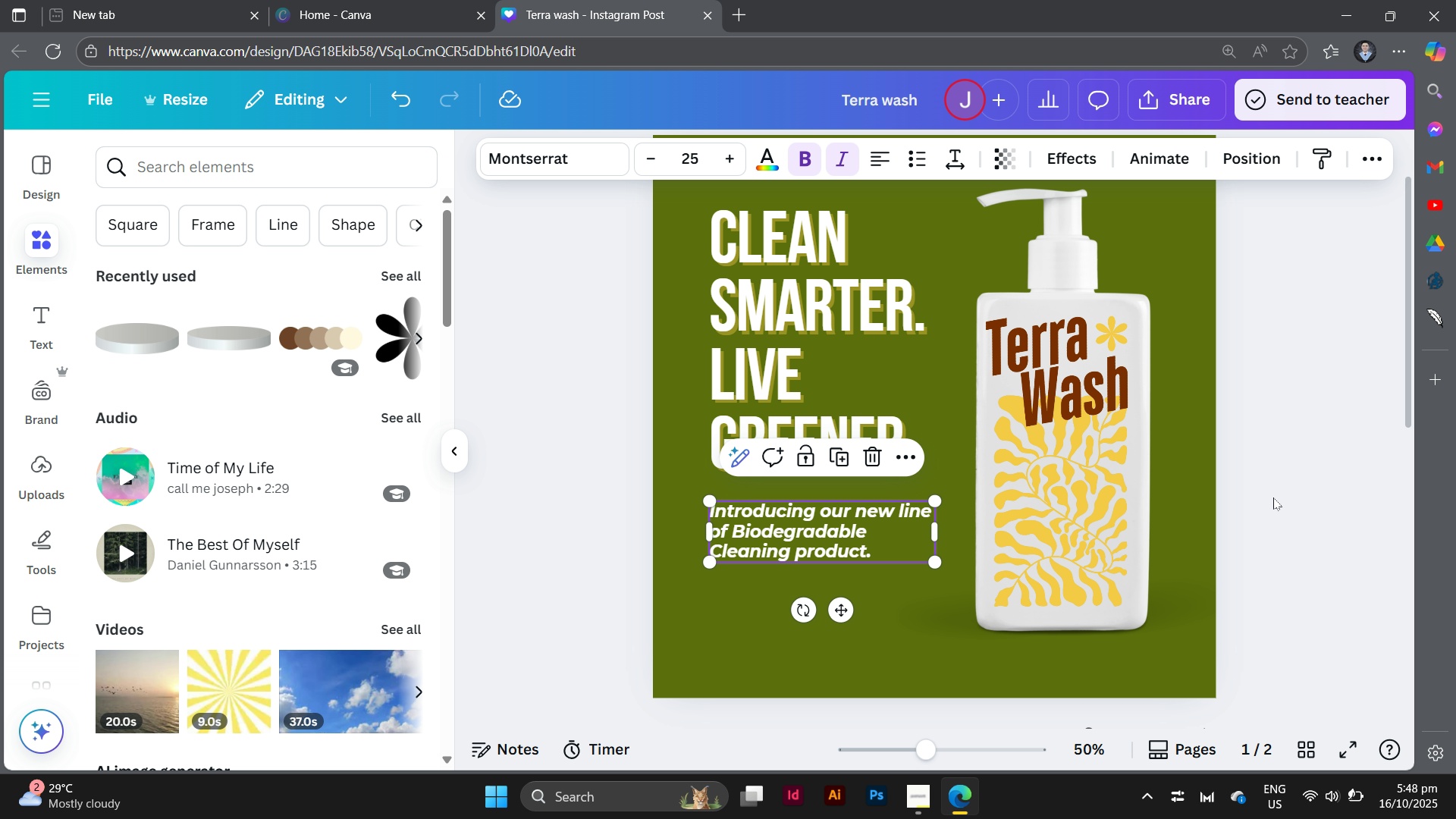 
left_click([1273, 497])
 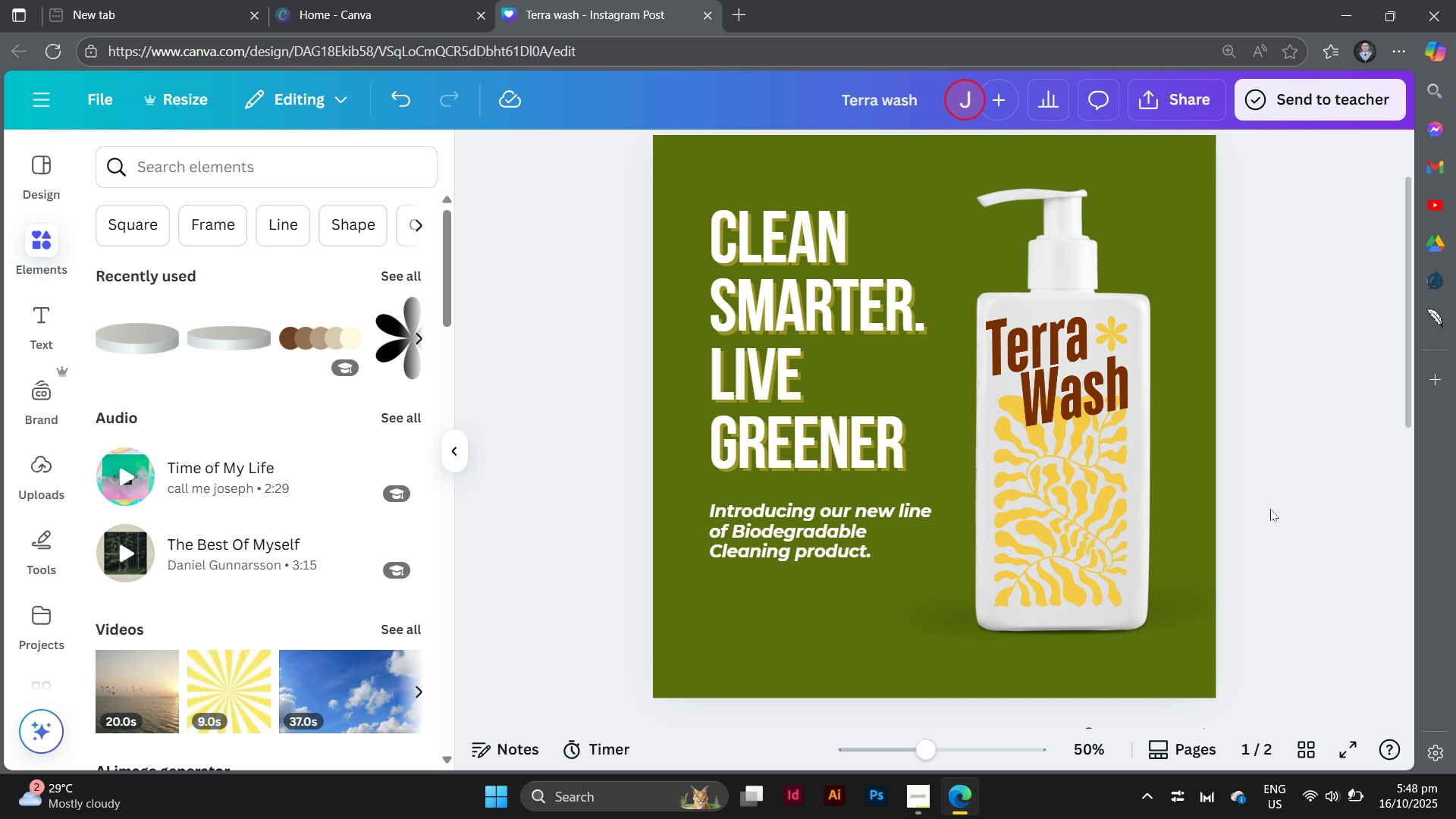 
scroll: coordinate [1270, 509], scroll_direction: up, amount: 1.0
 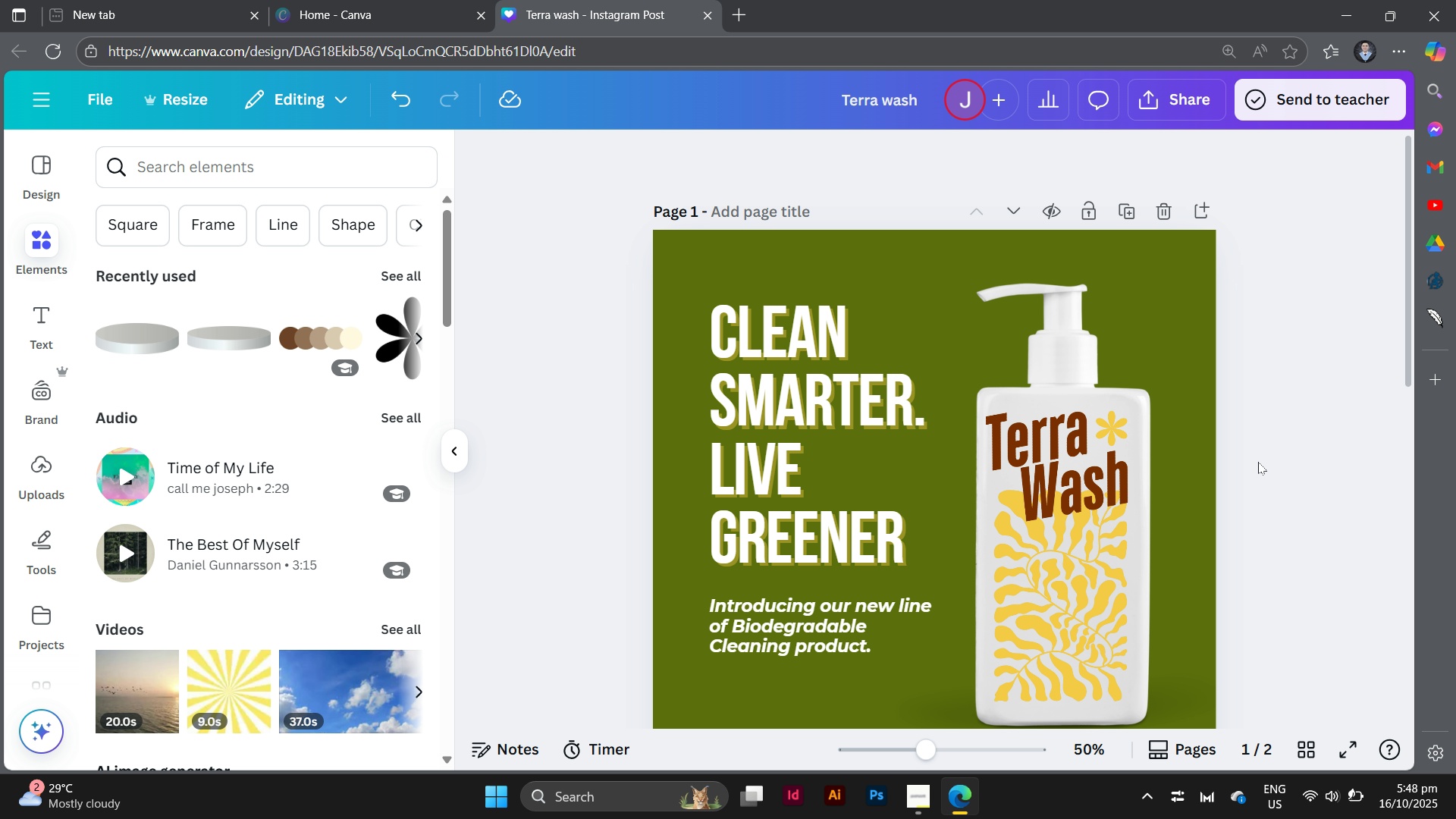 
wait(6.51)
 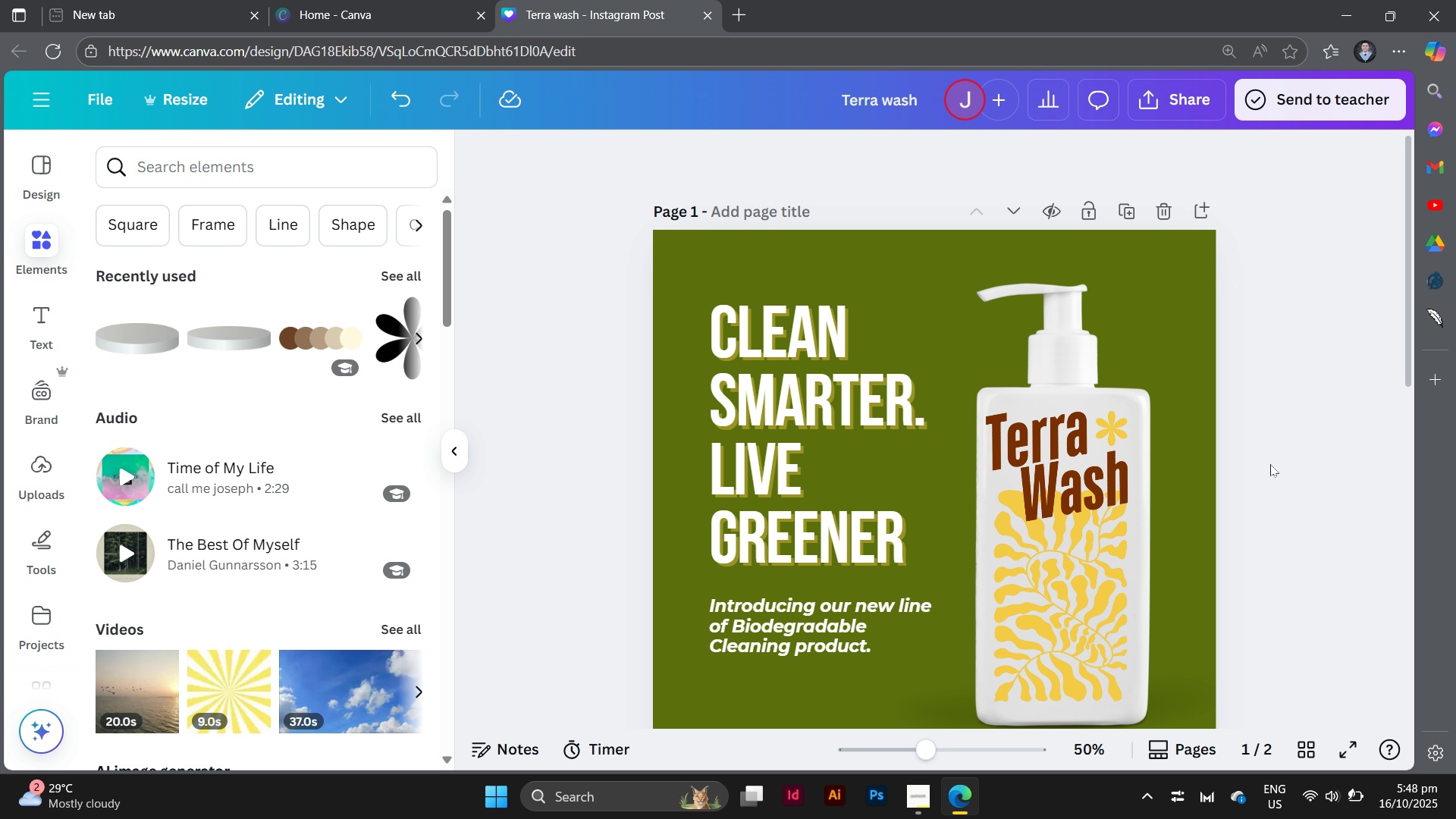 
scroll: coordinate [1258, 462], scroll_direction: down, amount: 2.0
 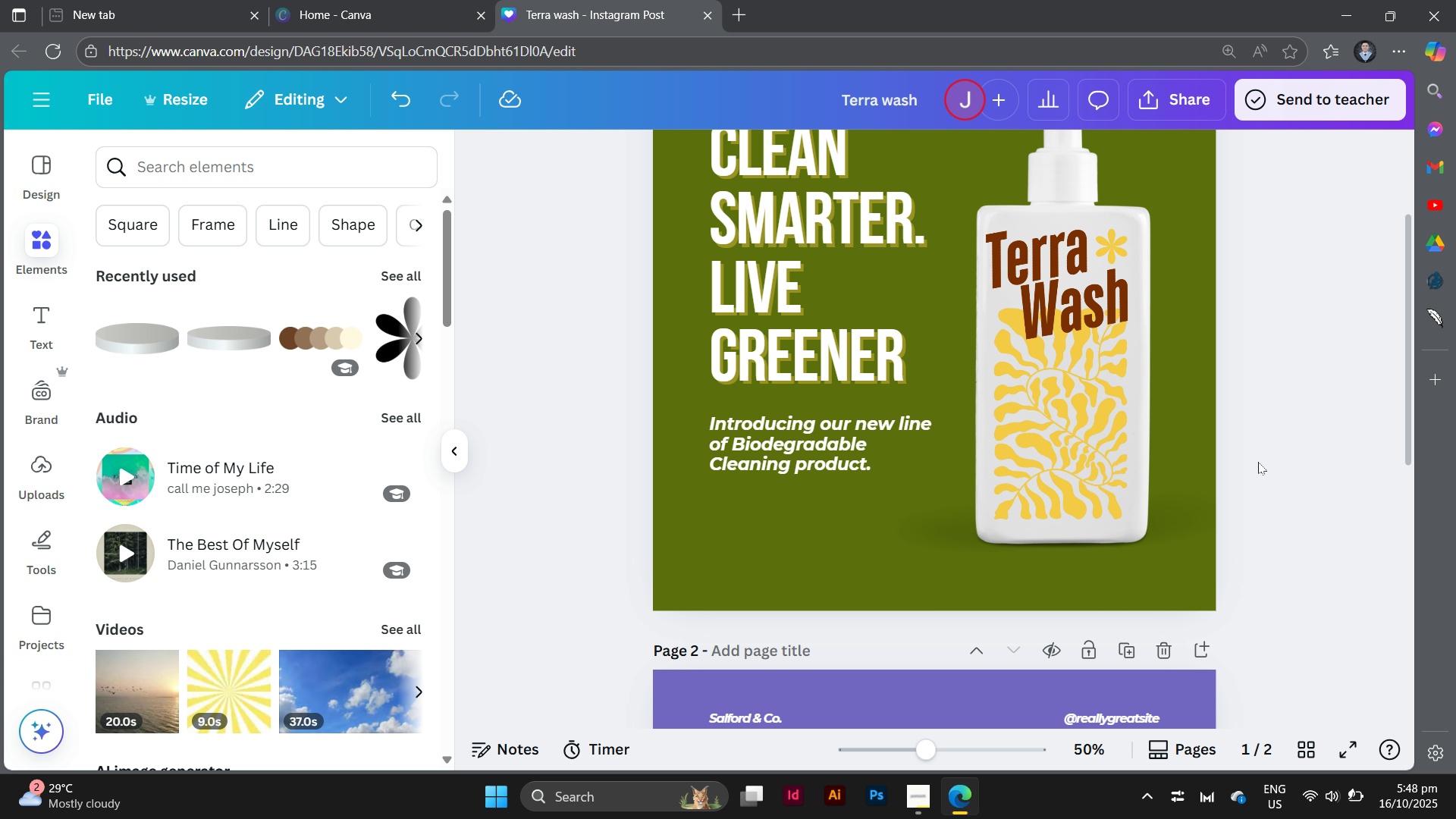 
scroll: coordinate [1258, 462], scroll_direction: up, amount: 1.0
 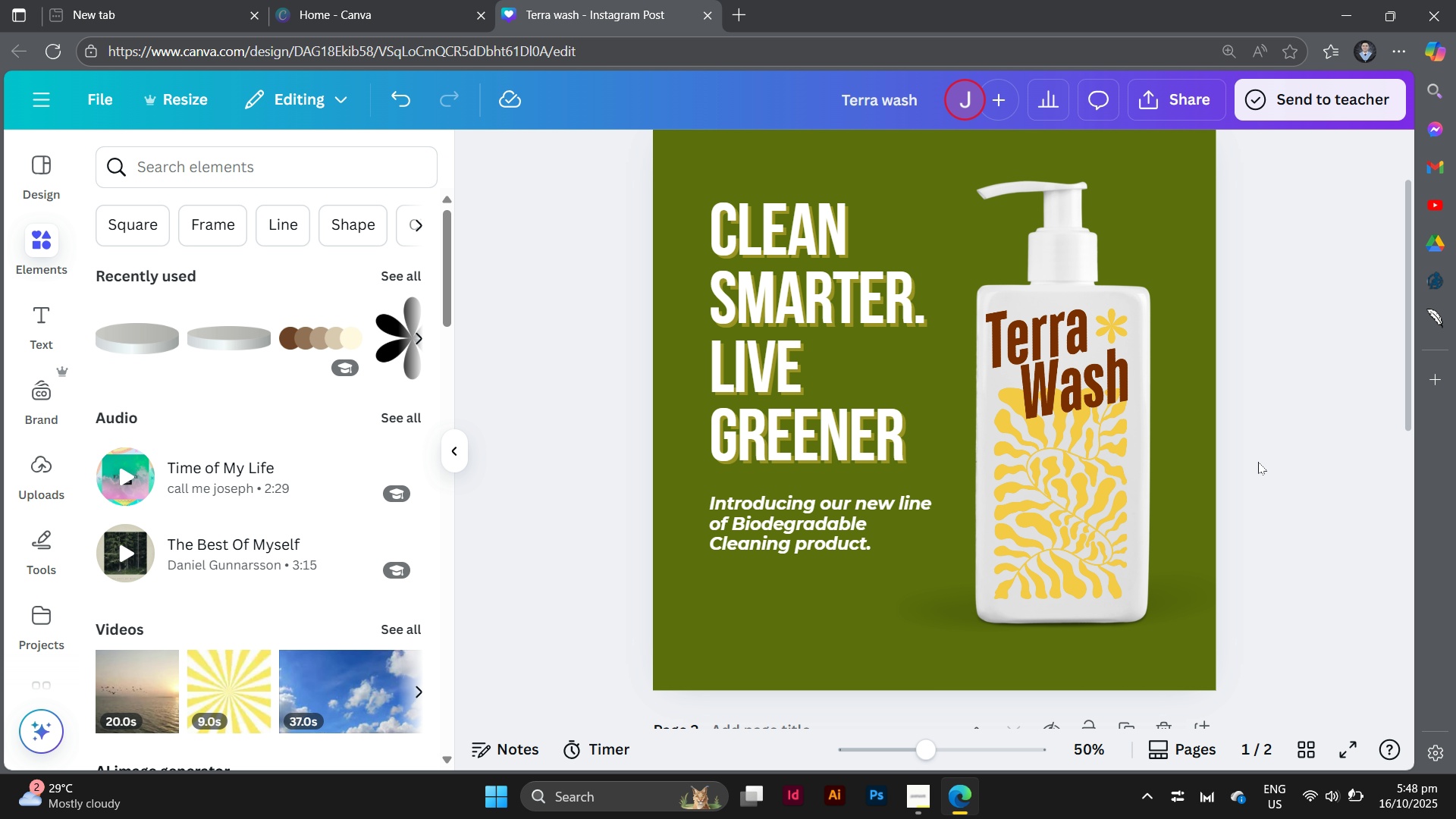 
scroll: coordinate [1258, 462], scroll_direction: down, amount: 1.0
 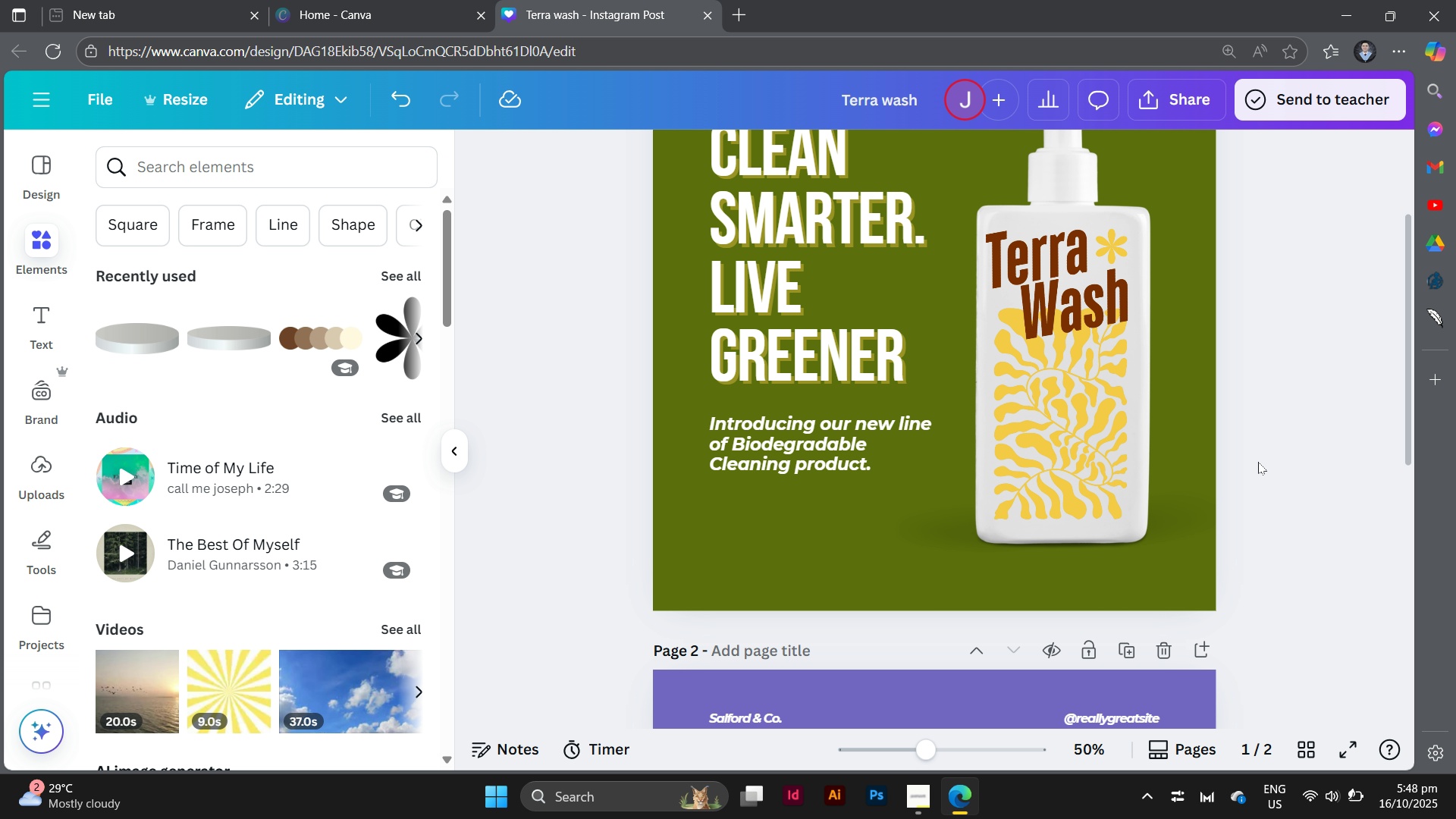 
scroll: coordinate [1258, 462], scroll_direction: up, amount: 1.0
 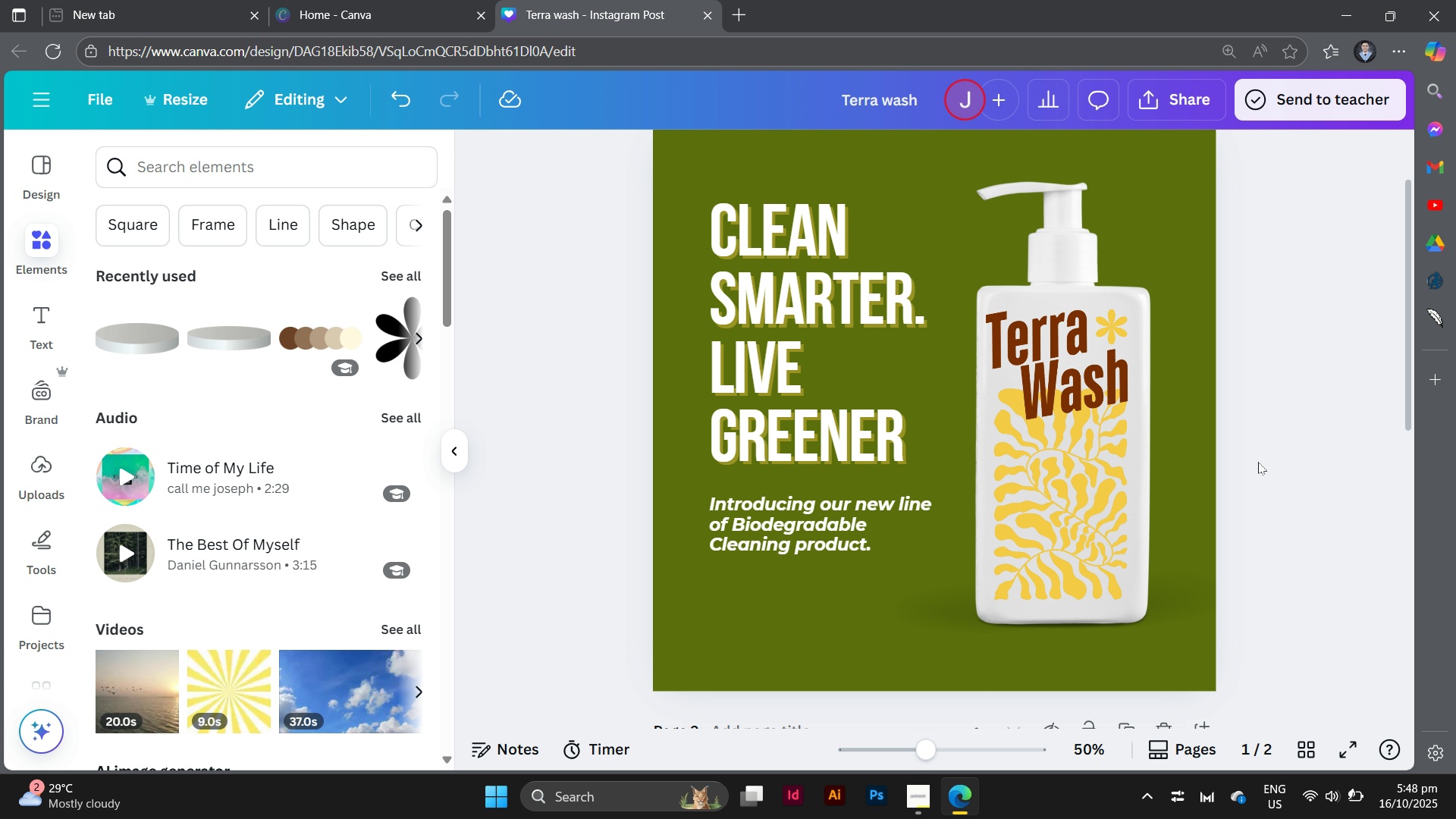 
scroll: coordinate [1258, 462], scroll_direction: down, amount: 1.0
 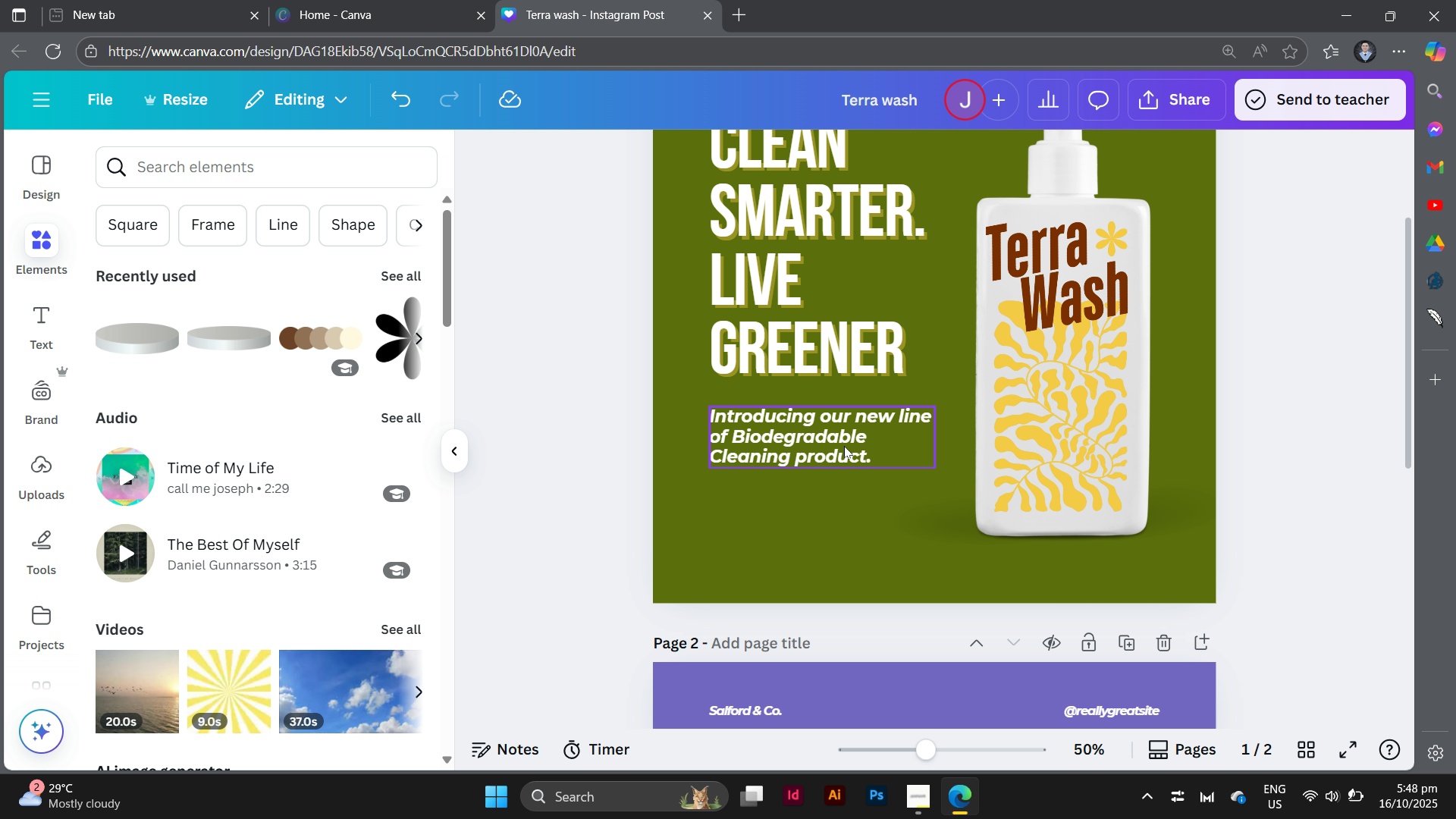 
left_click([844, 446])
 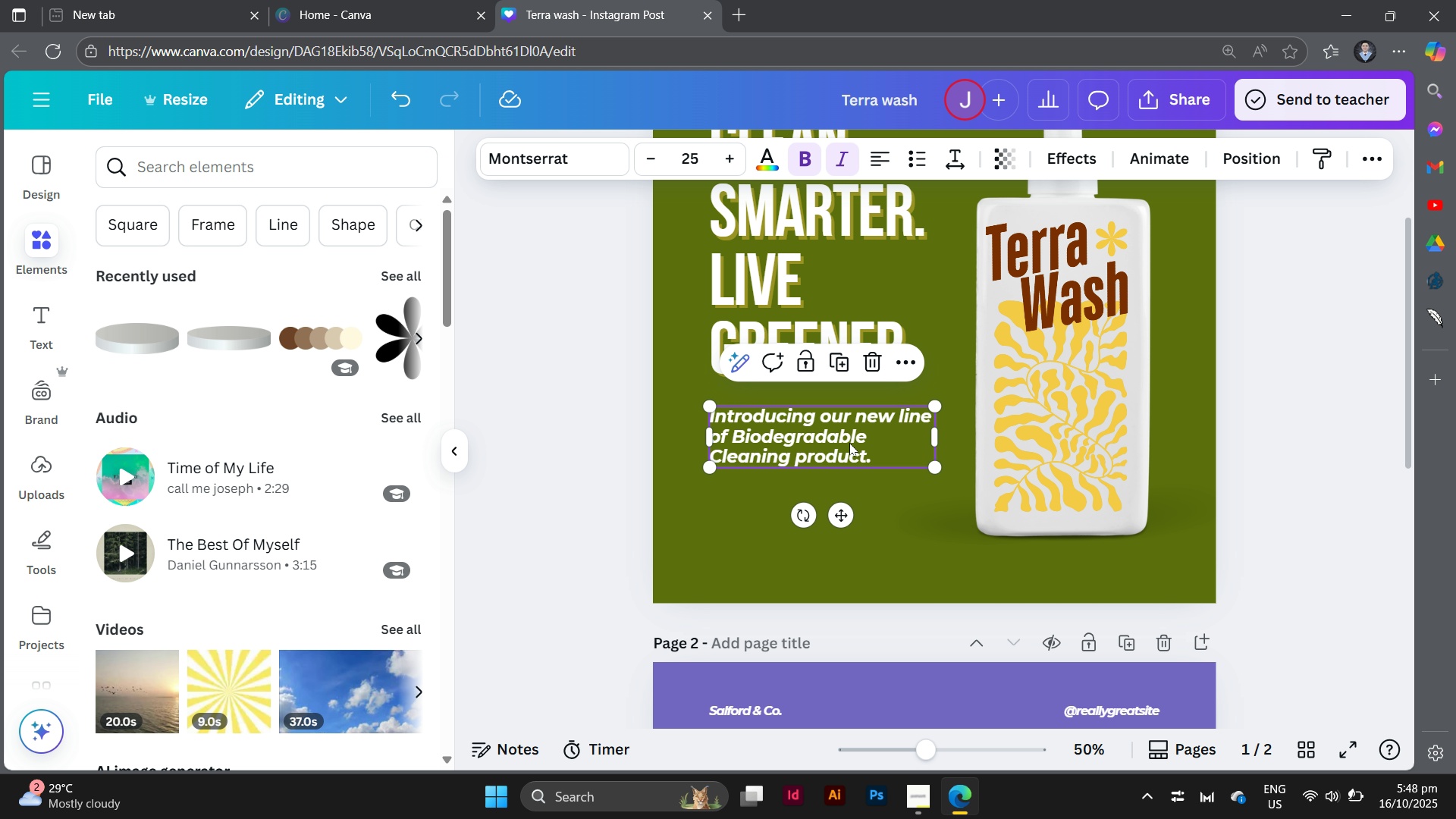 
hold_key(key=AltLeft, duration=2.72)
left_click_drag(start_coordinate=[849, 443], to_coordinate=[843, 516])
 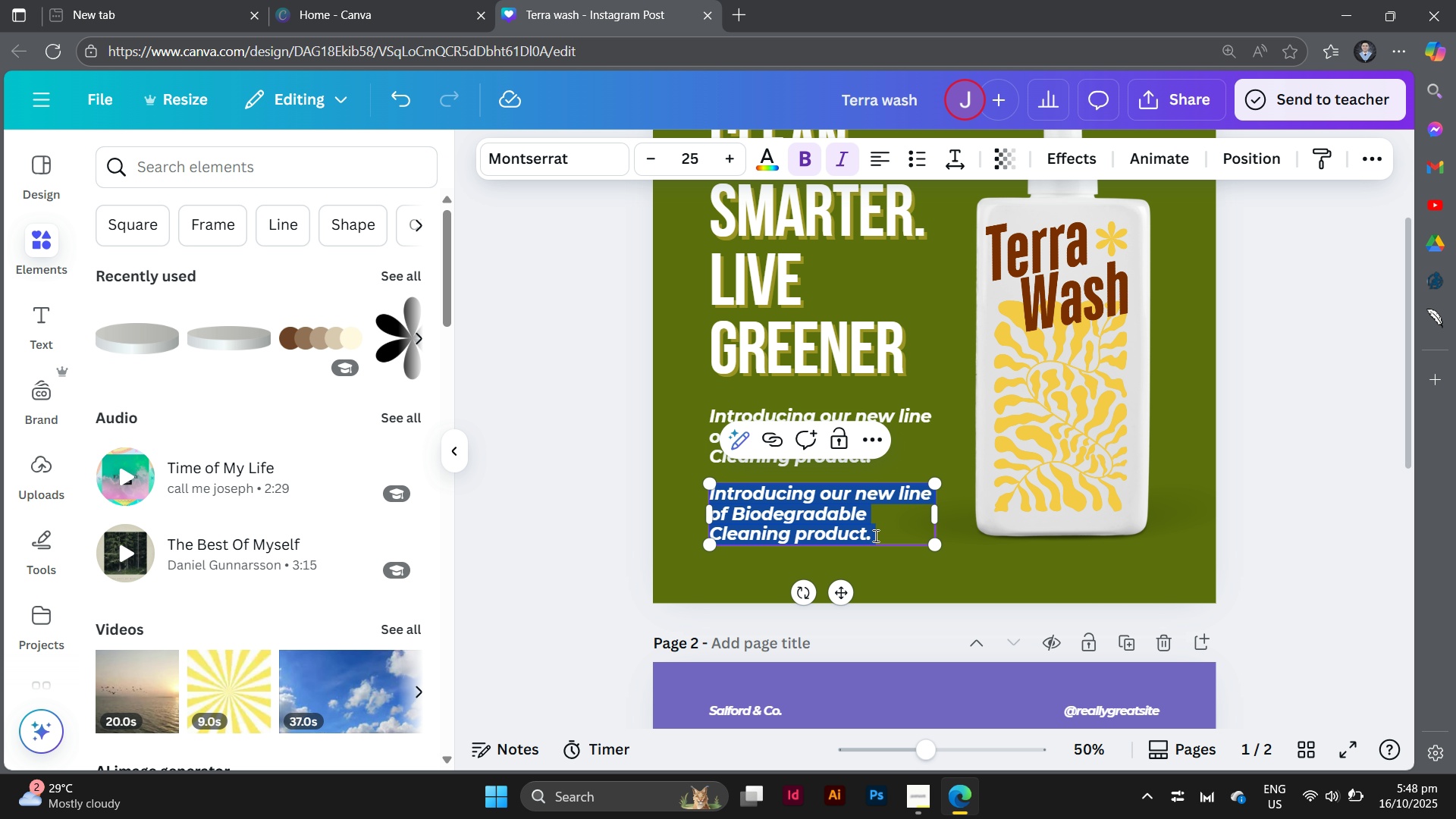 
double_click([874, 535])
 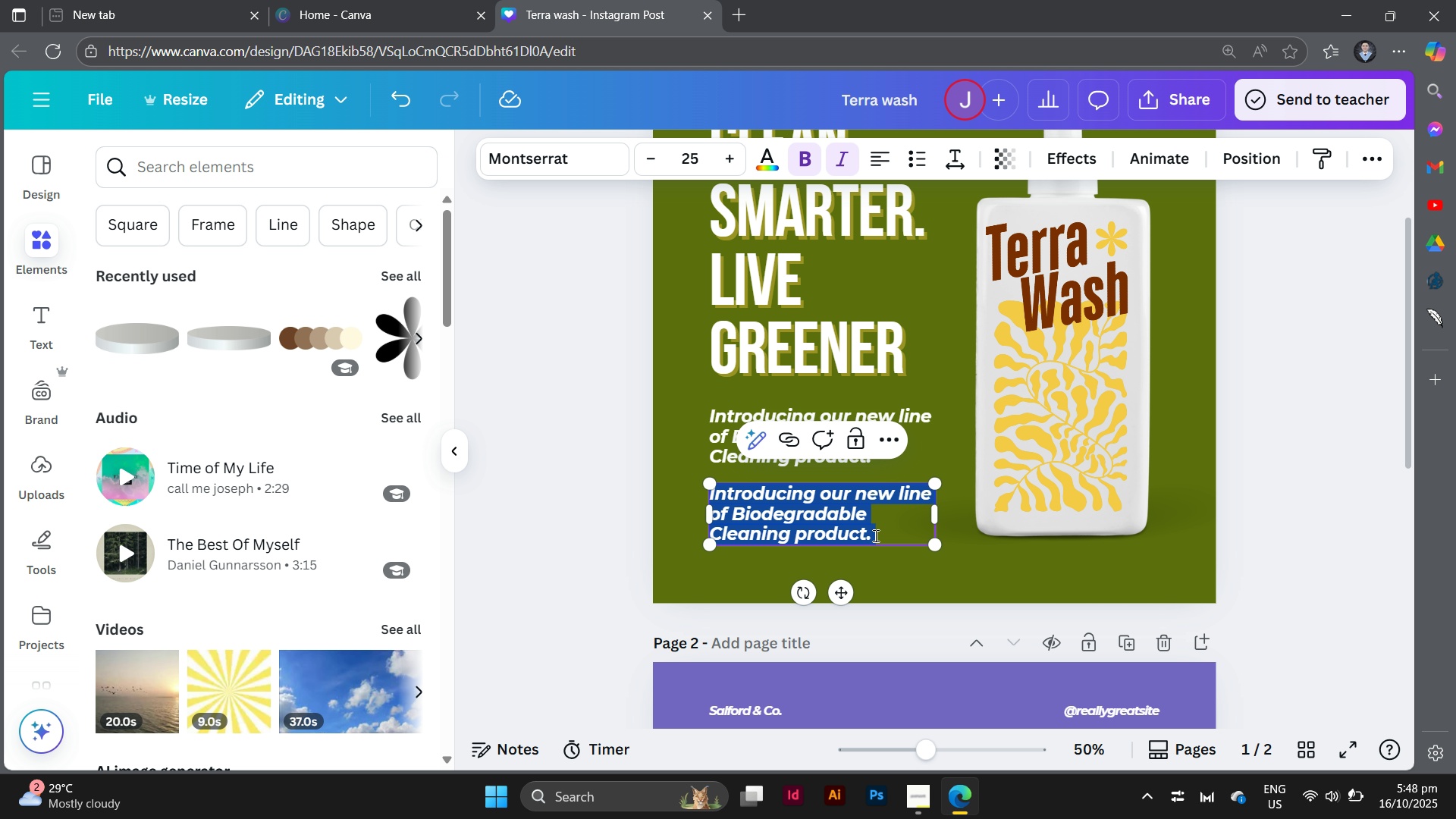 
type(Gentle on your home )
key(Backspace)
type(, kind to the planet.)
 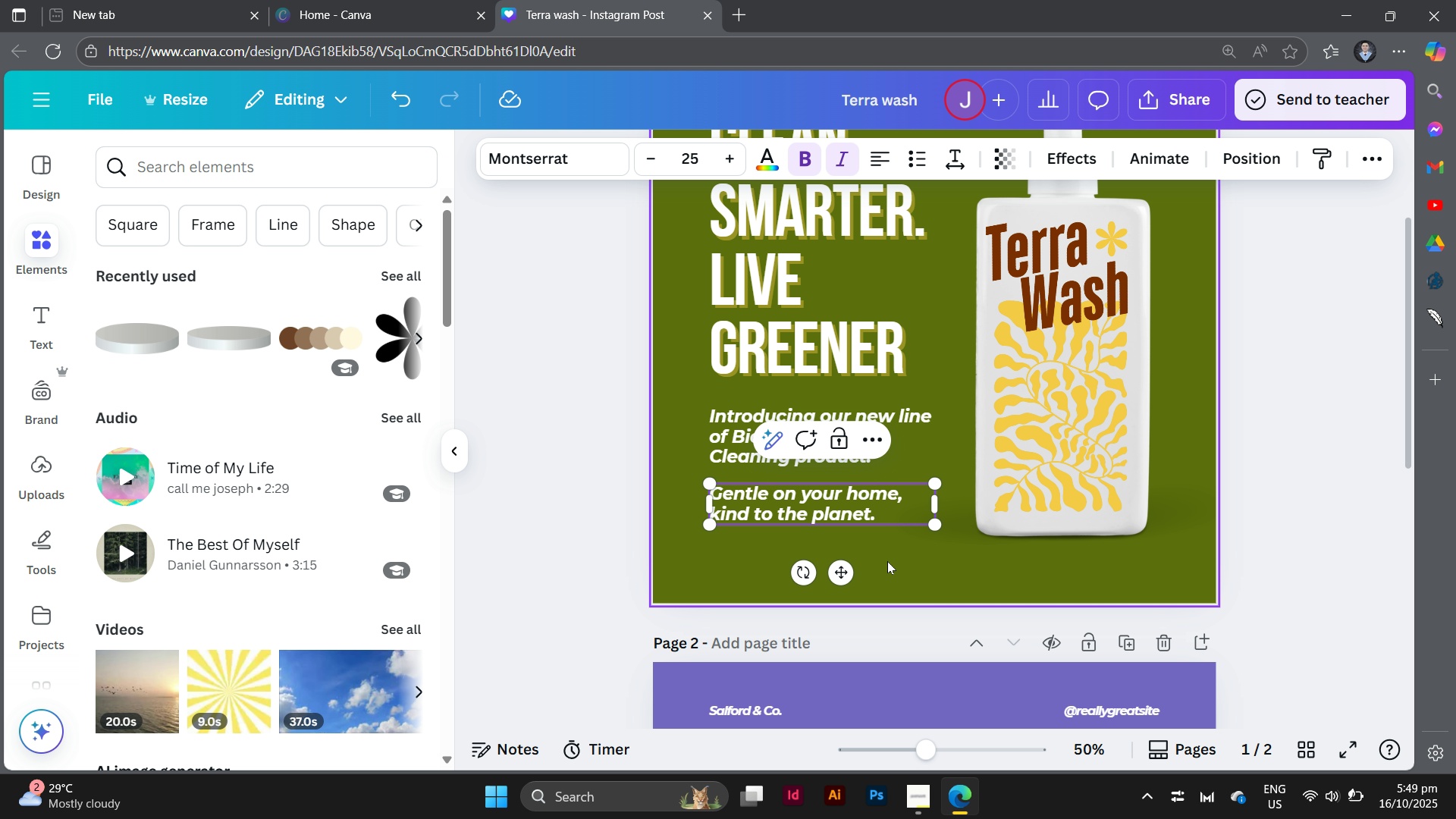 
left_click([887, 563])
 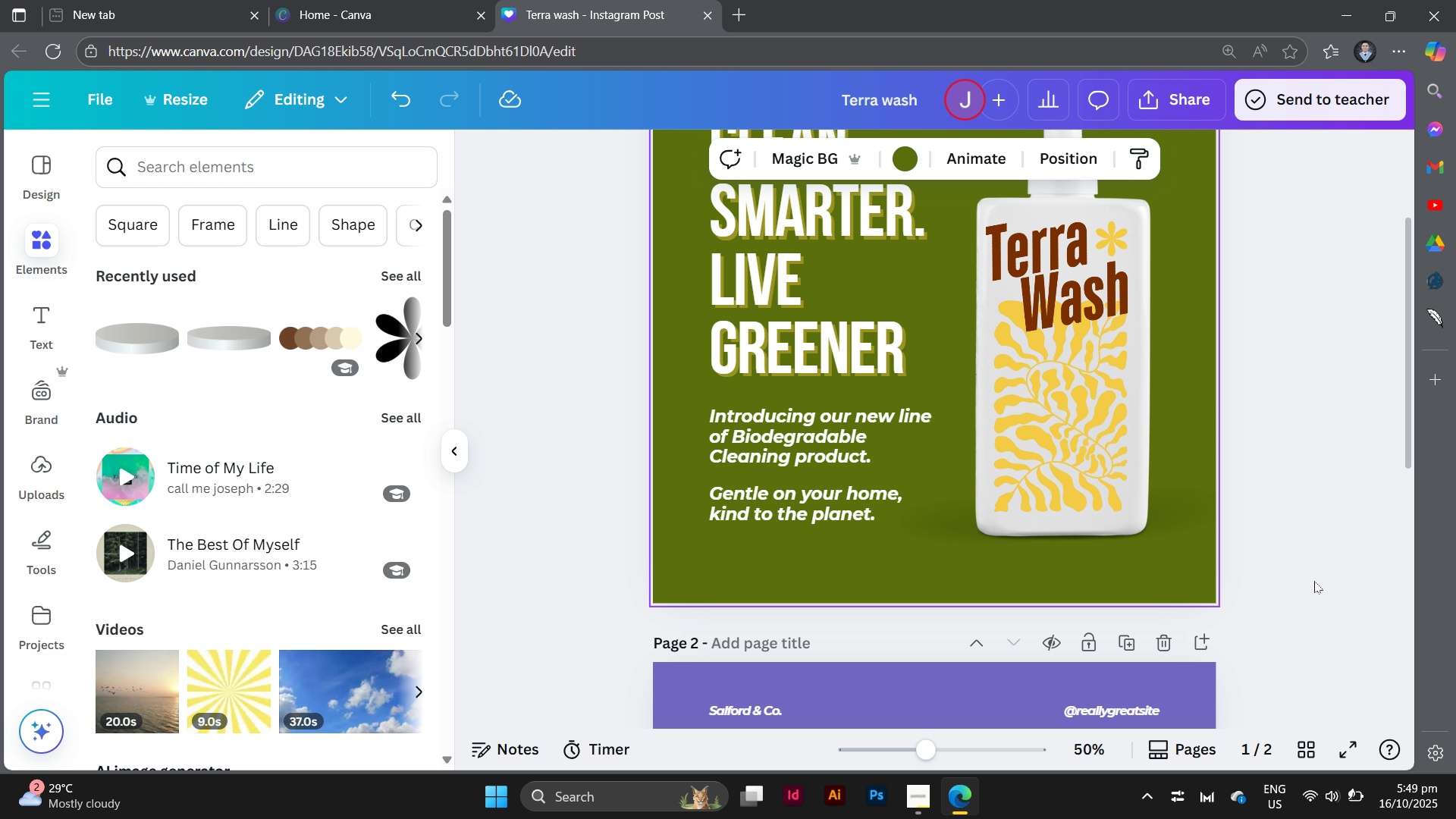 
scroll: coordinate [1313, 581], scroll_direction: up, amount: 1.0
 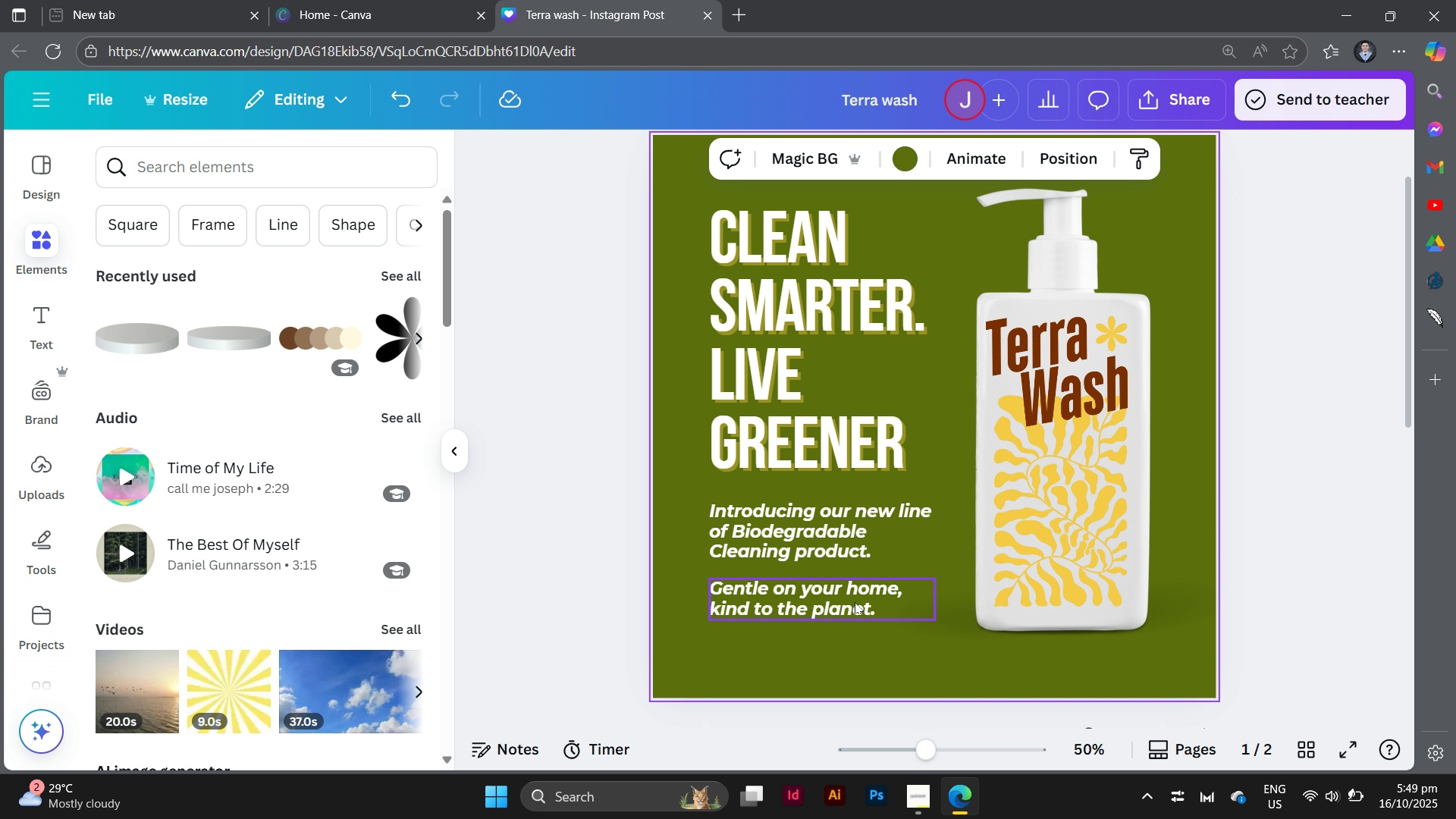 
left_click([855, 602])
 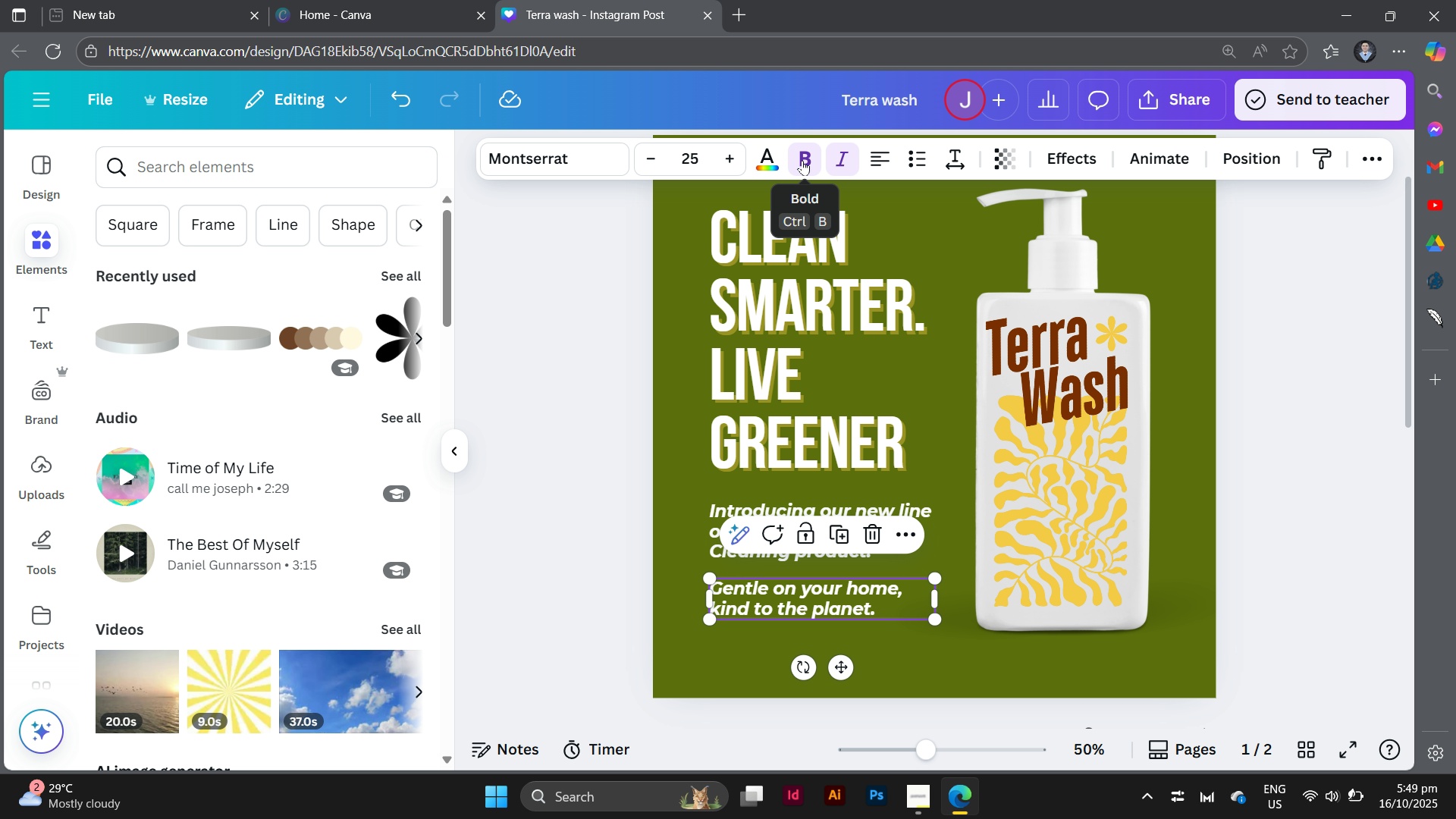 
left_click([802, 160])
 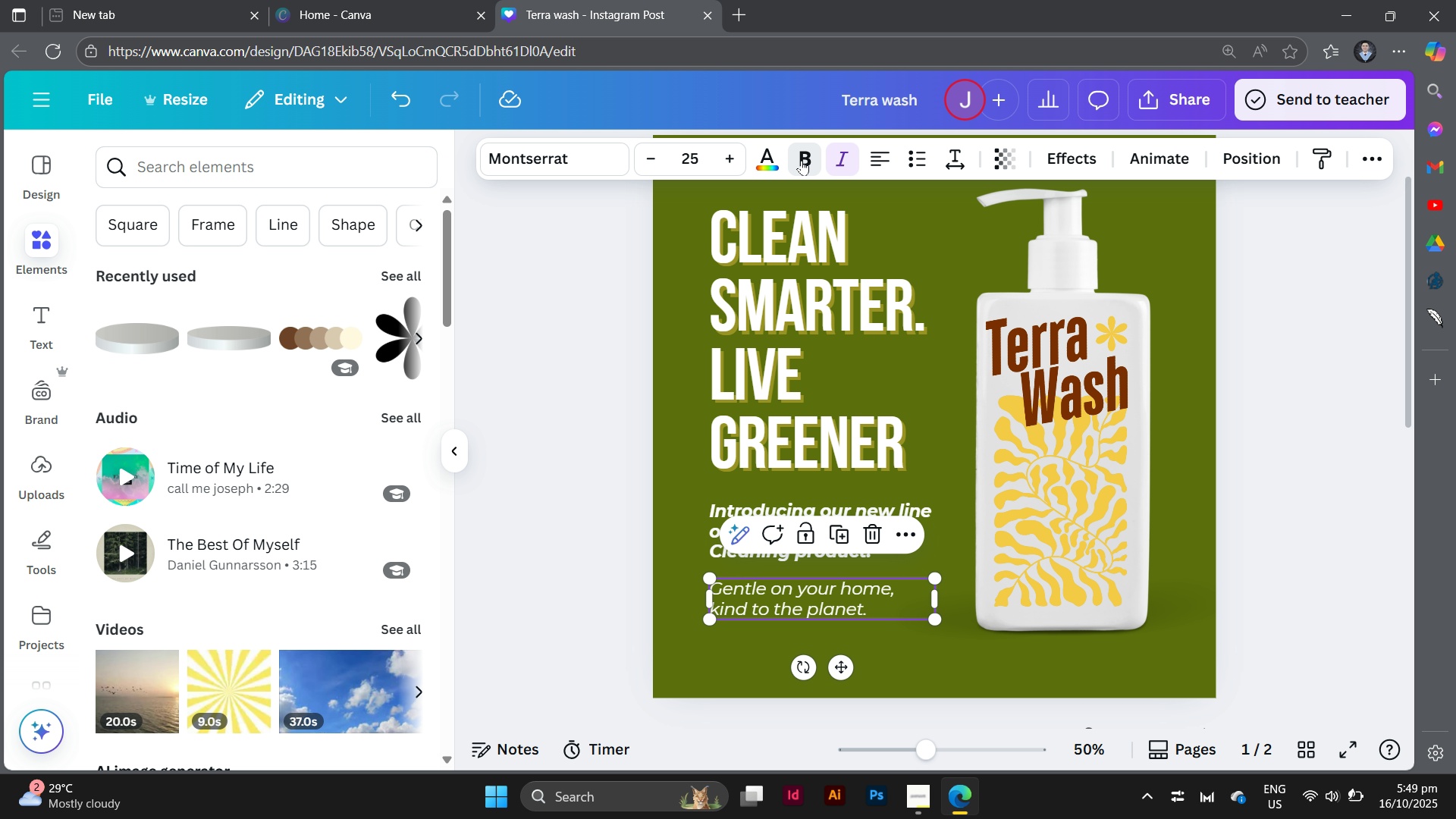 
left_click([802, 160])
 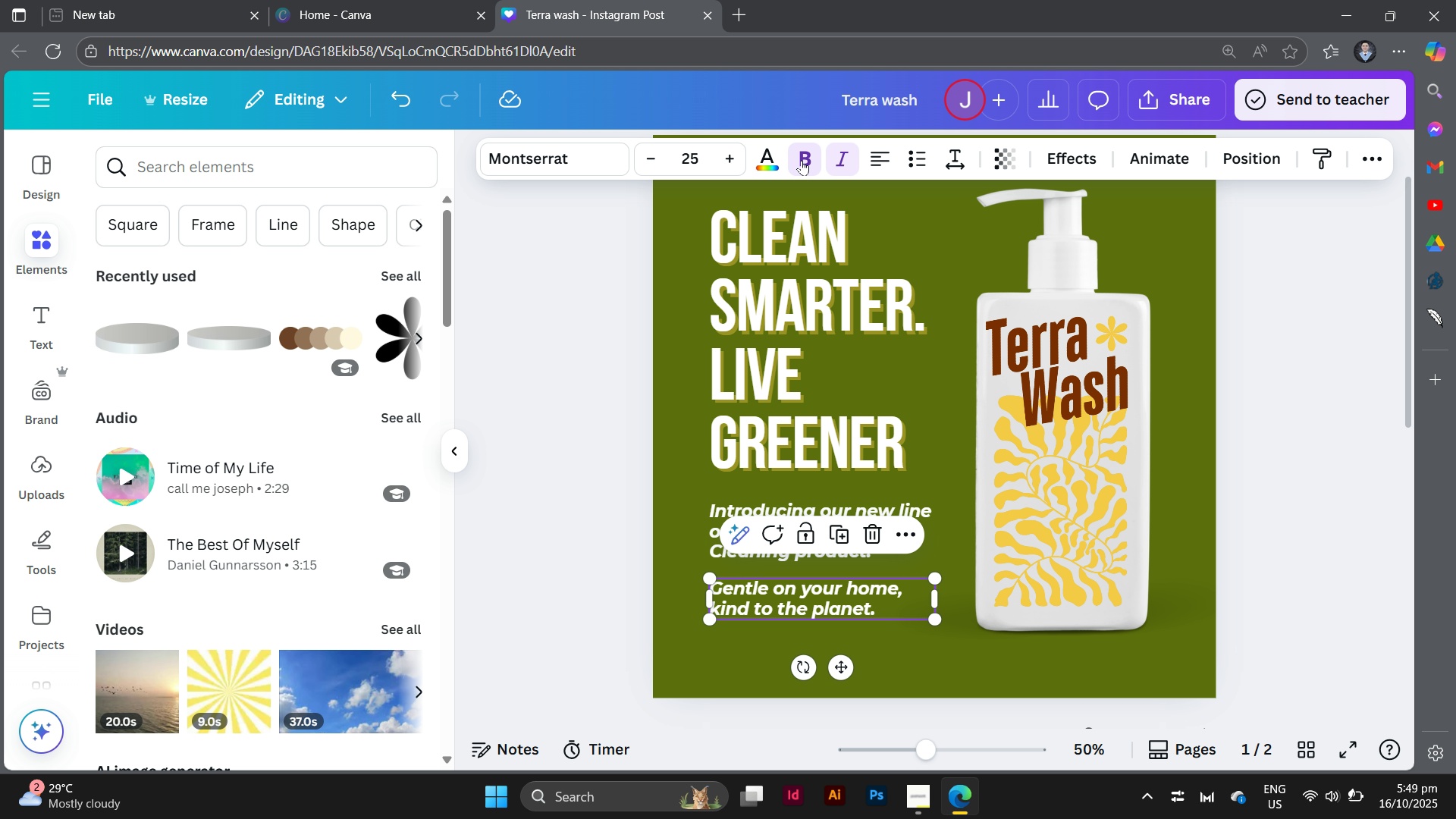 
left_click([802, 160])
 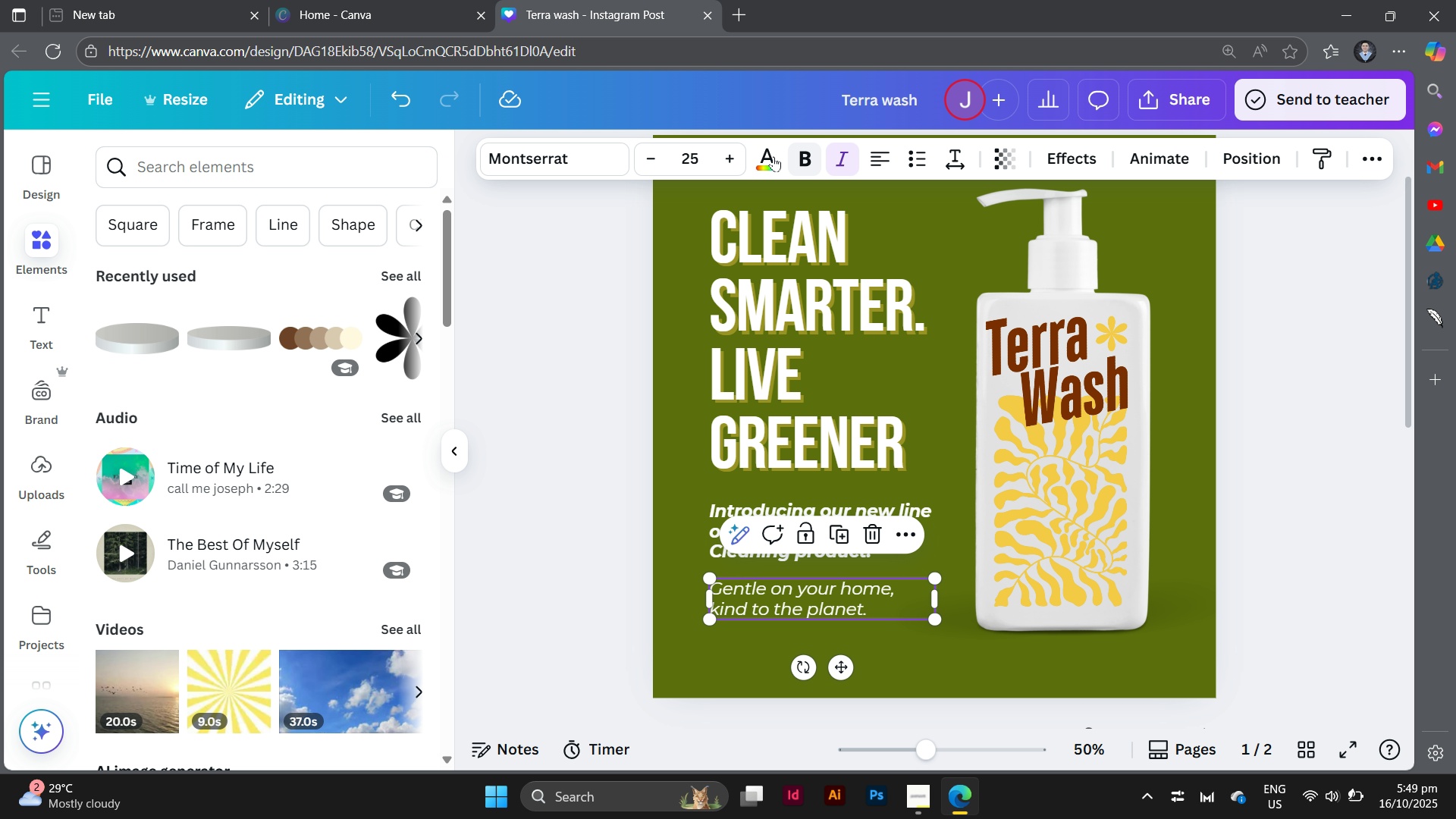 
left_click([774, 157])
 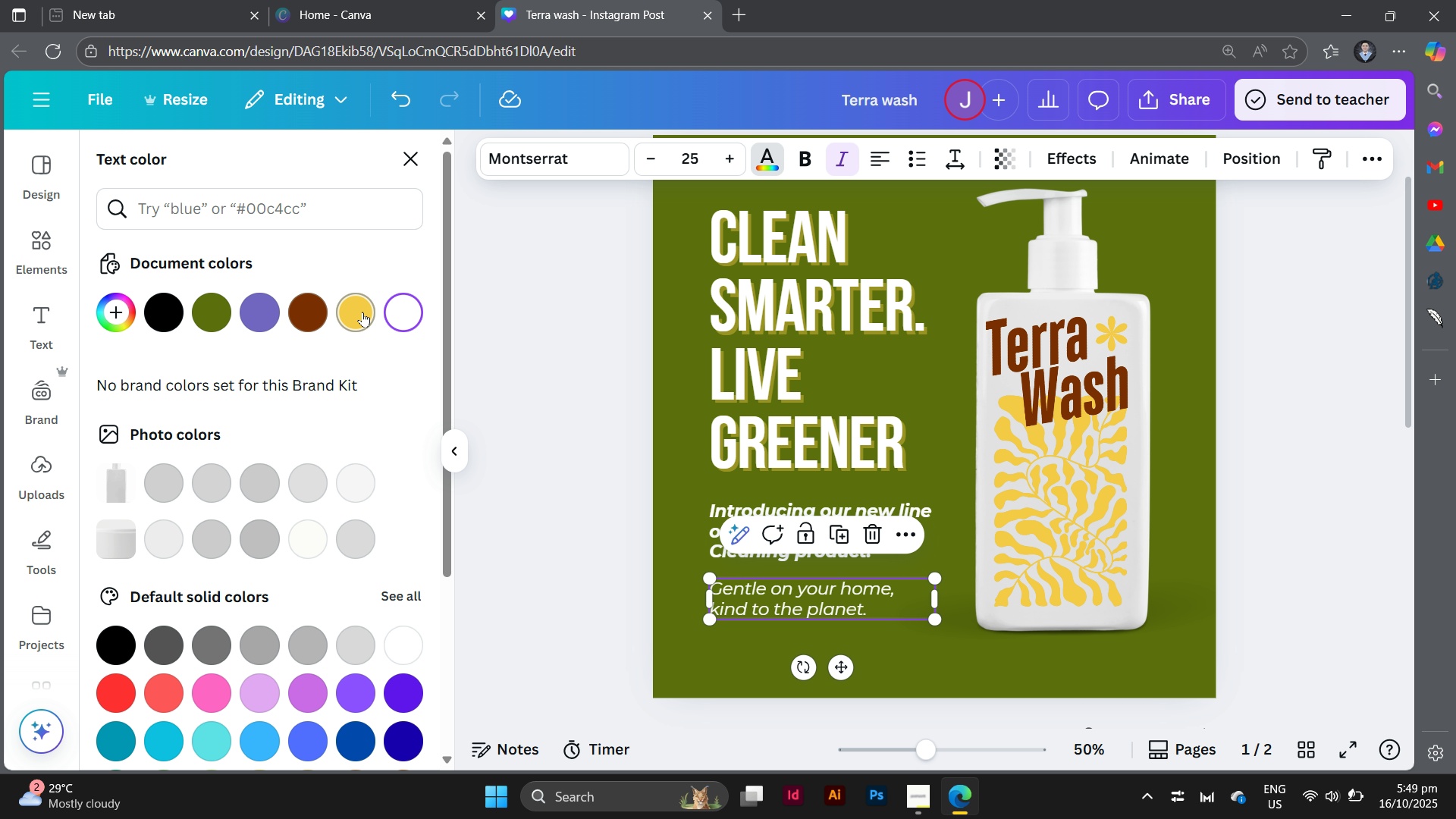 
left_click([362, 312])
 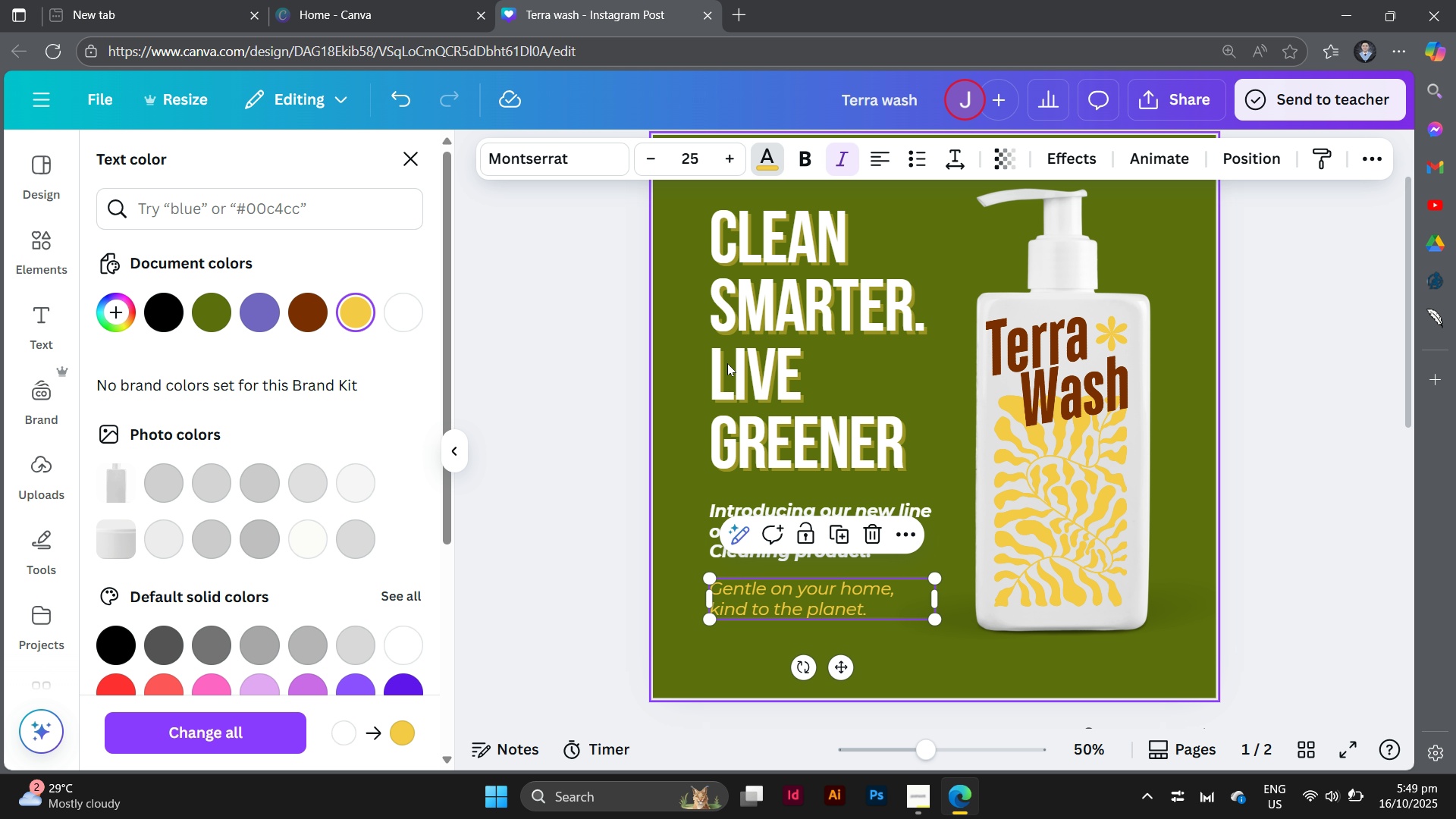 
left_click([1089, 156])
 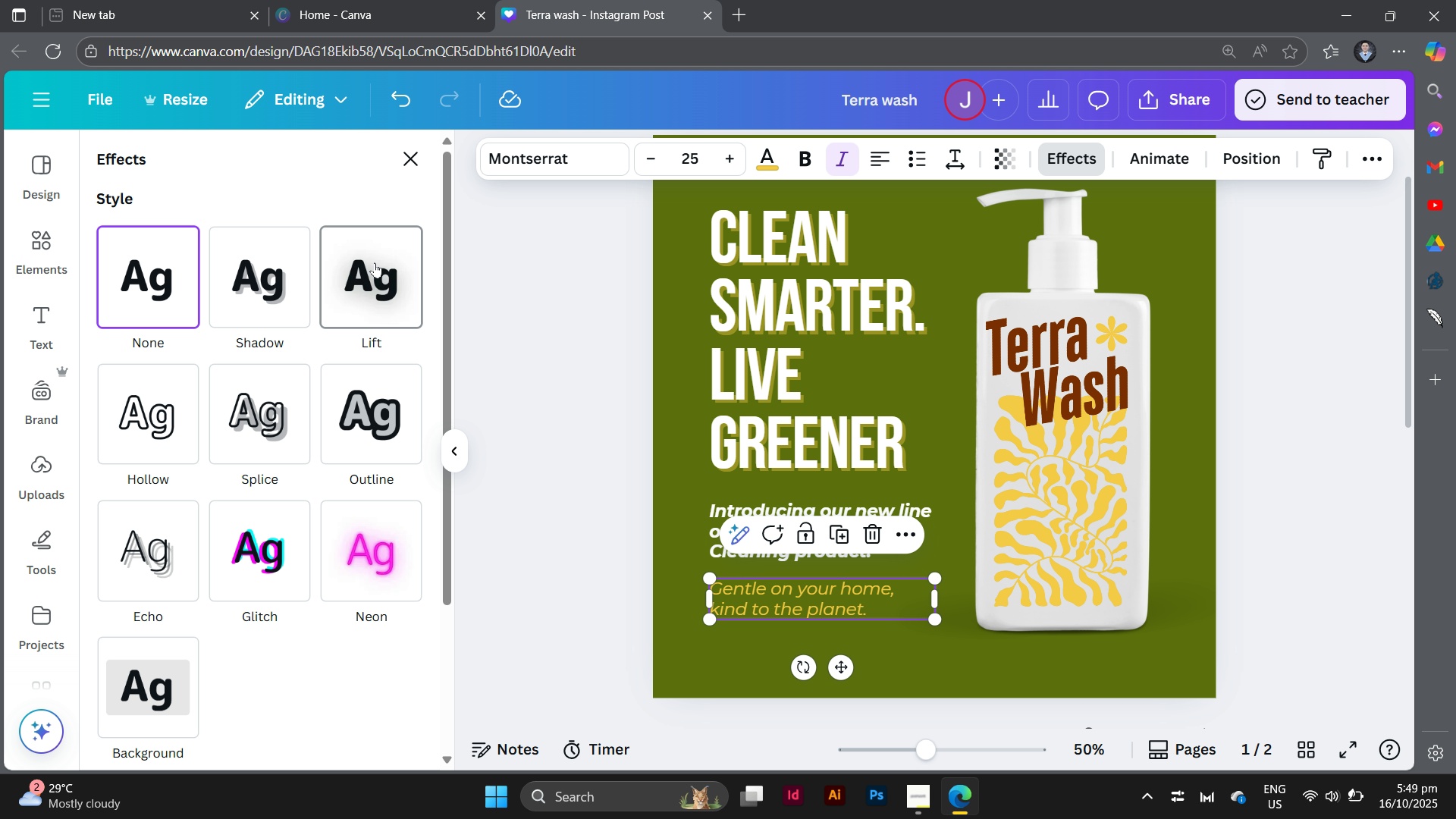 
left_click([375, 262])
 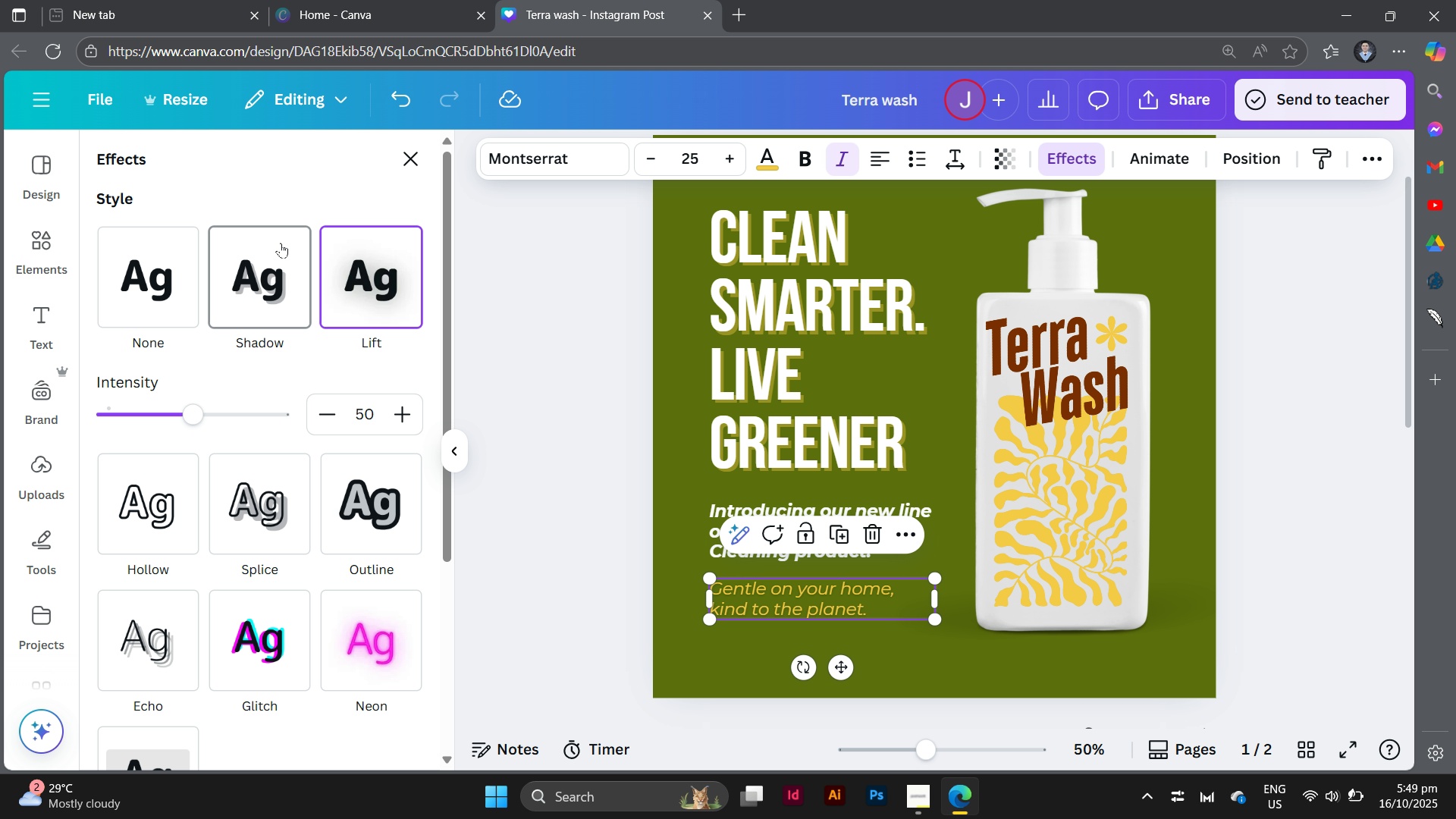 
left_click([281, 256])
 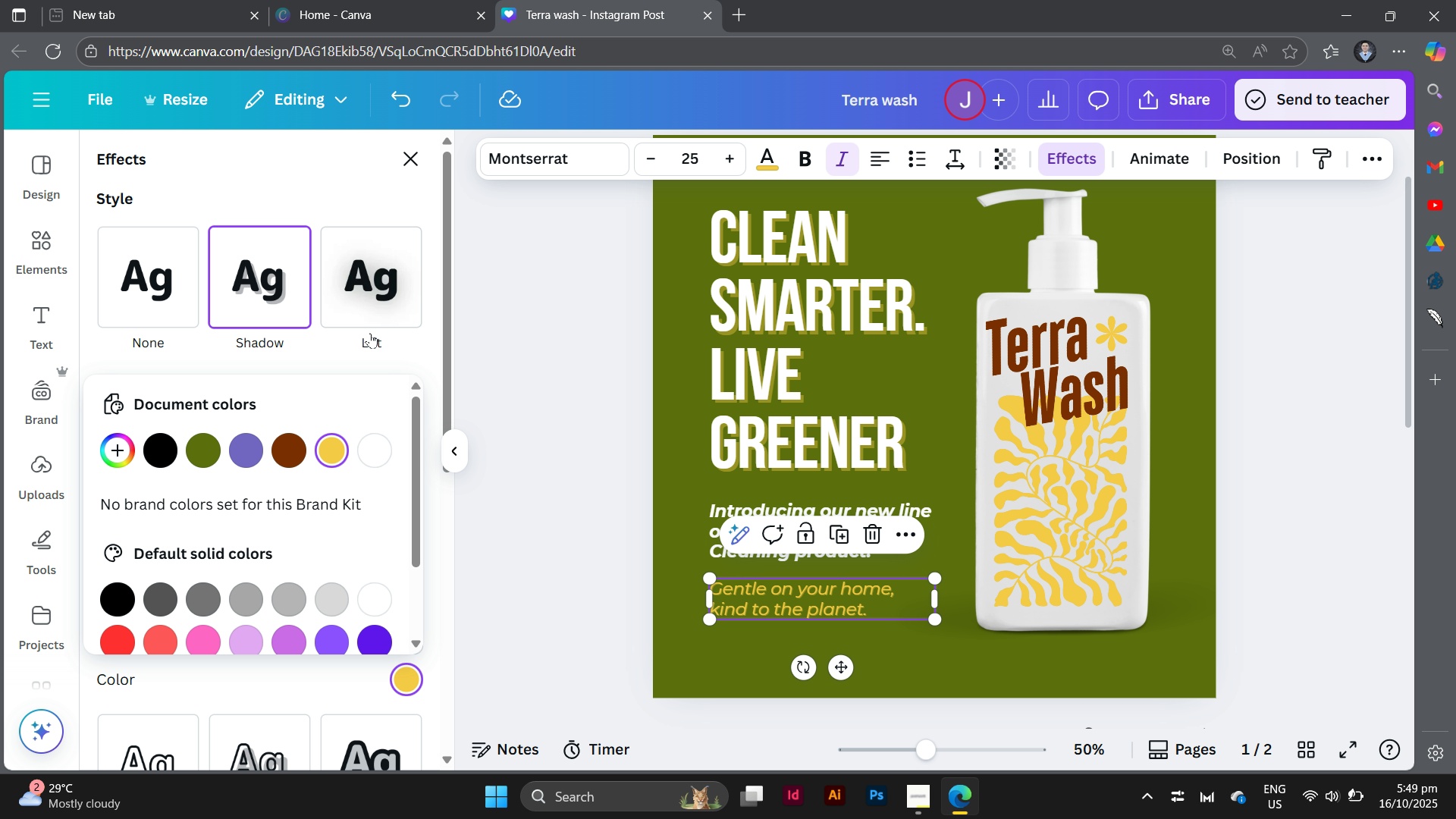 
left_click([372, 443])
 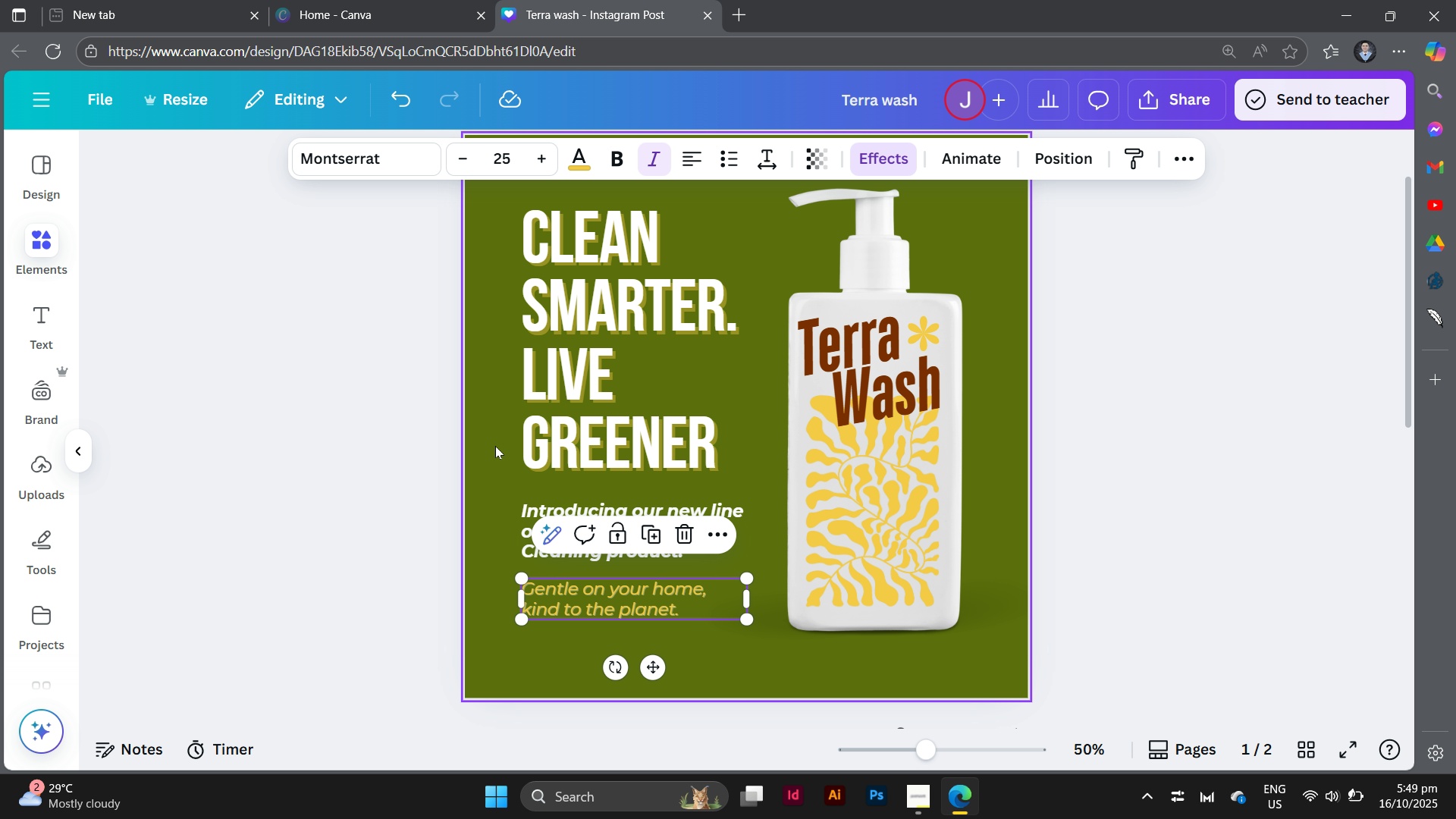 
double_click([495, 446])
 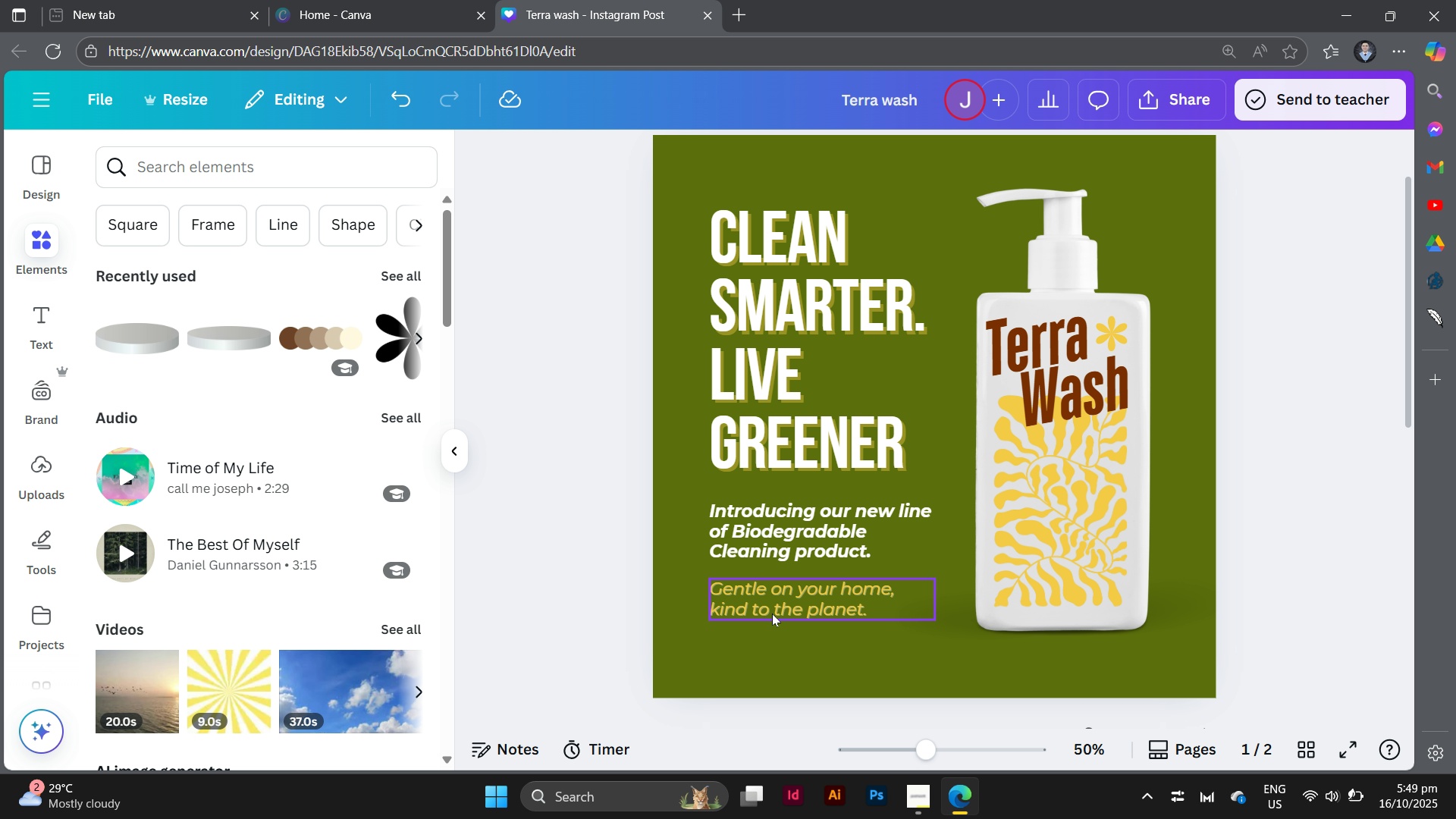 
left_click([774, 600])
 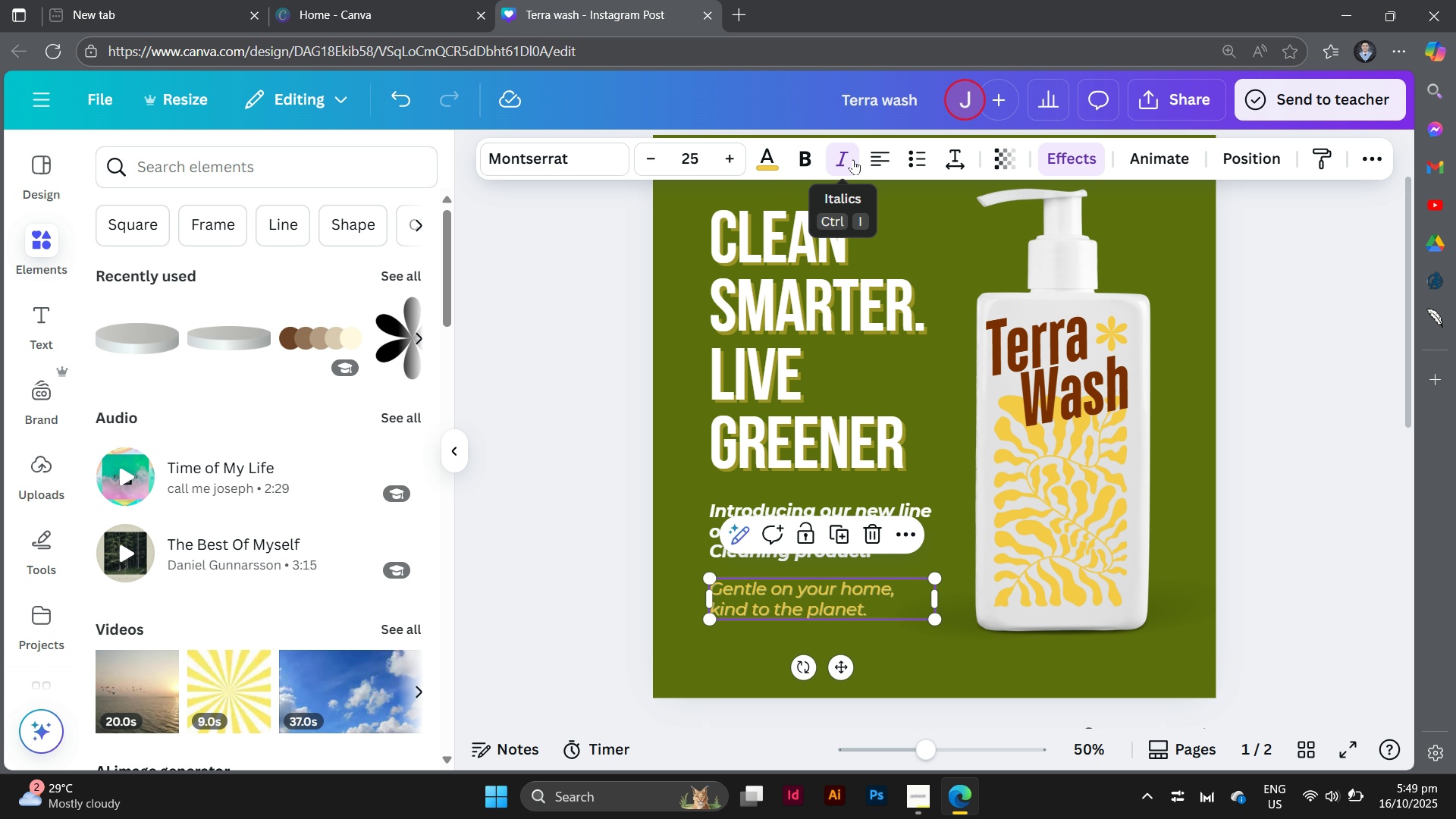 
left_click([853, 159])
 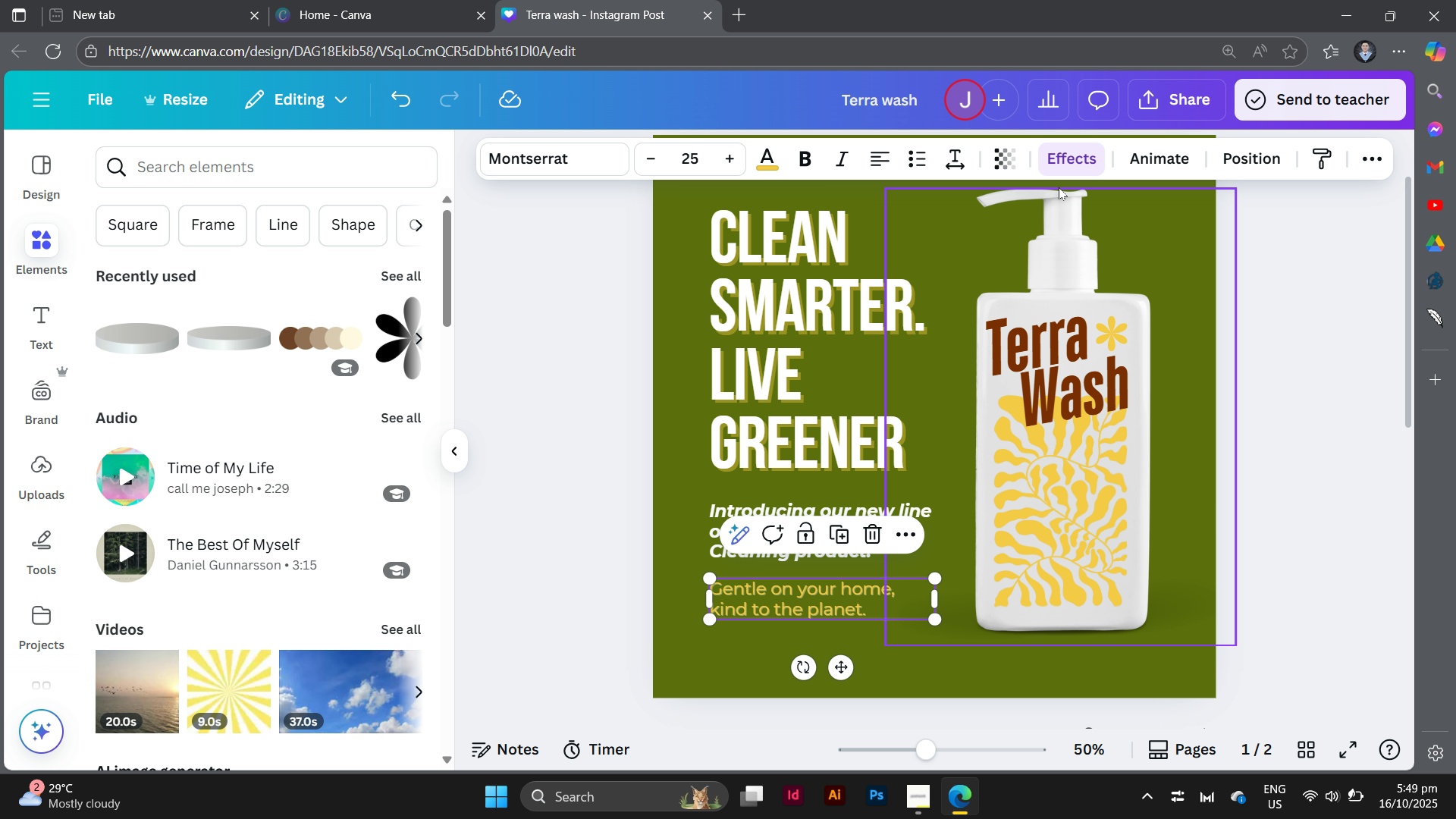 
left_click([1046, 157])
 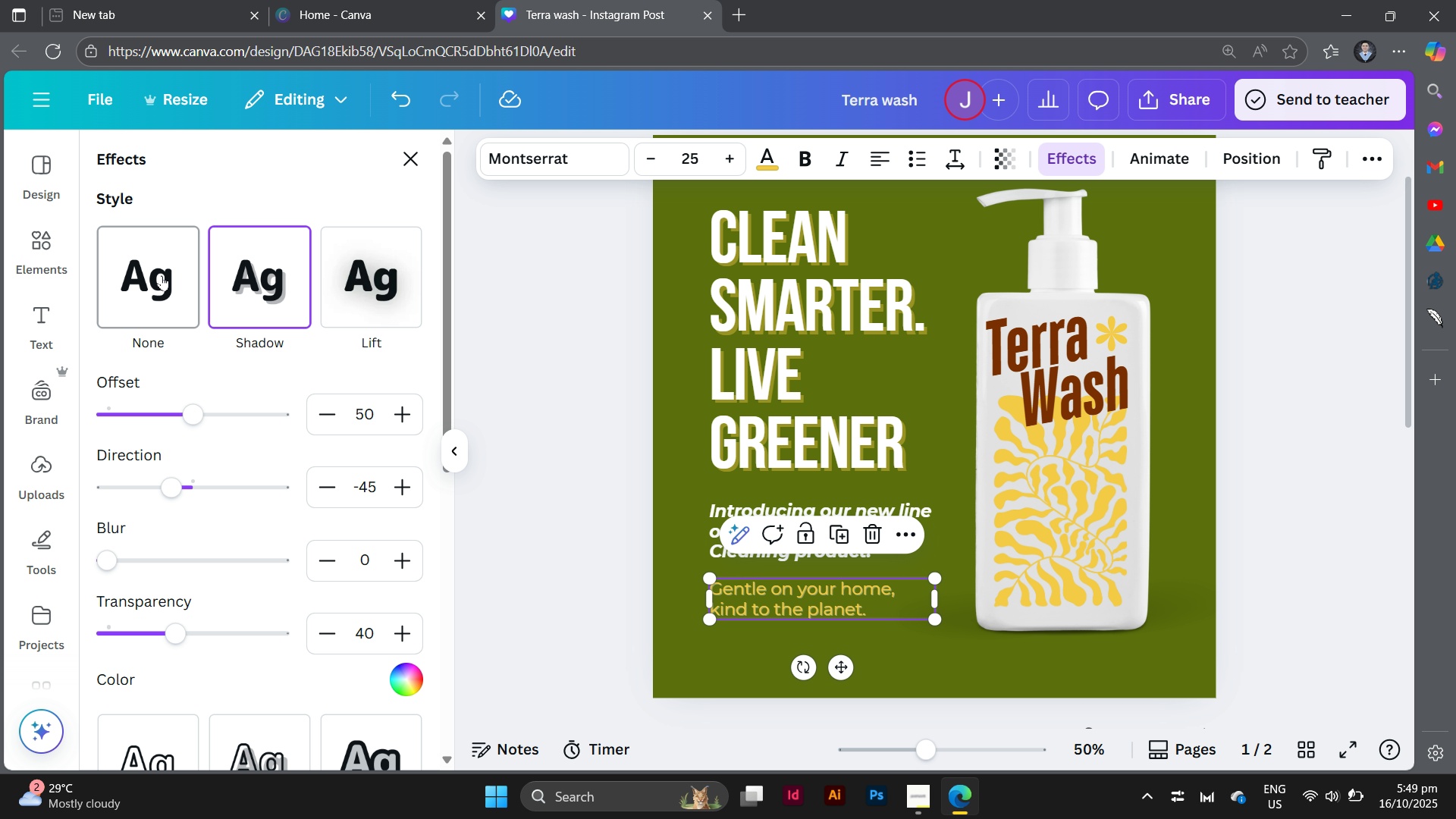 
left_click([162, 275])
 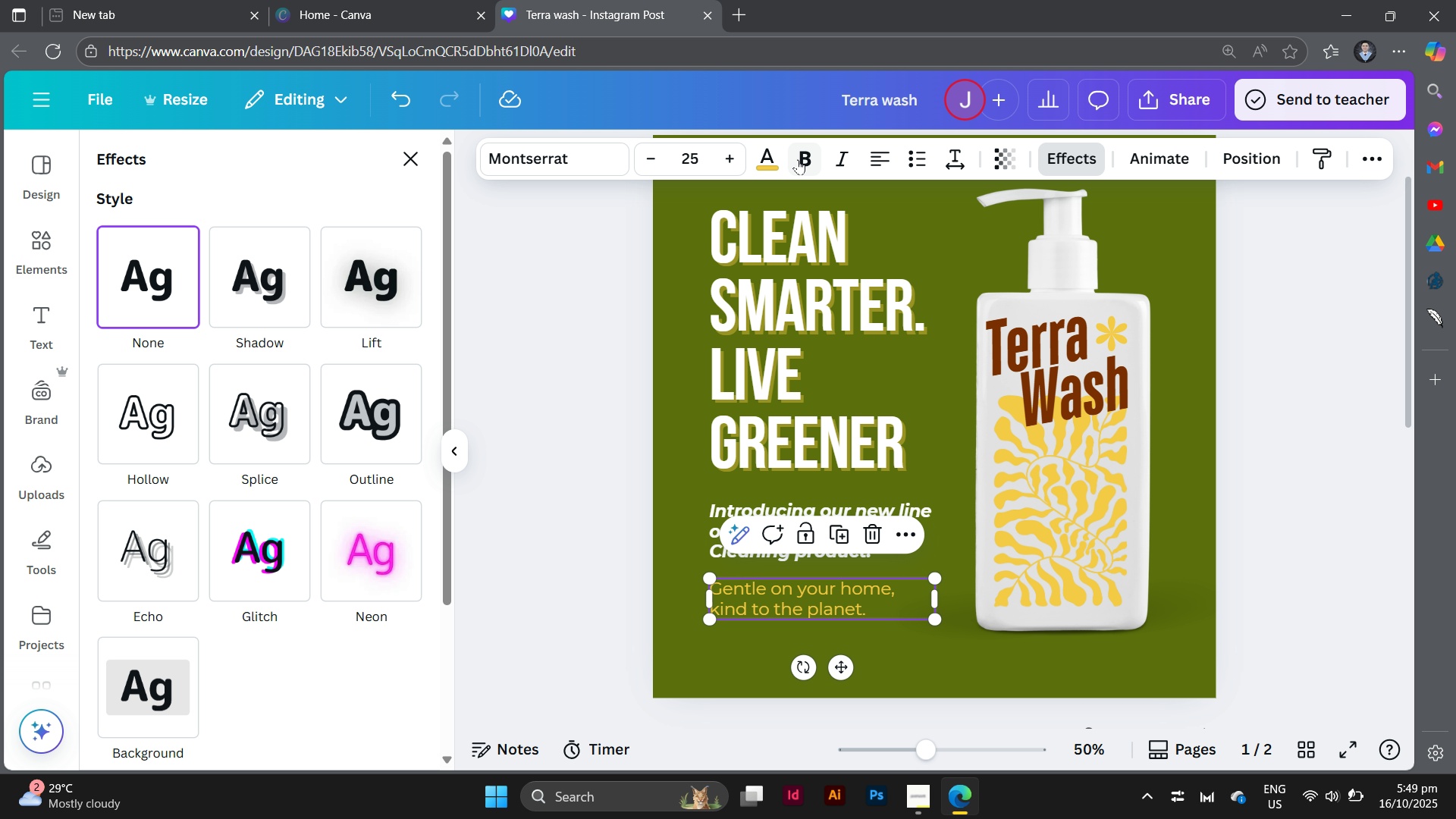 
left_click([798, 159])
 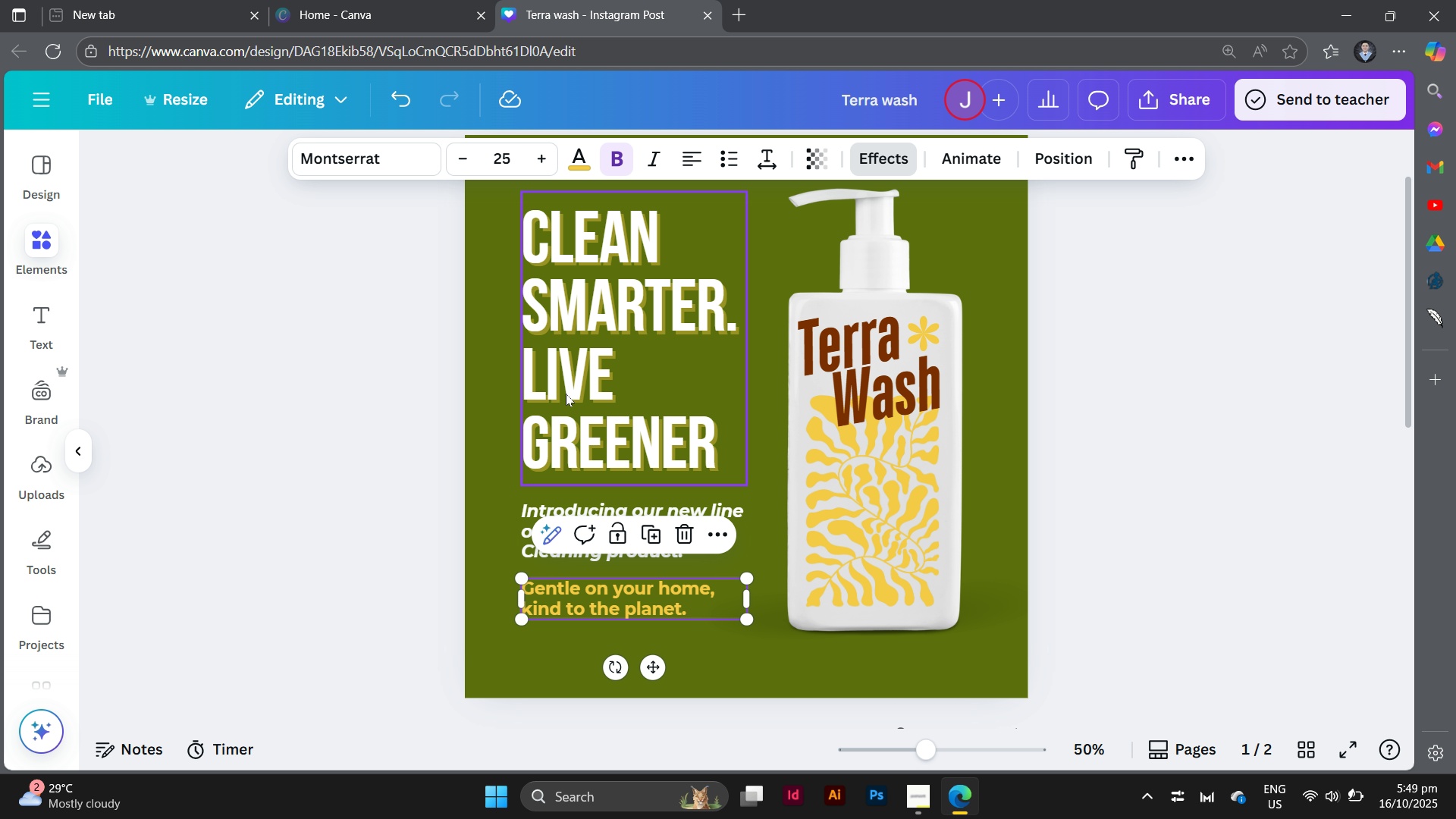 
double_click([566, 394])
 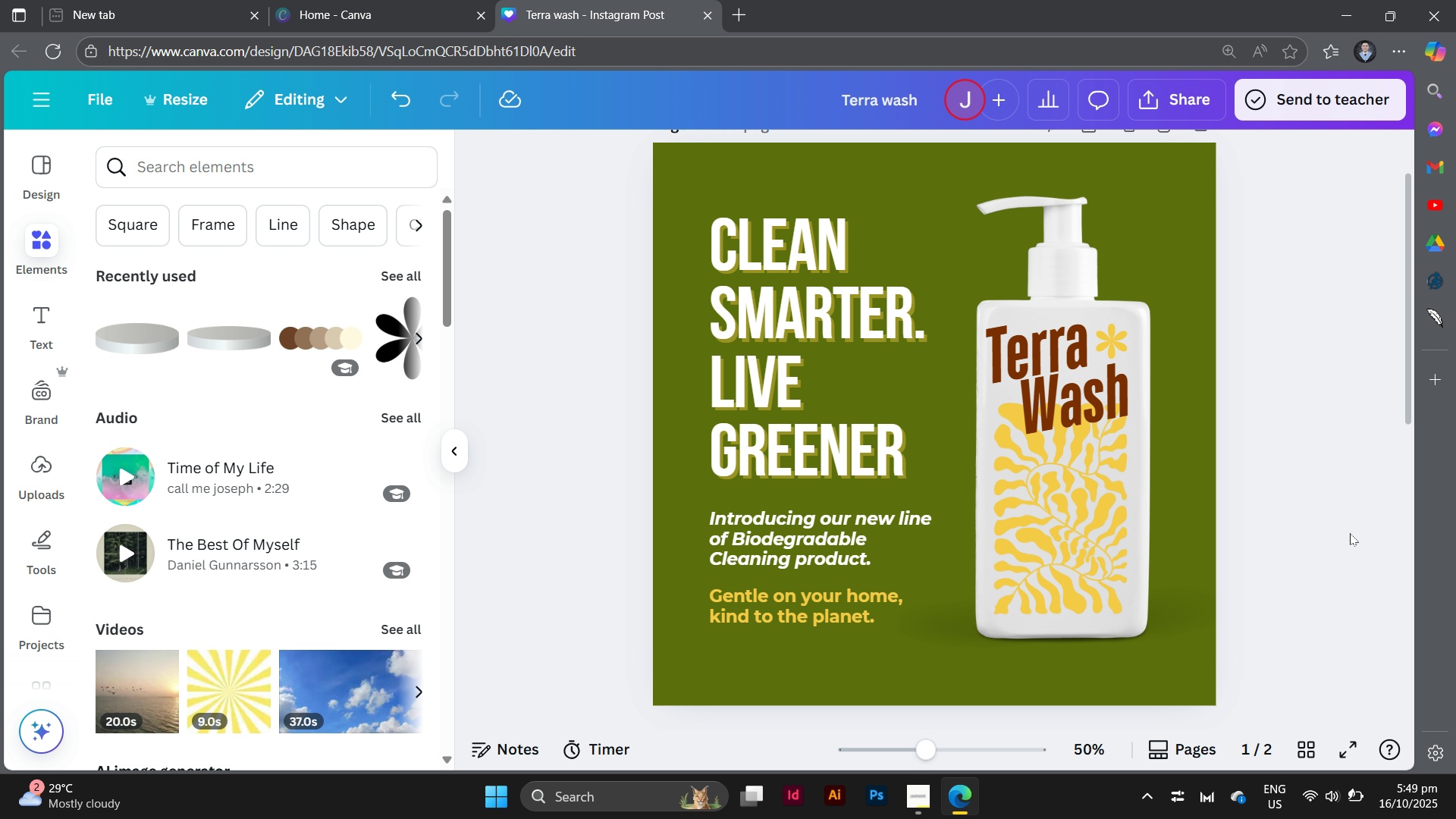 
scroll: coordinate [1350, 533], scroll_direction: up, amount: 2.0
 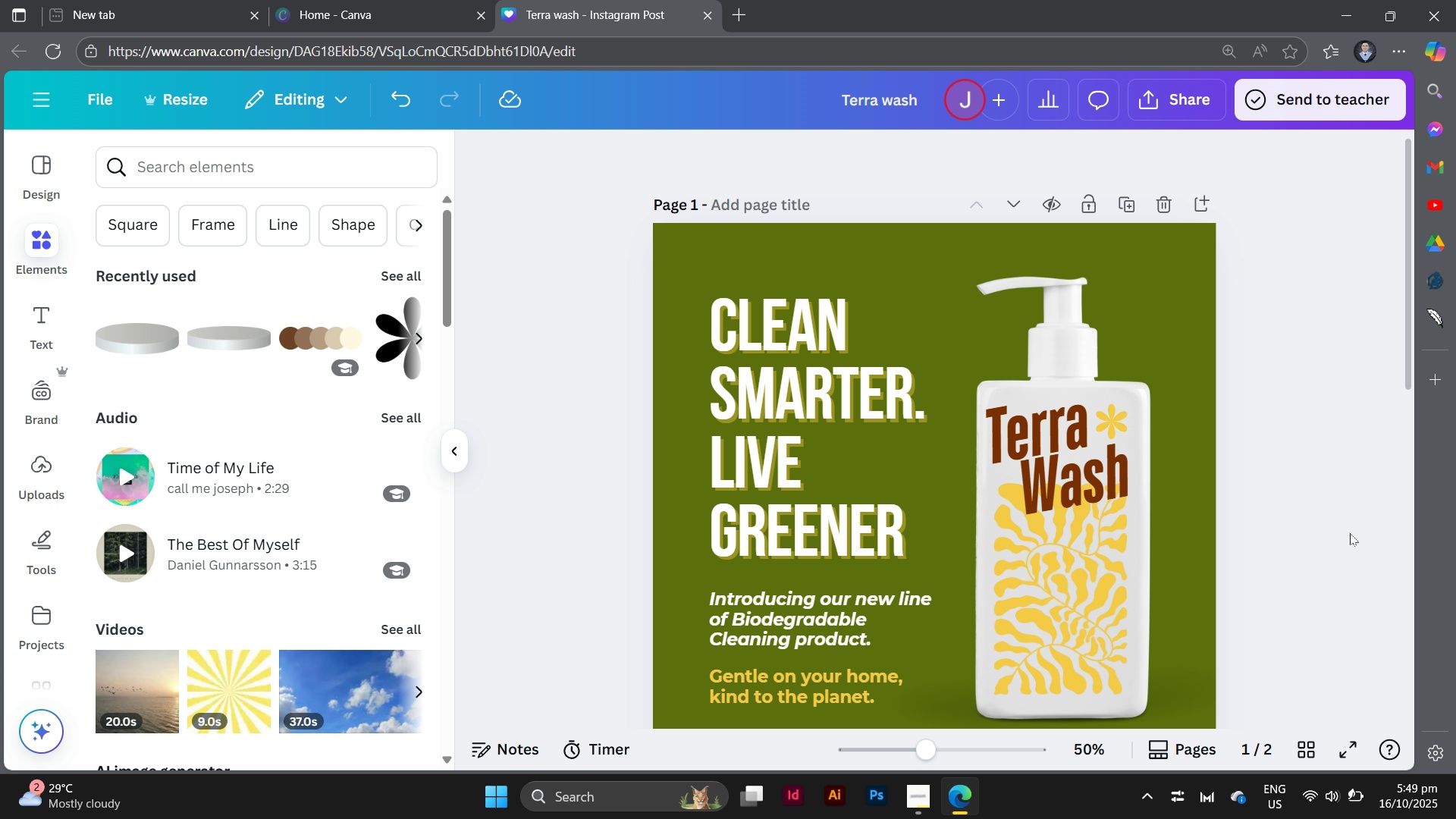 
scroll: coordinate [1350, 533], scroll_direction: down, amount: 2.0
 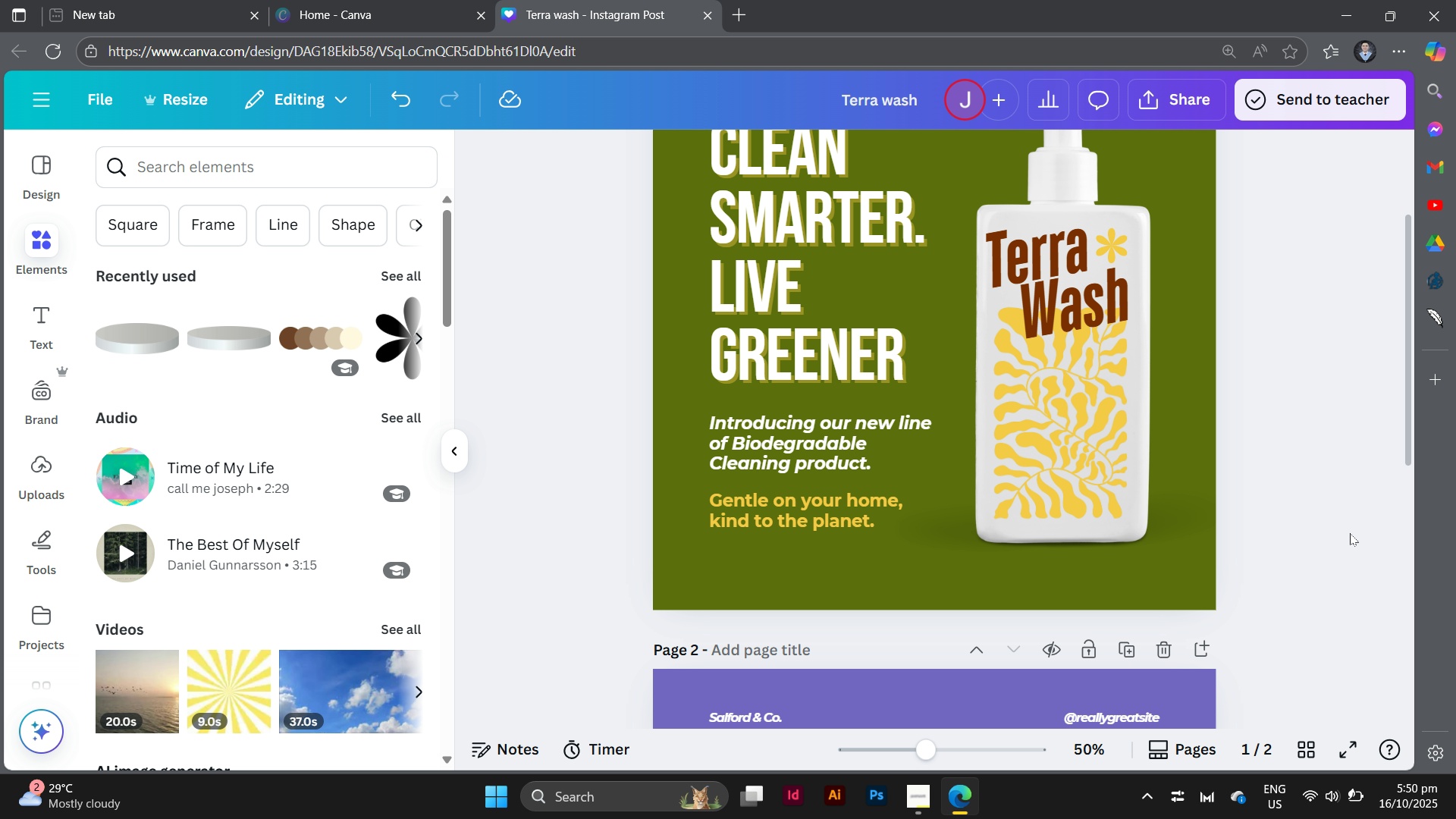 
scroll: coordinate [1350, 533], scroll_direction: up, amount: 2.0
 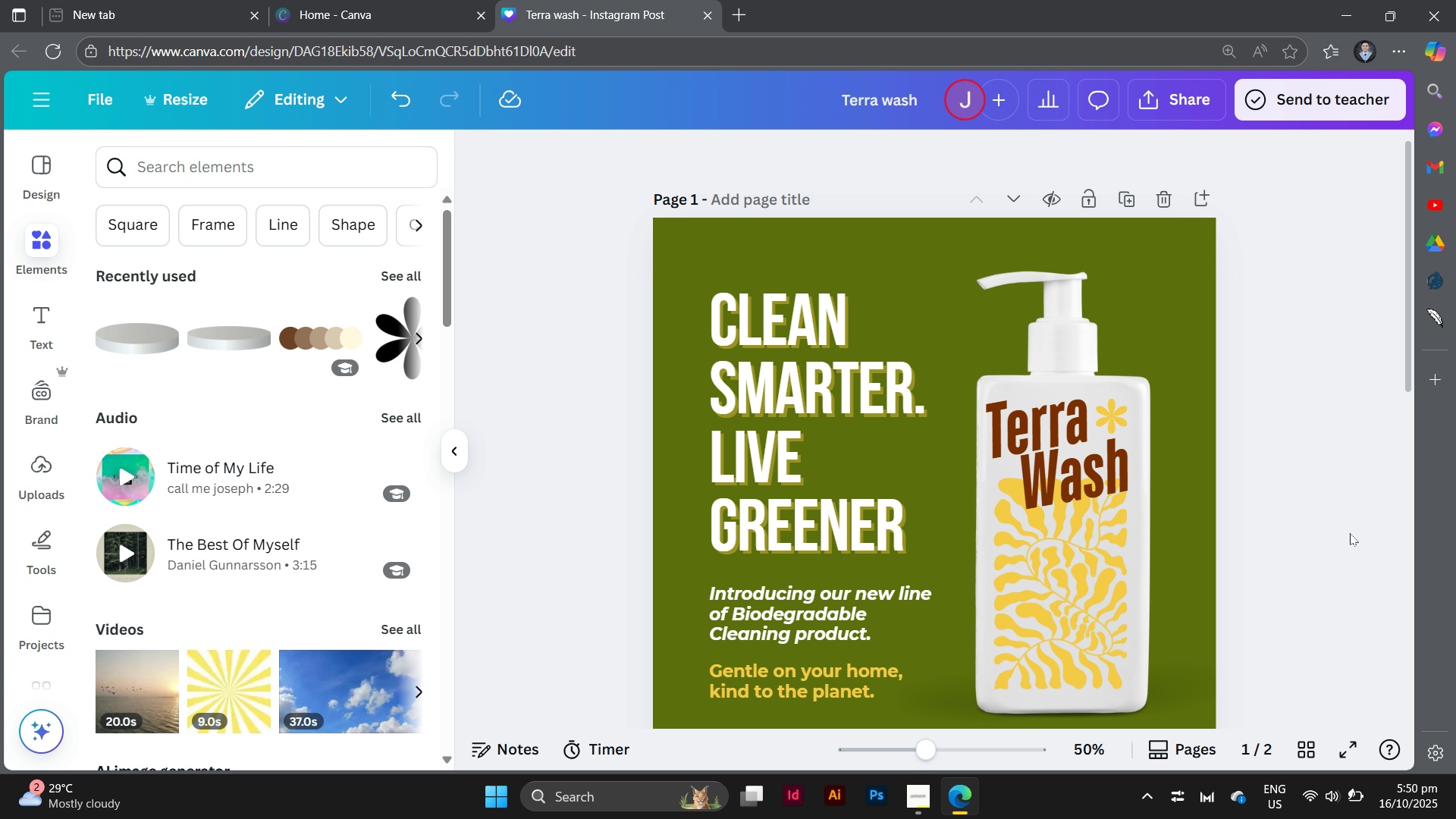 
scroll: coordinate [1350, 533], scroll_direction: down, amount: 1.0
 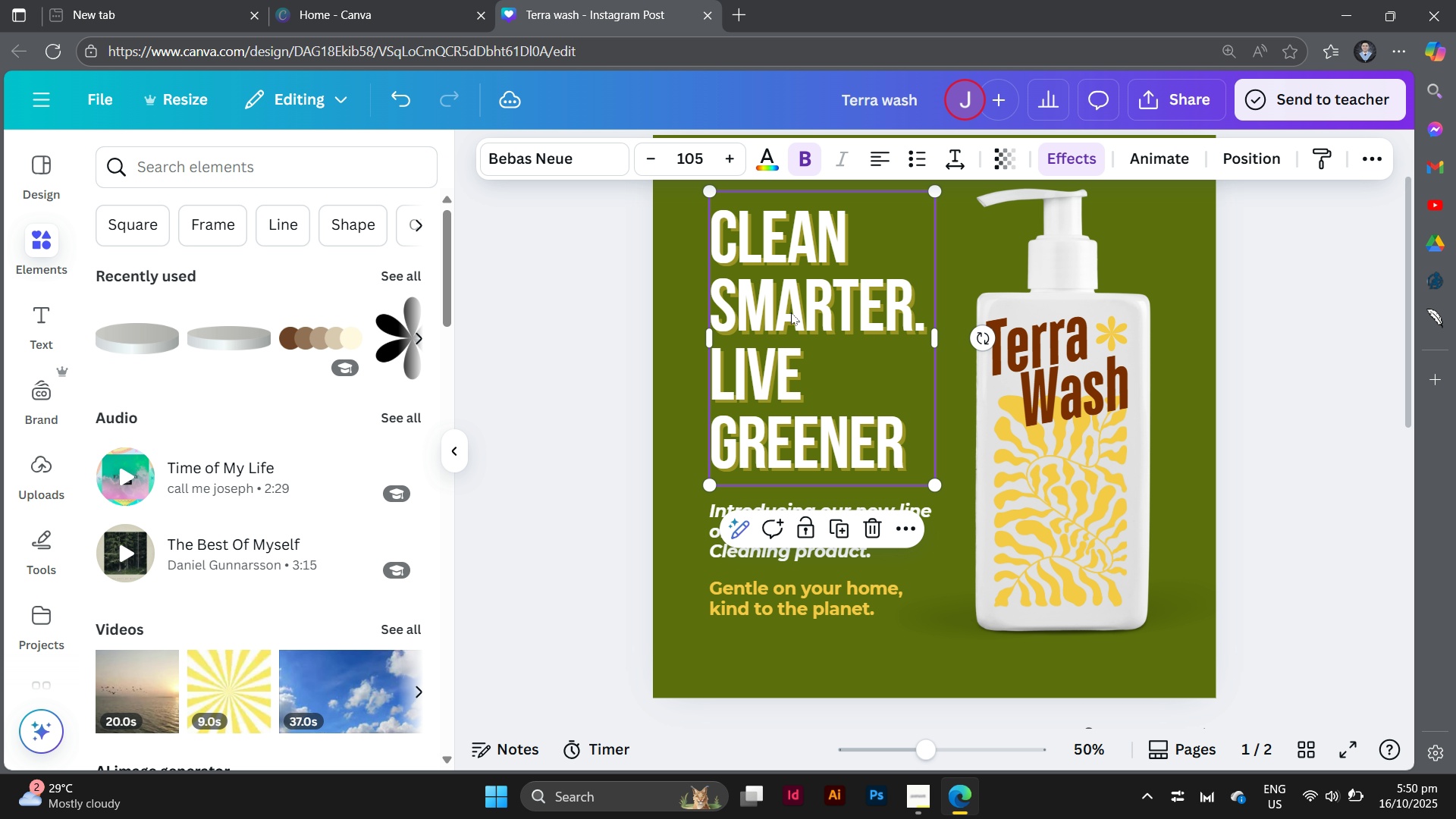 
left_click([575, 411])
 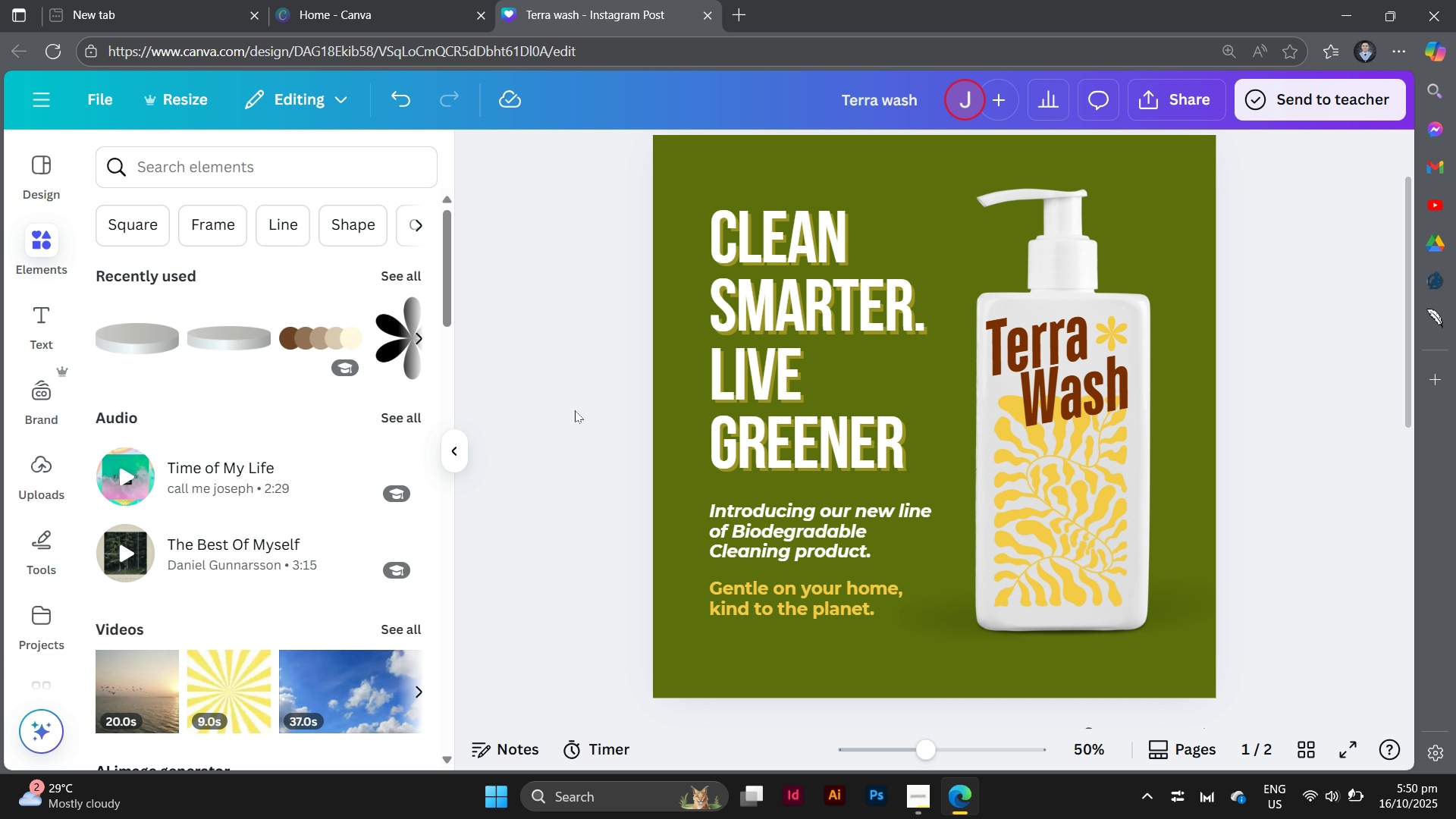 
scroll: coordinate [318, 452], scroll_direction: down, amount: 1.0
 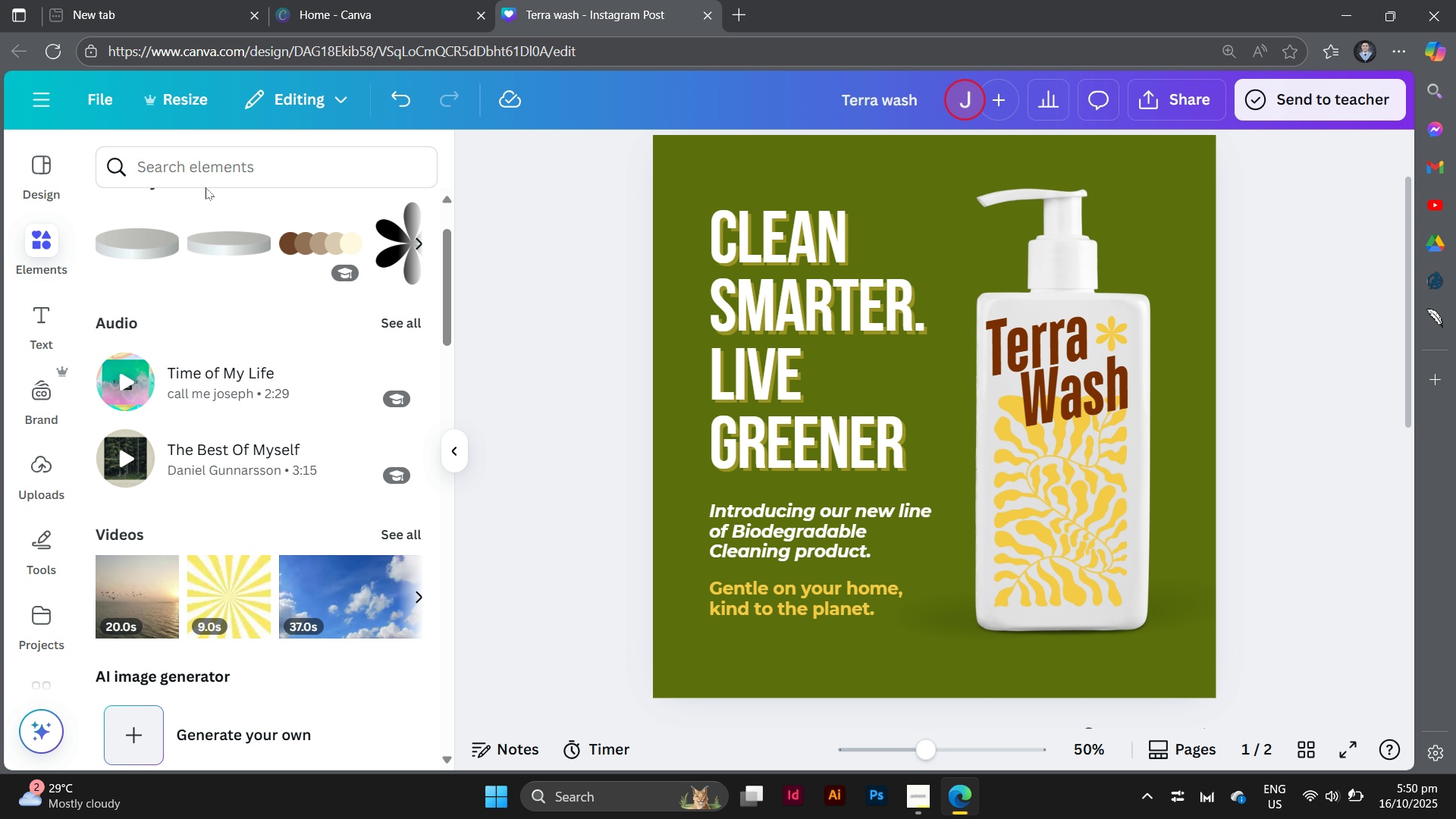 
left_click([217, 180])
 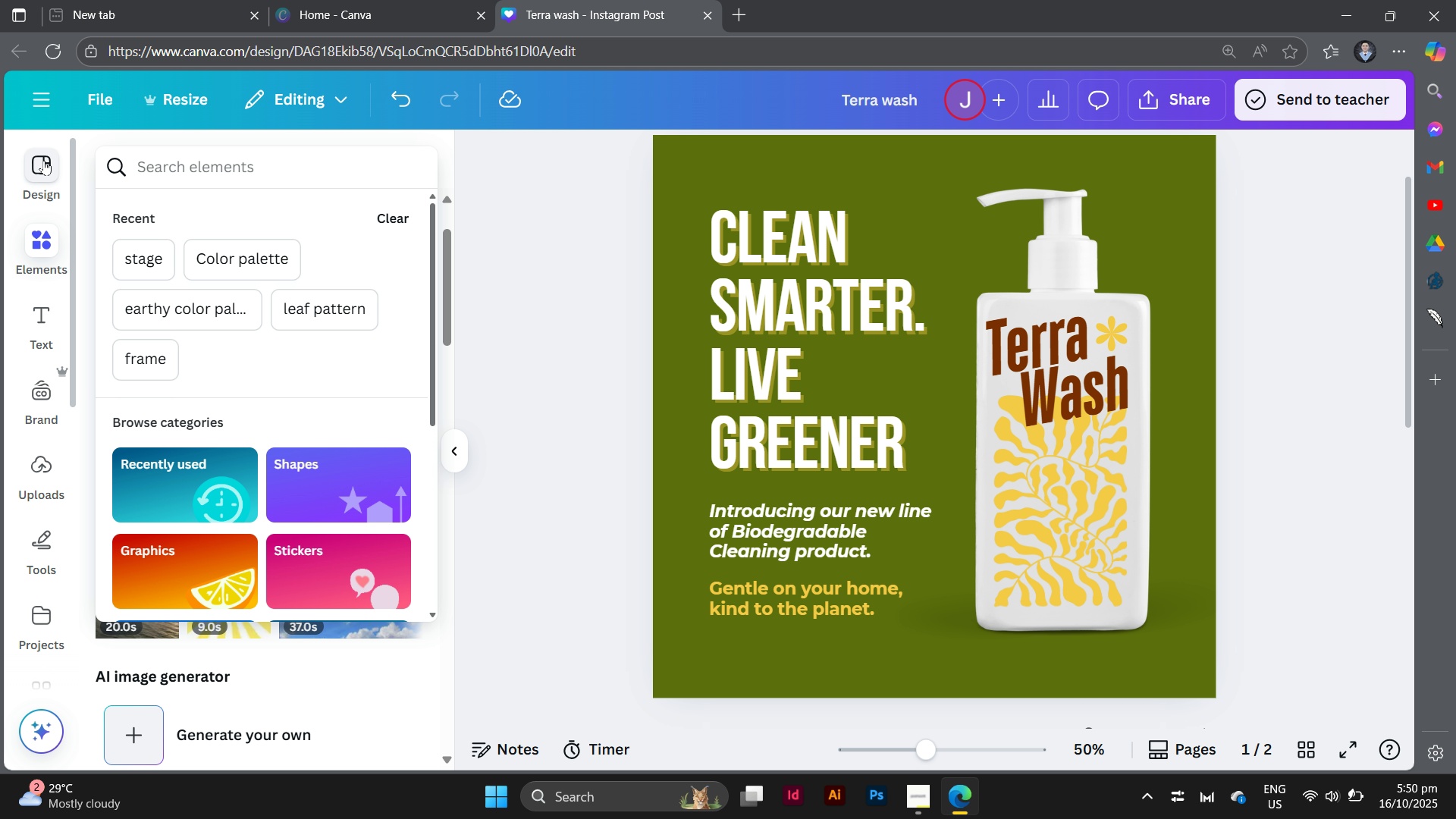 
left_click([44, 160])
 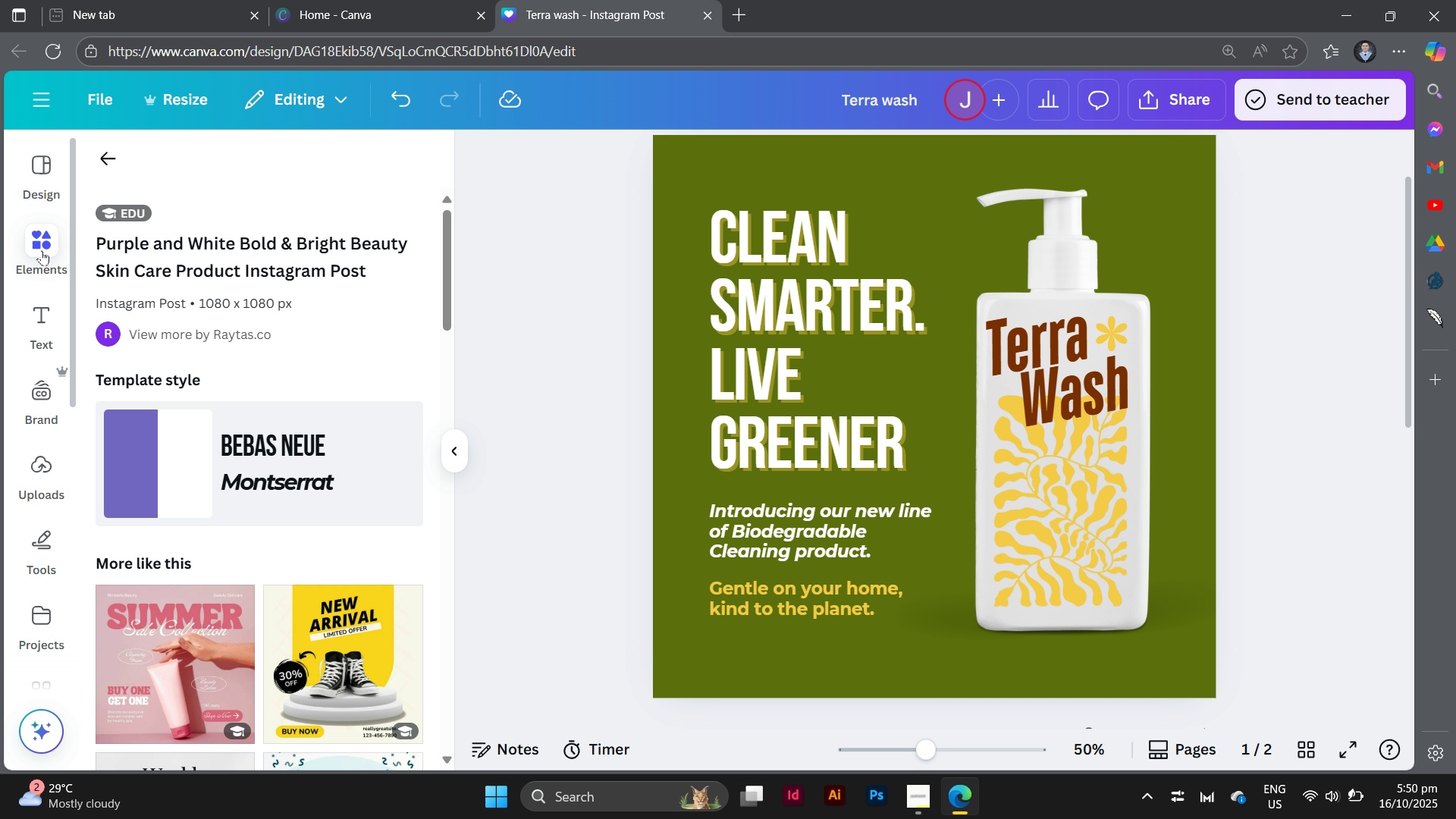 
left_click([37, 255])
 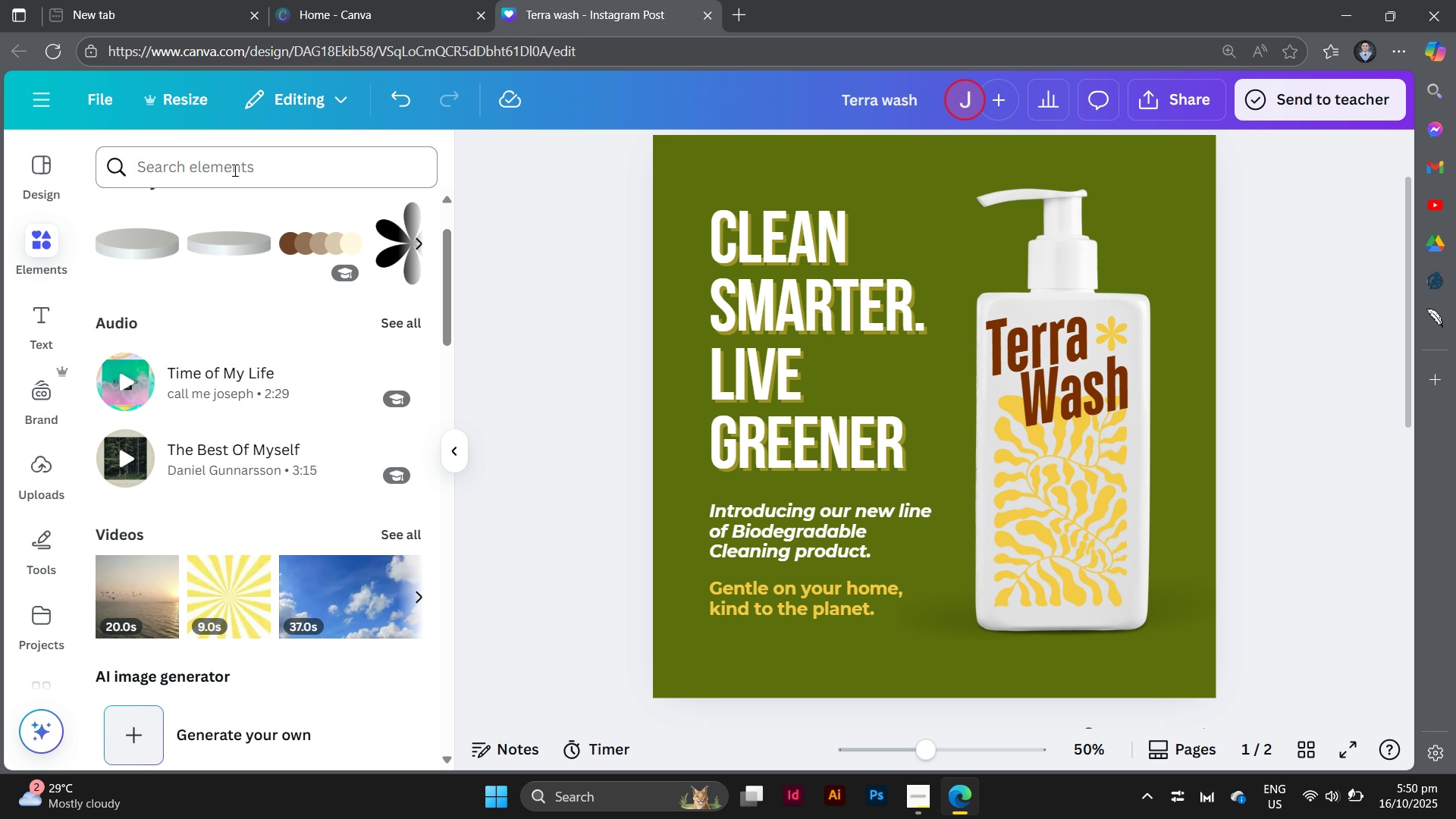 
left_click([234, 170])
 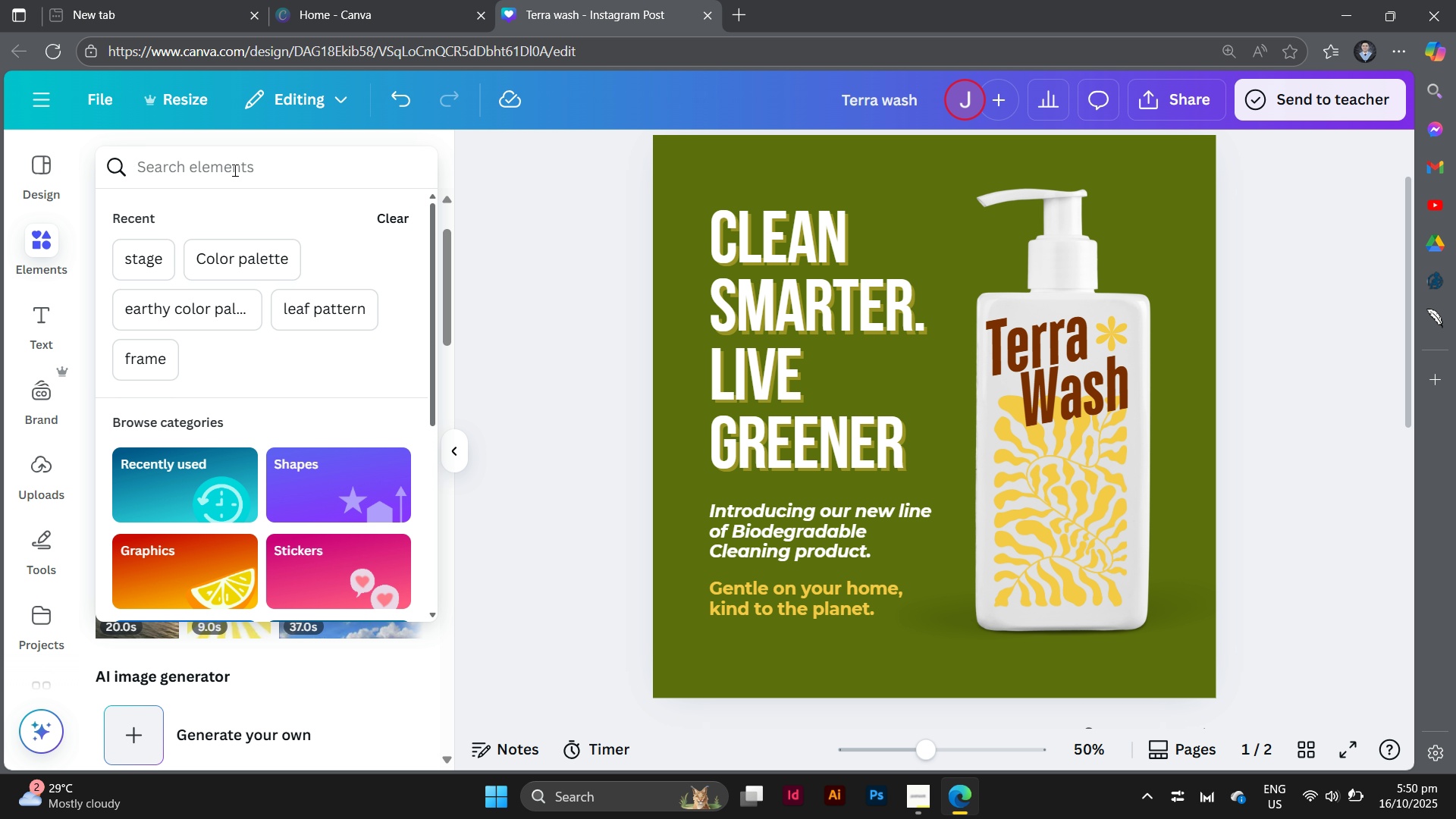 
type(nature)
 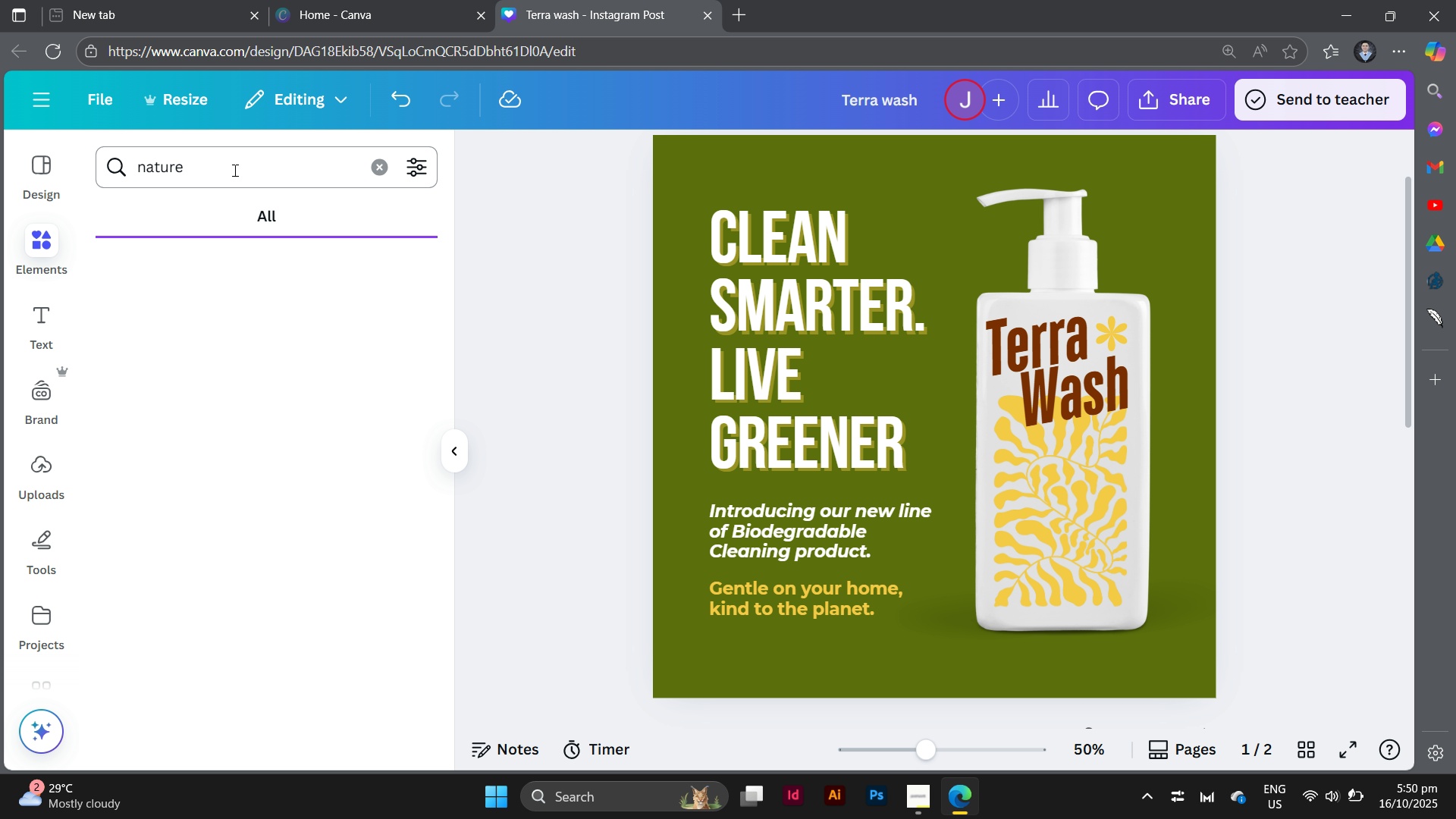 
key(Enter)
 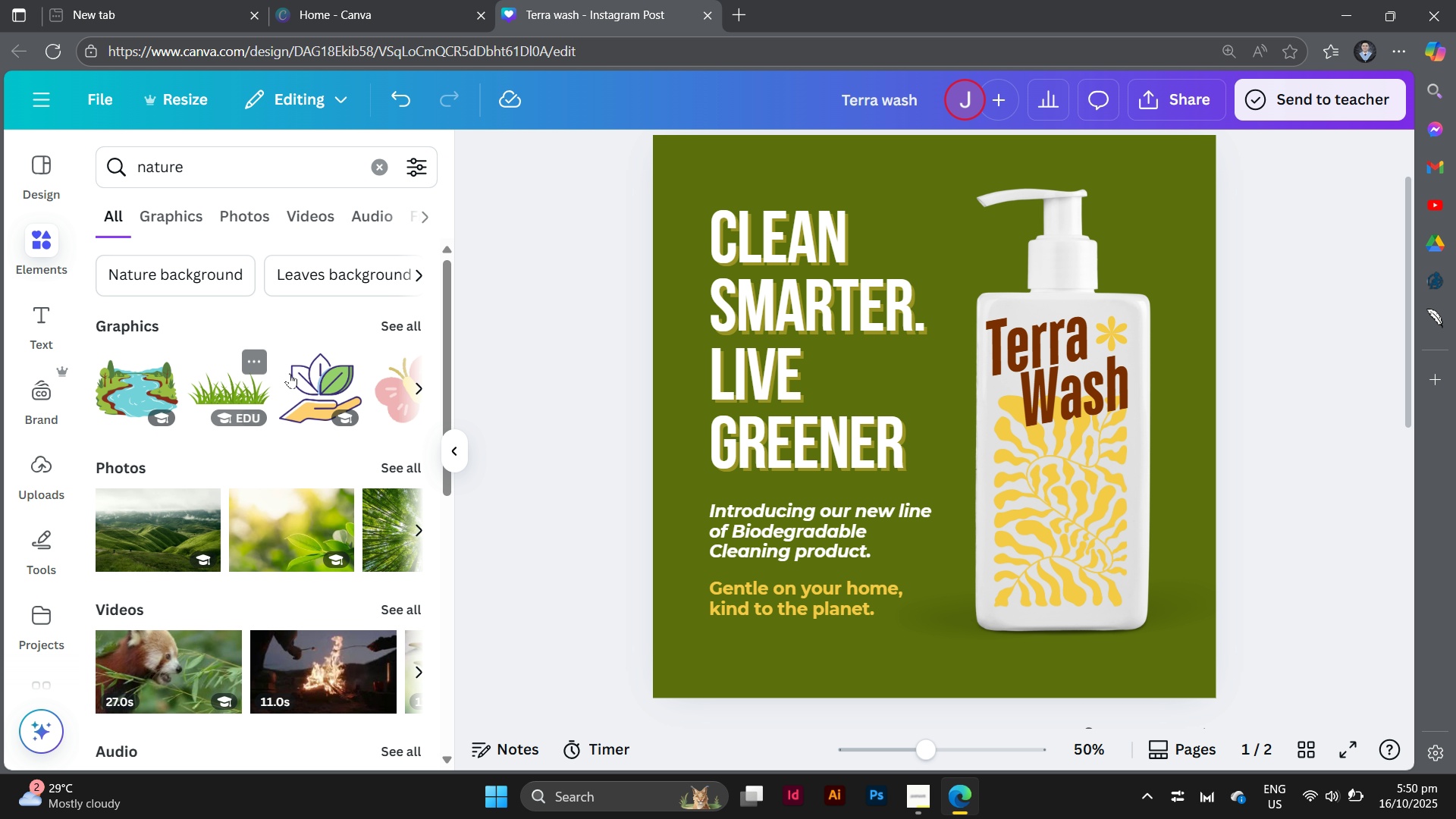 
scroll: coordinate [324, 474], scroll_direction: down, amount: 1.0
 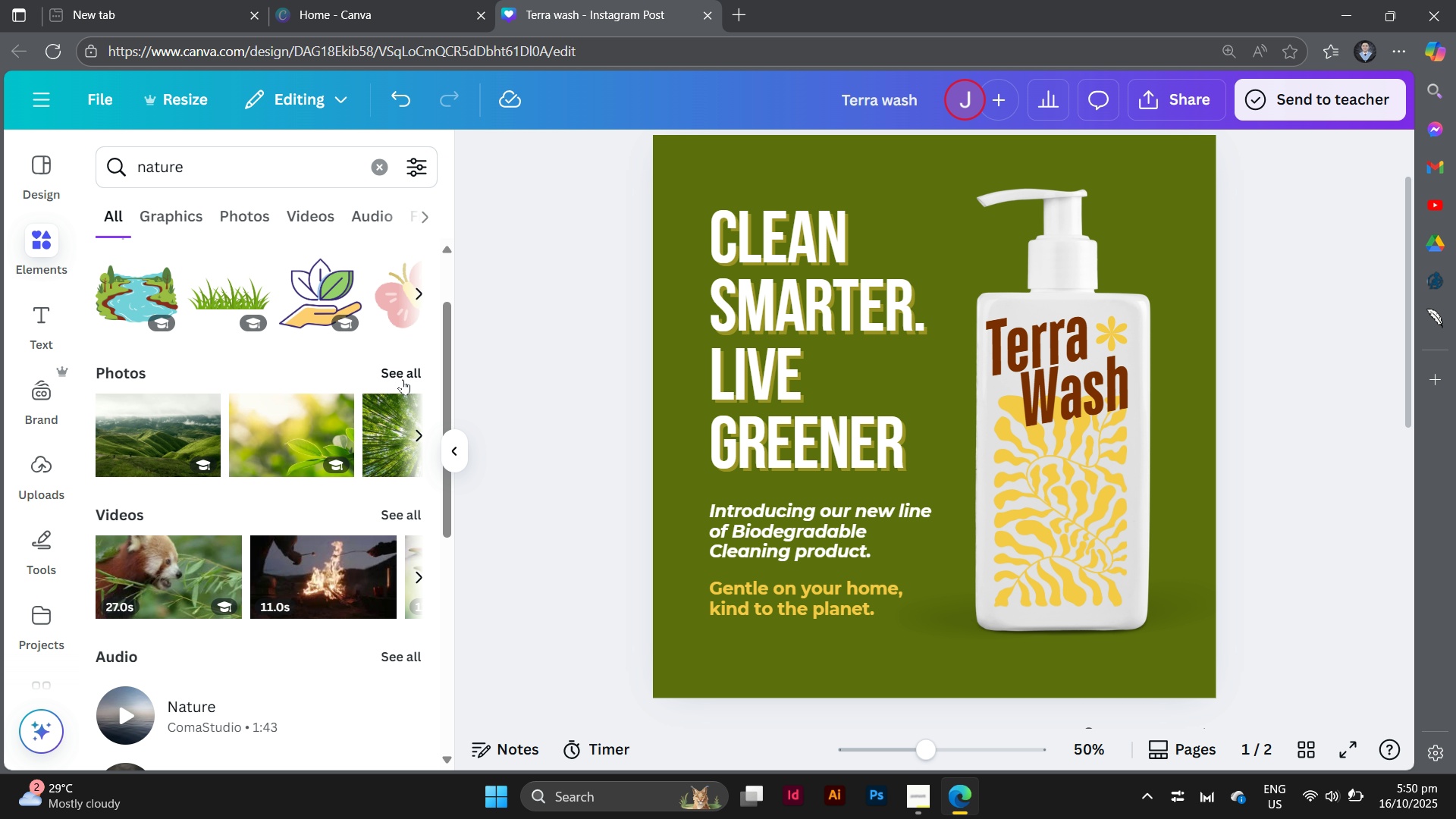 
left_click([403, 379])
 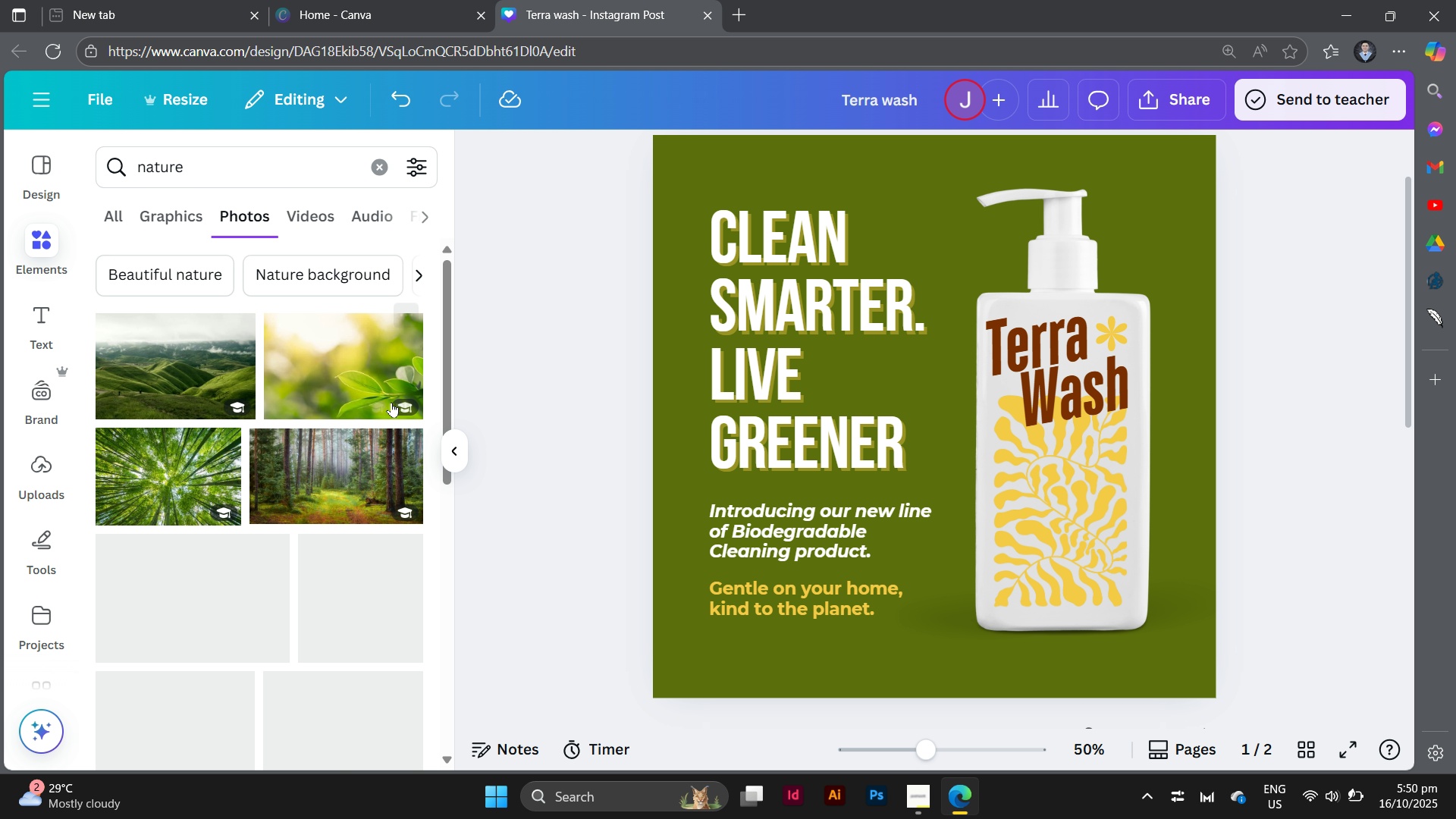 
mouse_move([368, 423])
 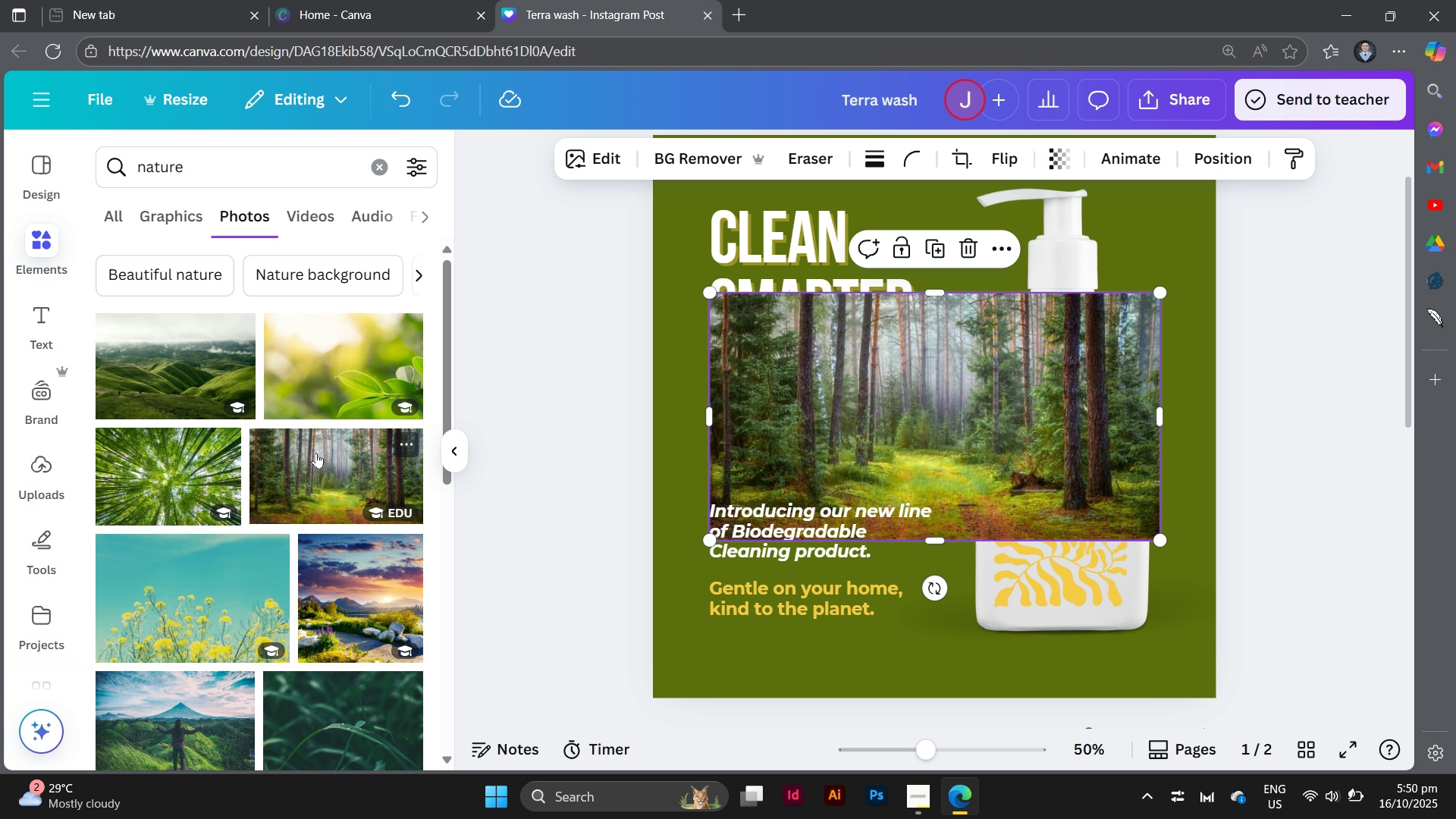 
left_click([316, 453])
 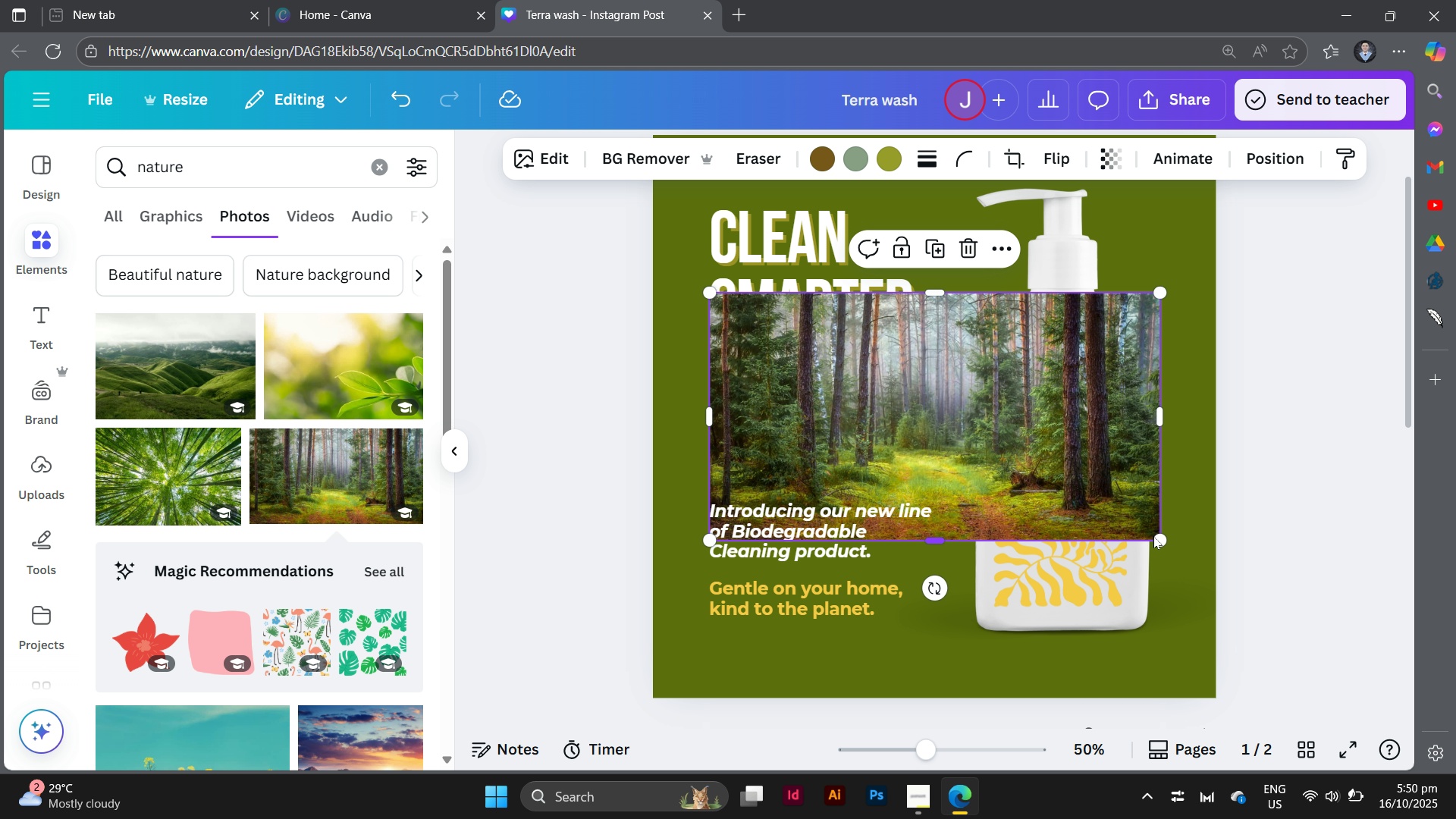 
left_click_drag(start_coordinate=[1159, 540], to_coordinate=[1455, 808])
 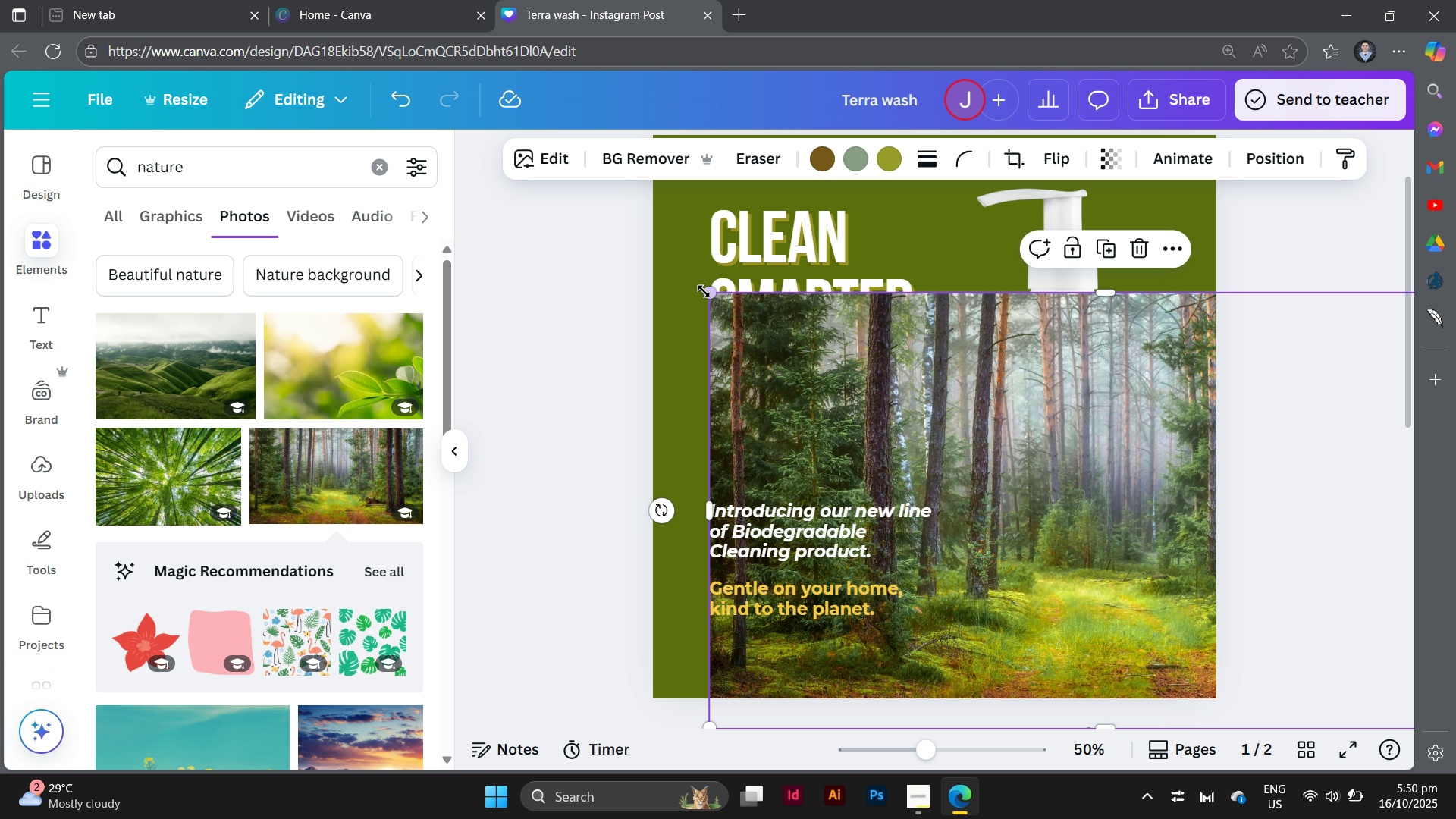 
left_click_drag(start_coordinate=[704, 291], to_coordinate=[393, 0])
 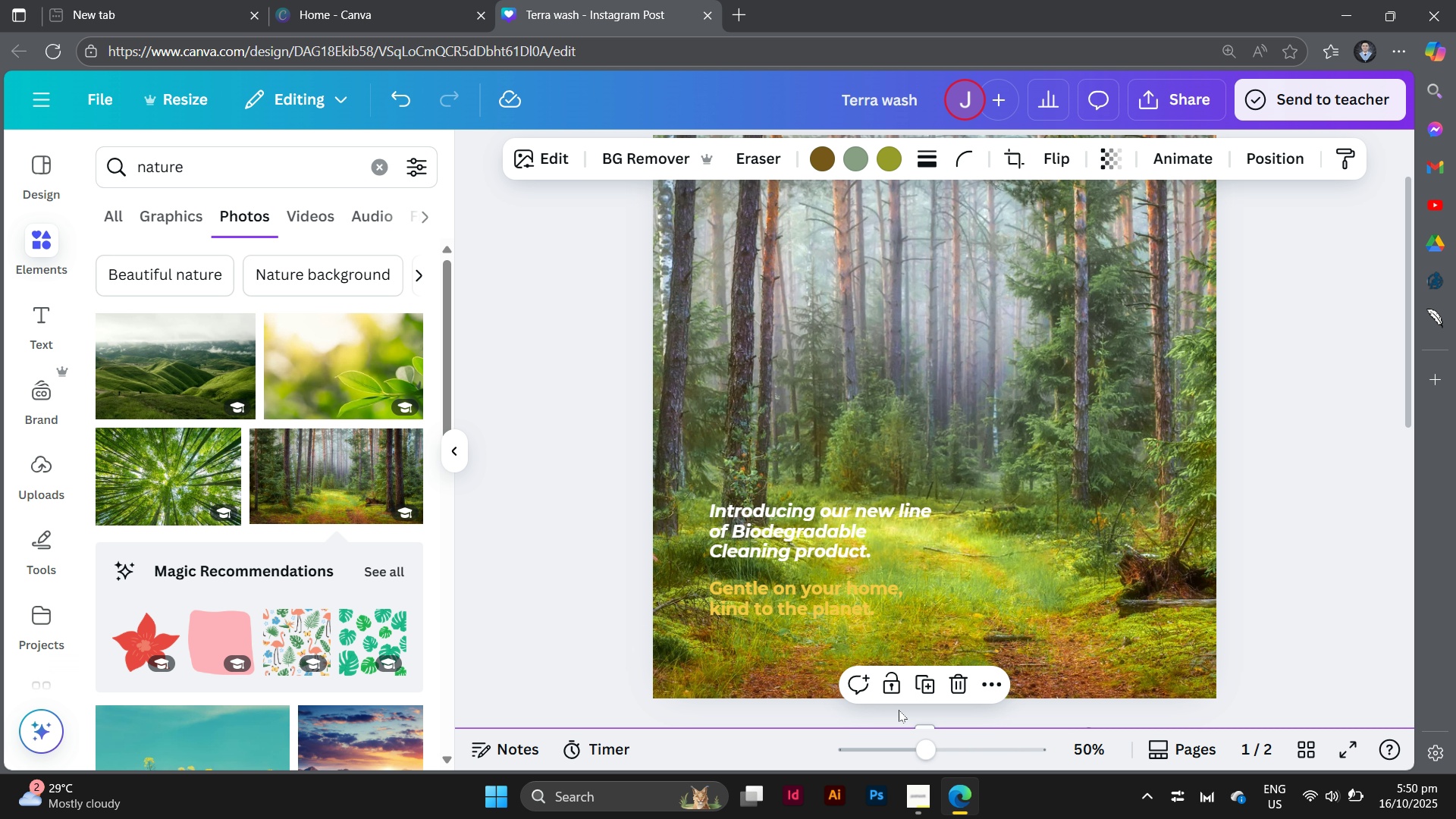 
scroll: coordinate [984, 631], scroll_direction: up, amount: 3.0
 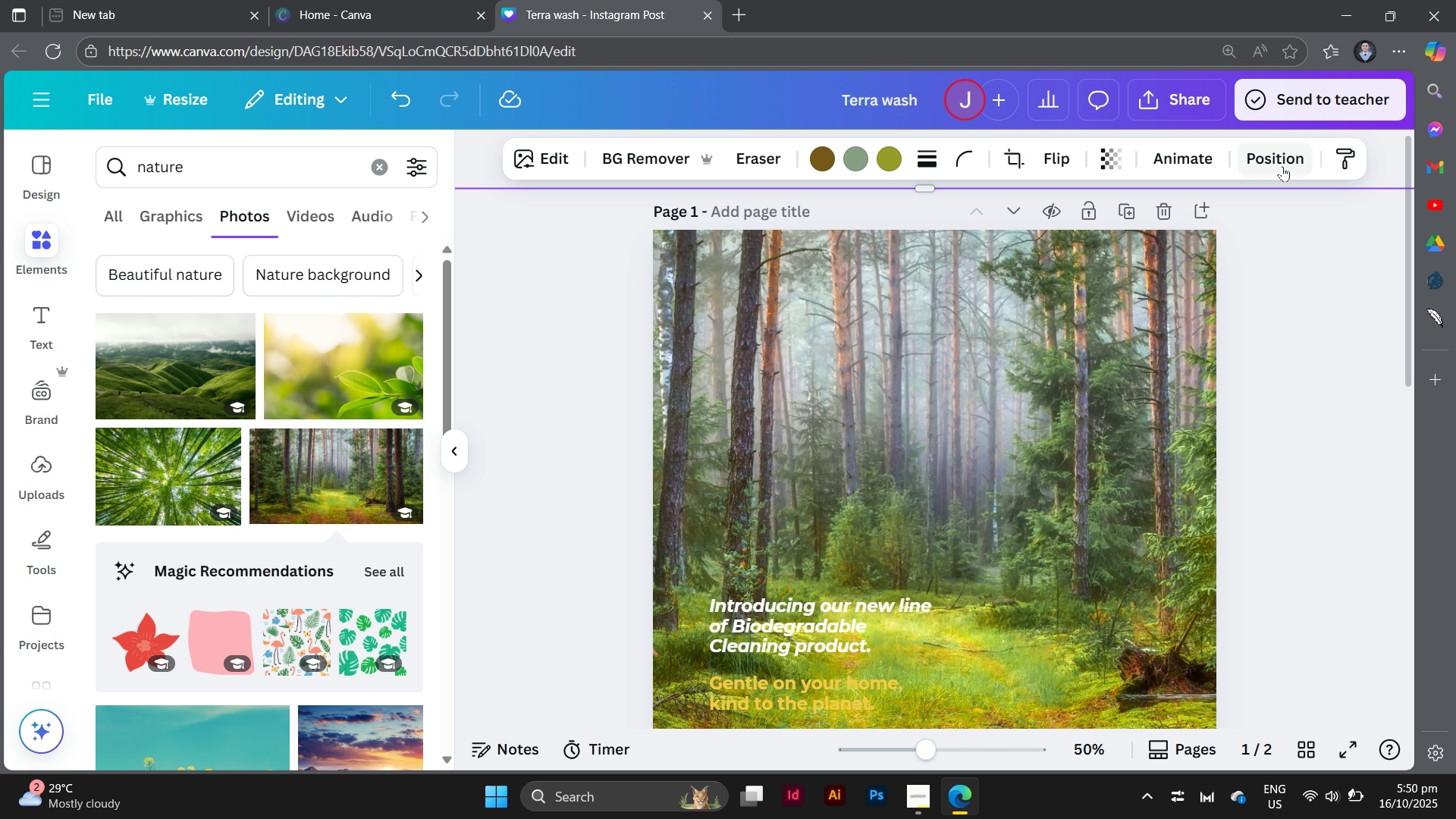 
left_click([1282, 166])
 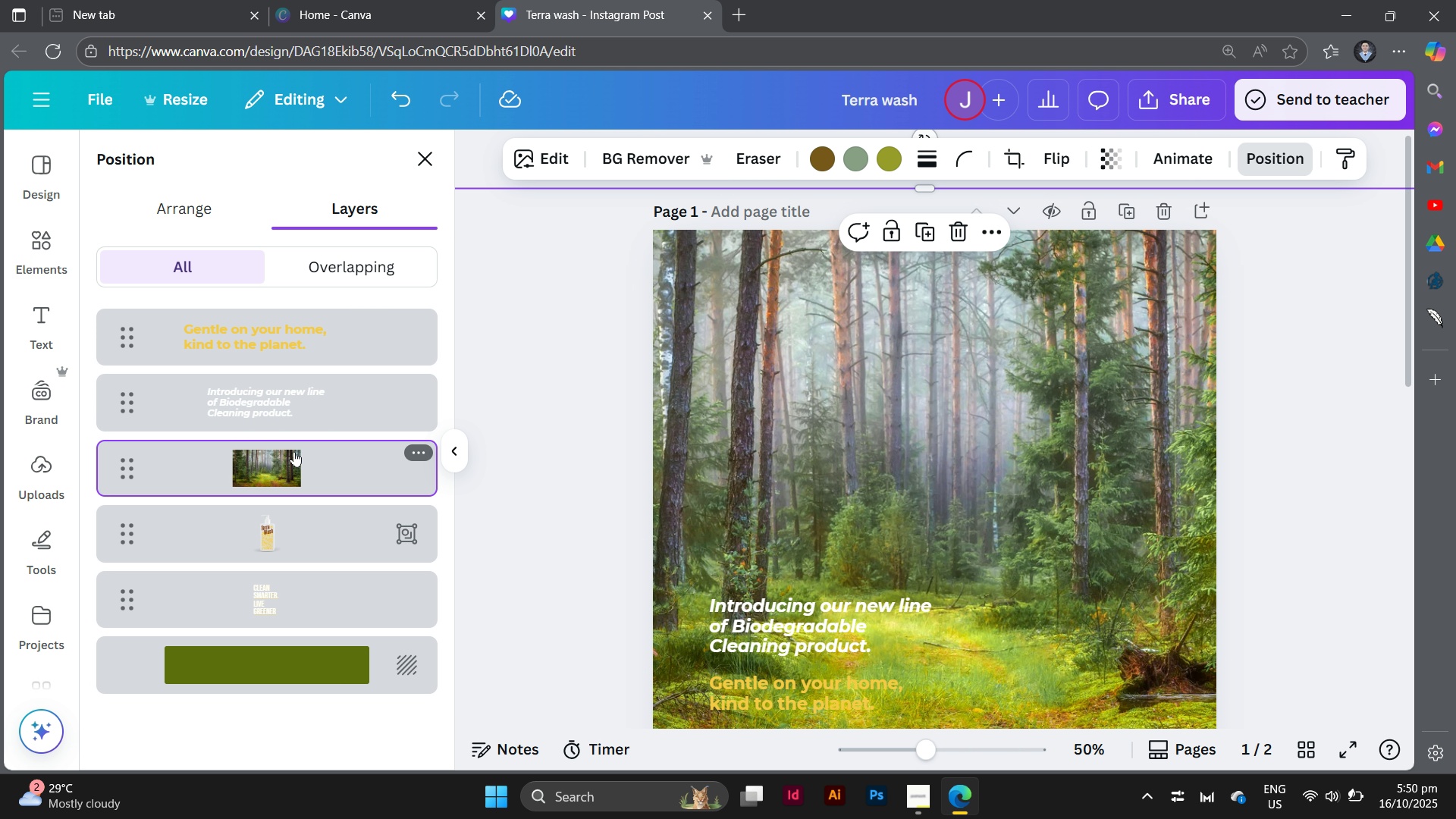 
left_click_drag(start_coordinate=[294, 453], to_coordinate=[278, 633])
 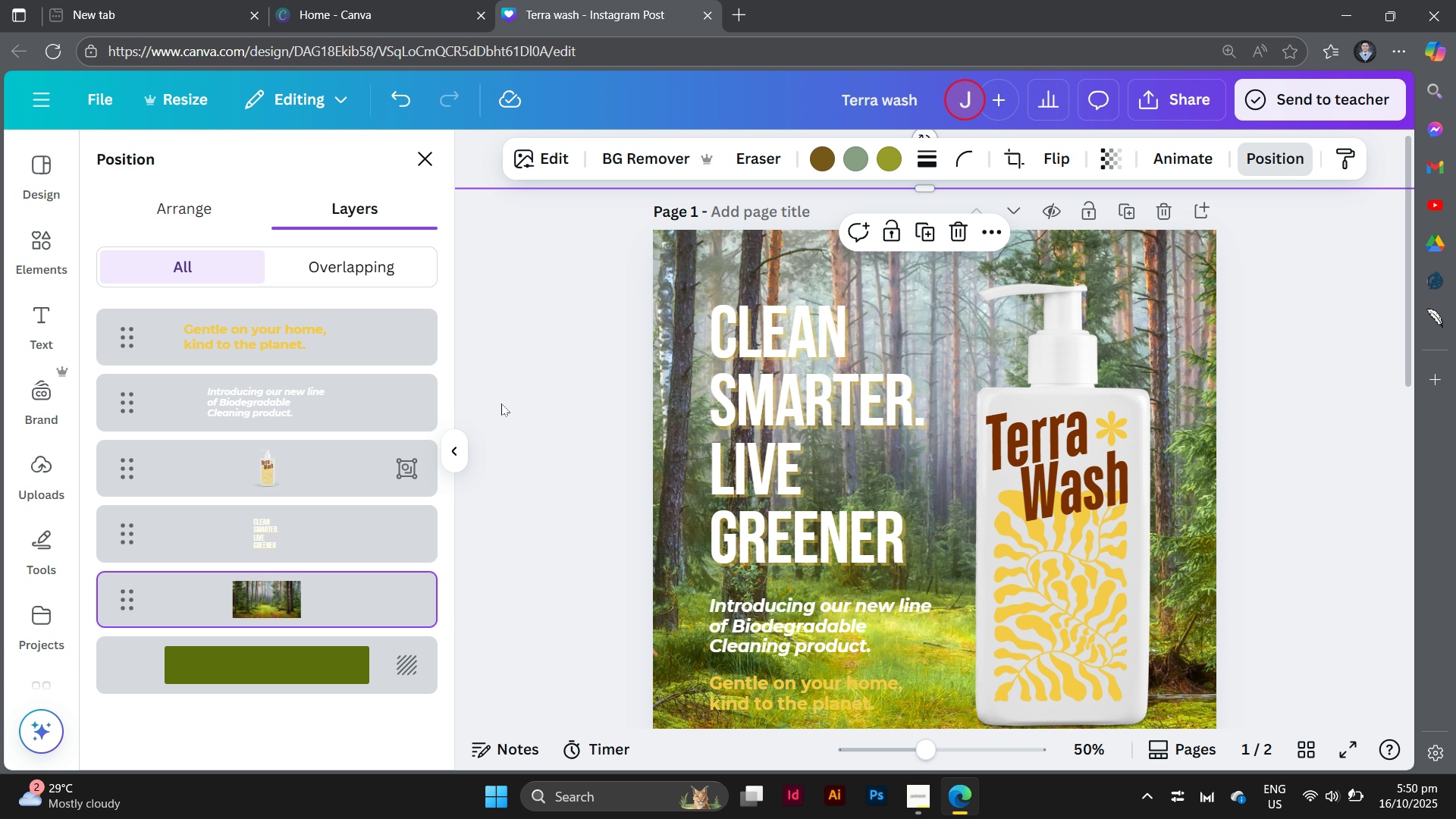 
left_click([501, 403])
 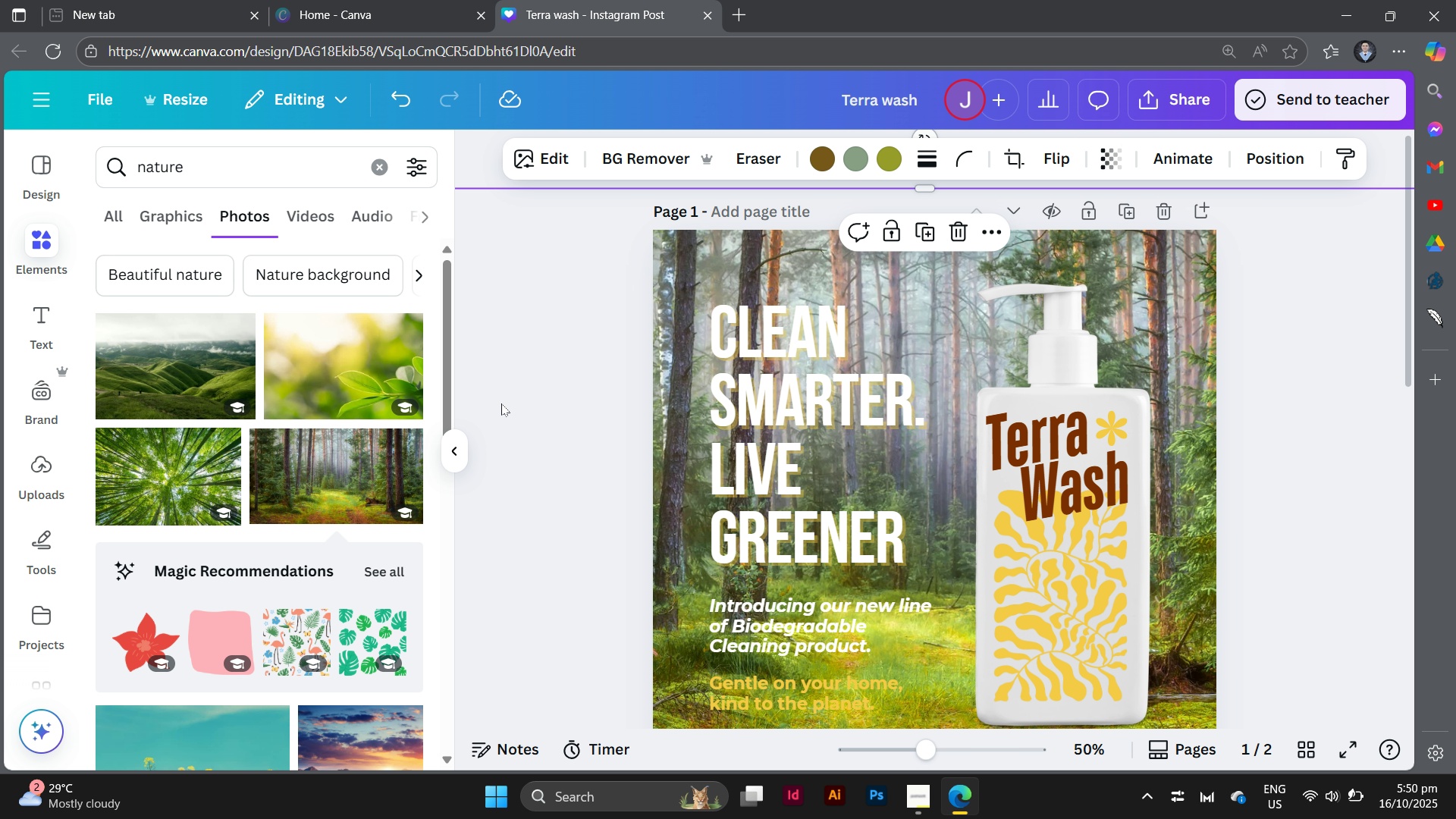 
left_click([501, 403])
 